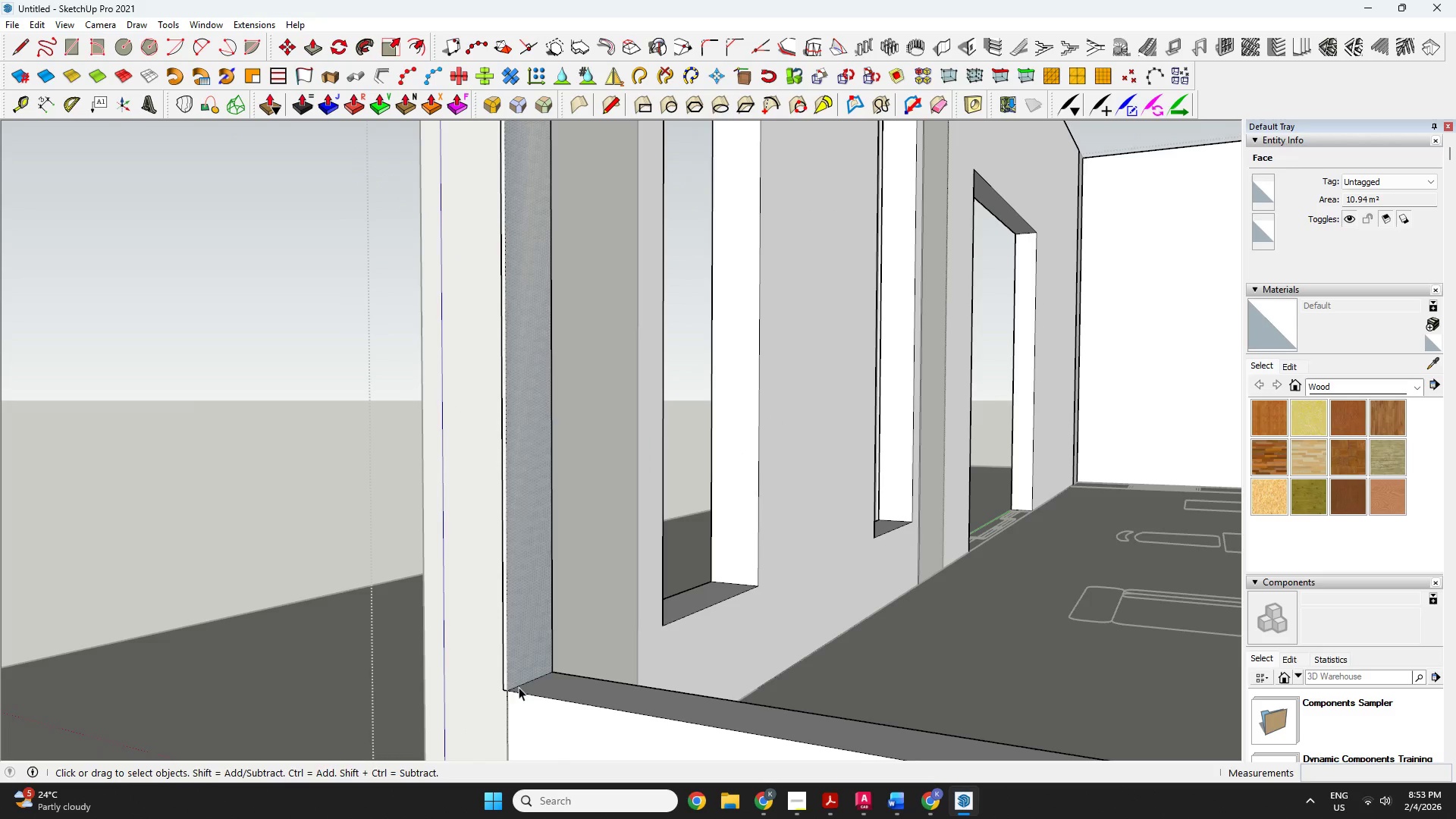 
scroll: coordinate [524, 682], scroll_direction: down, amount: 1.0
 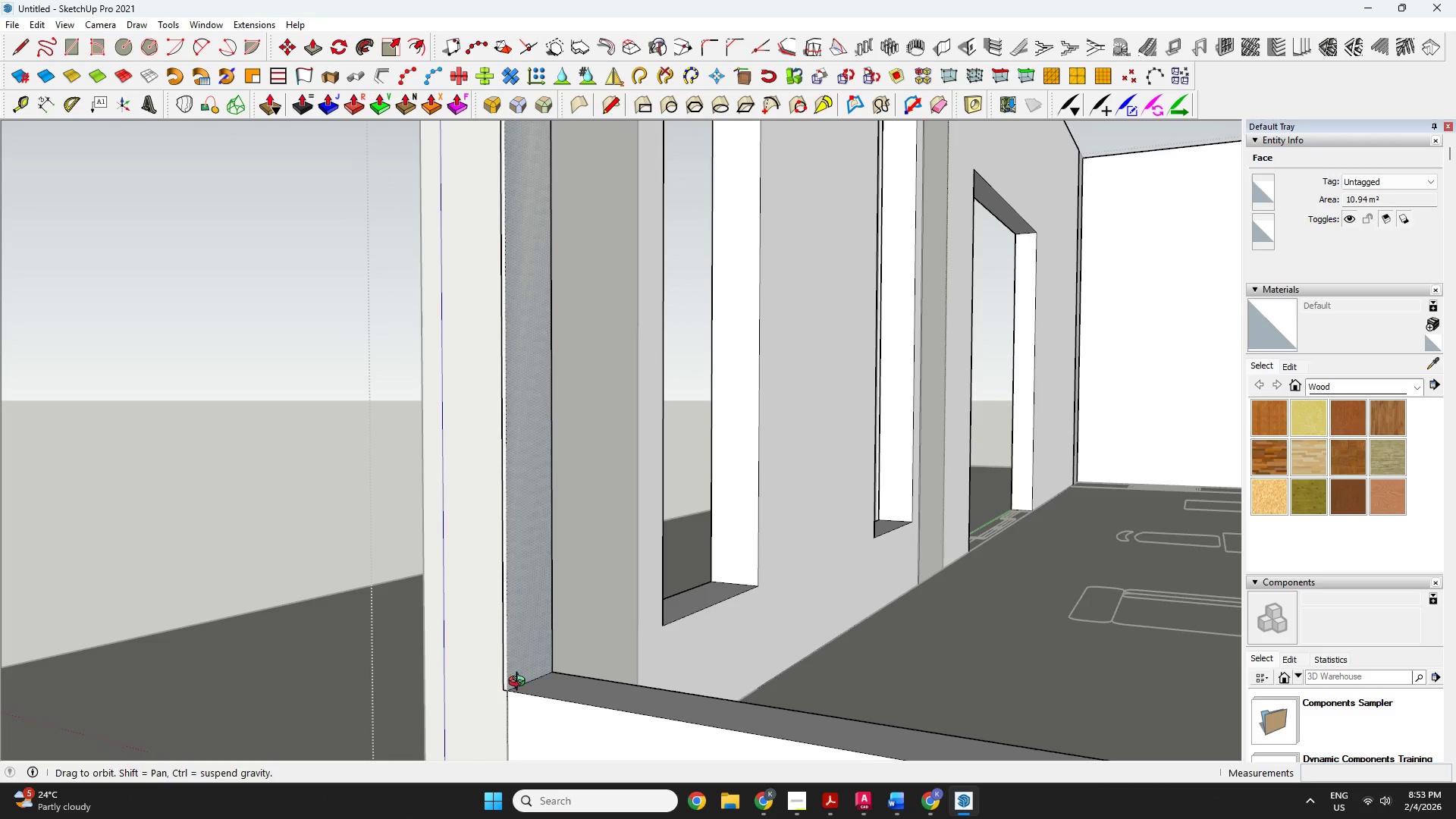 
key(P)
 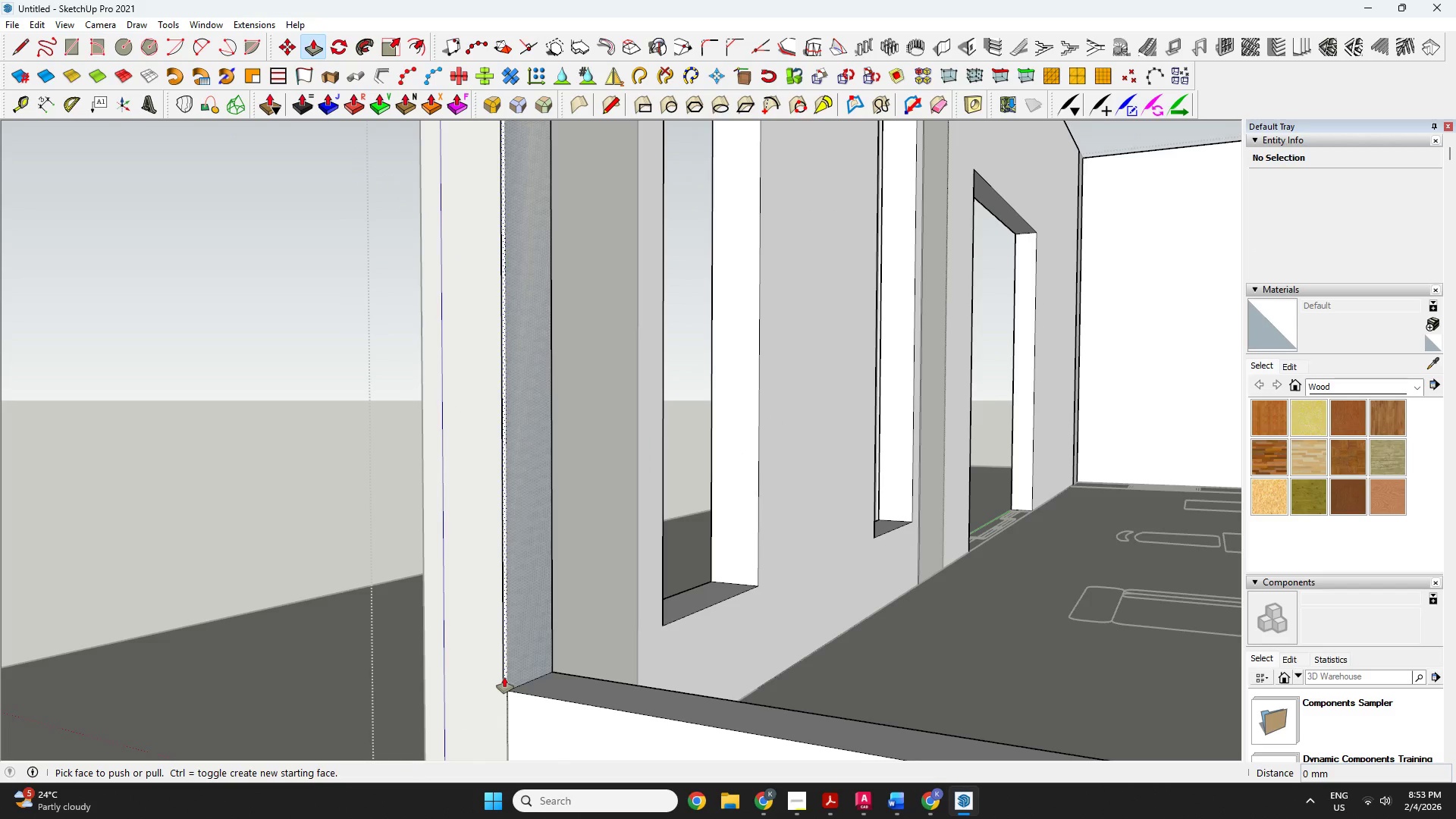 
left_click([504, 677])
 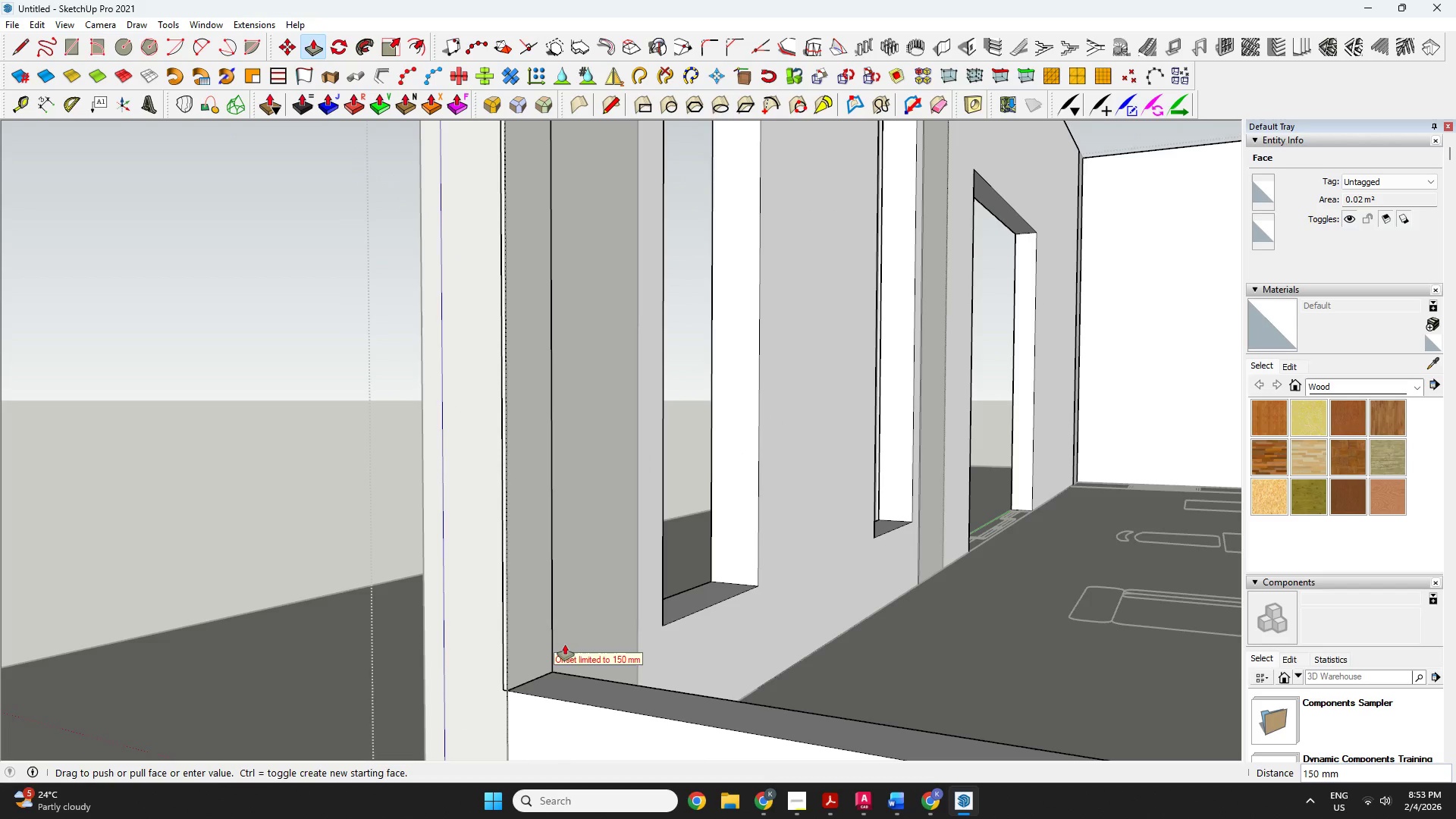 
left_click([565, 645])
 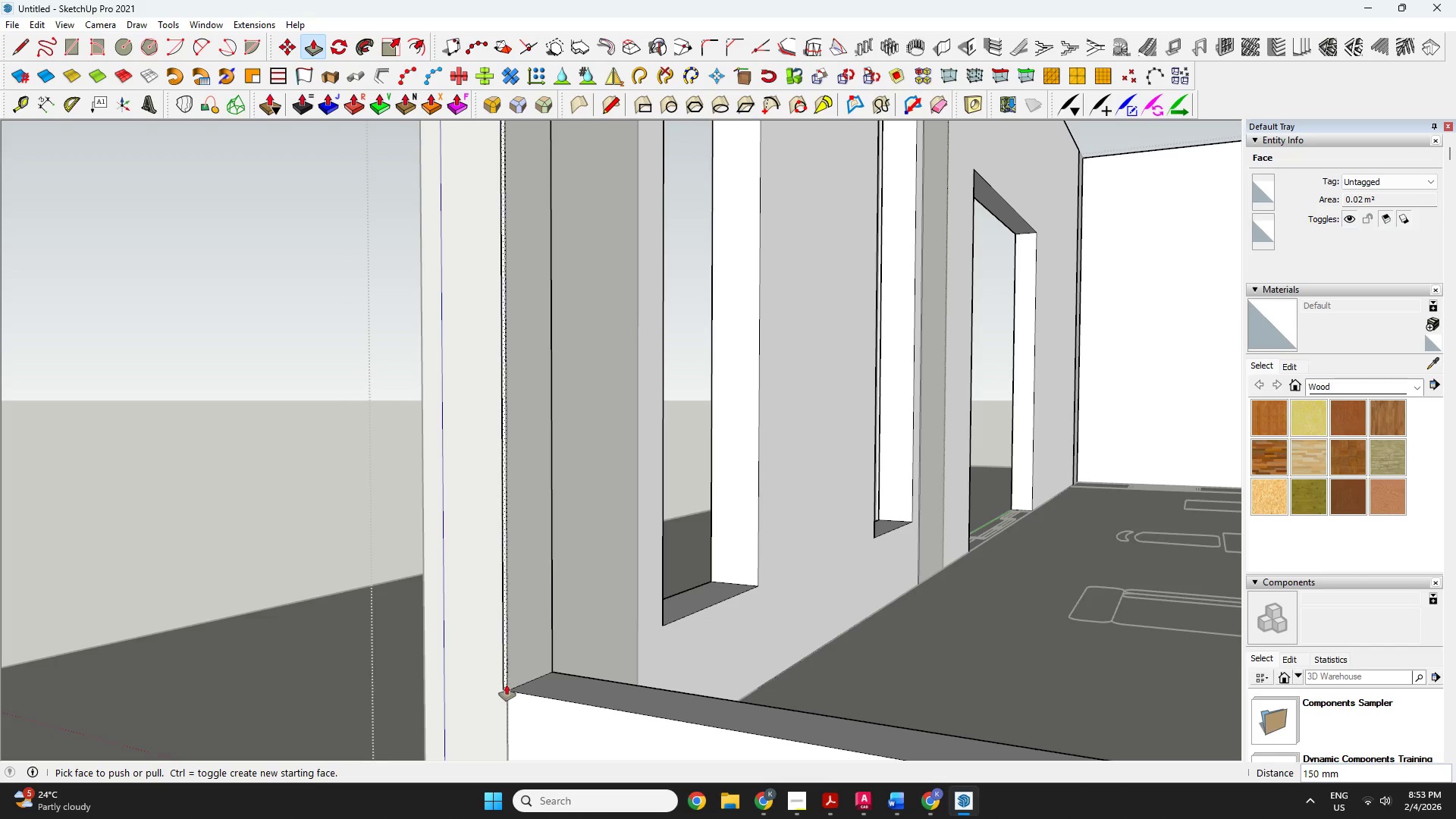 
left_click([506, 684])
 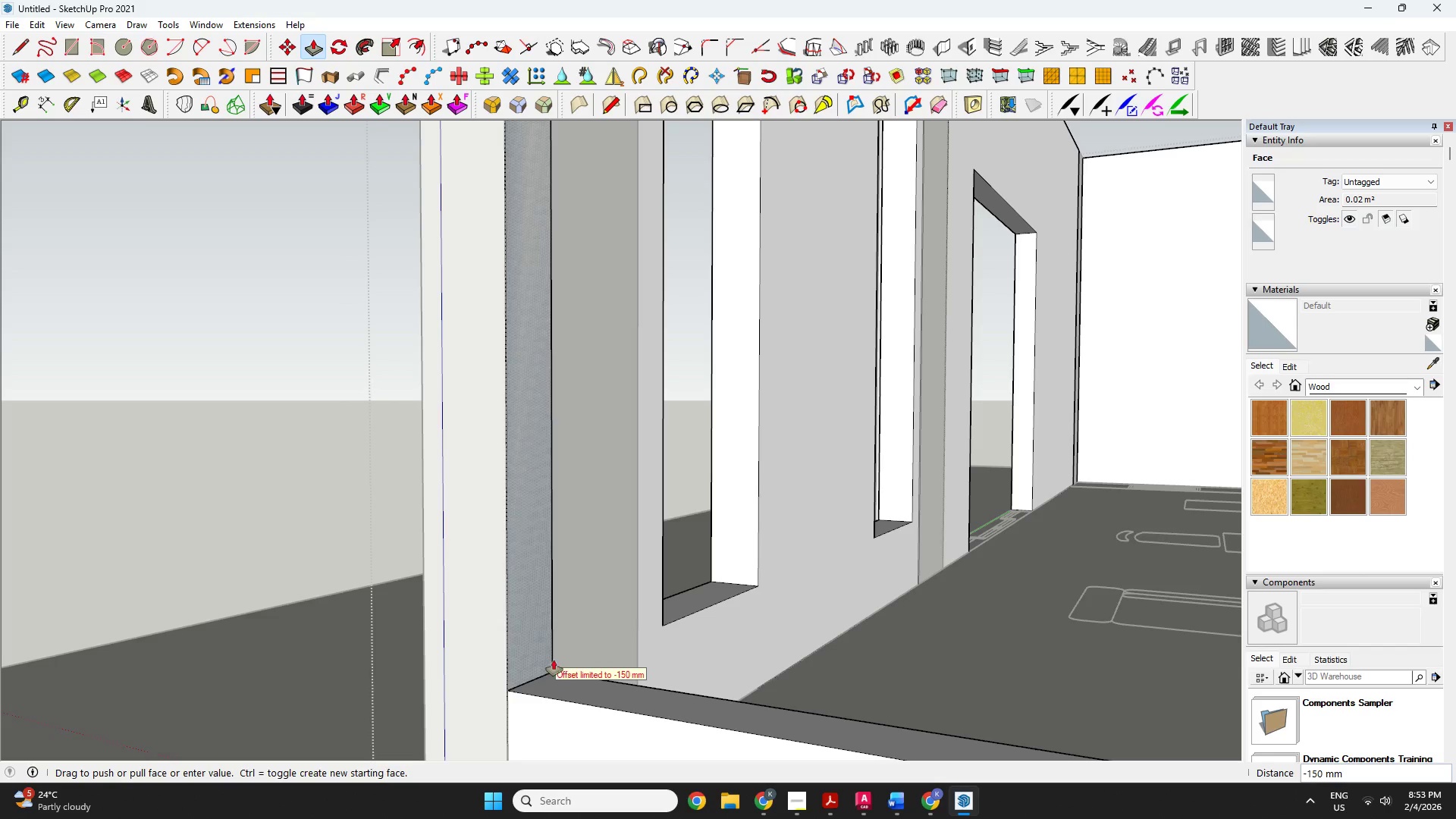 
left_click([551, 654])
 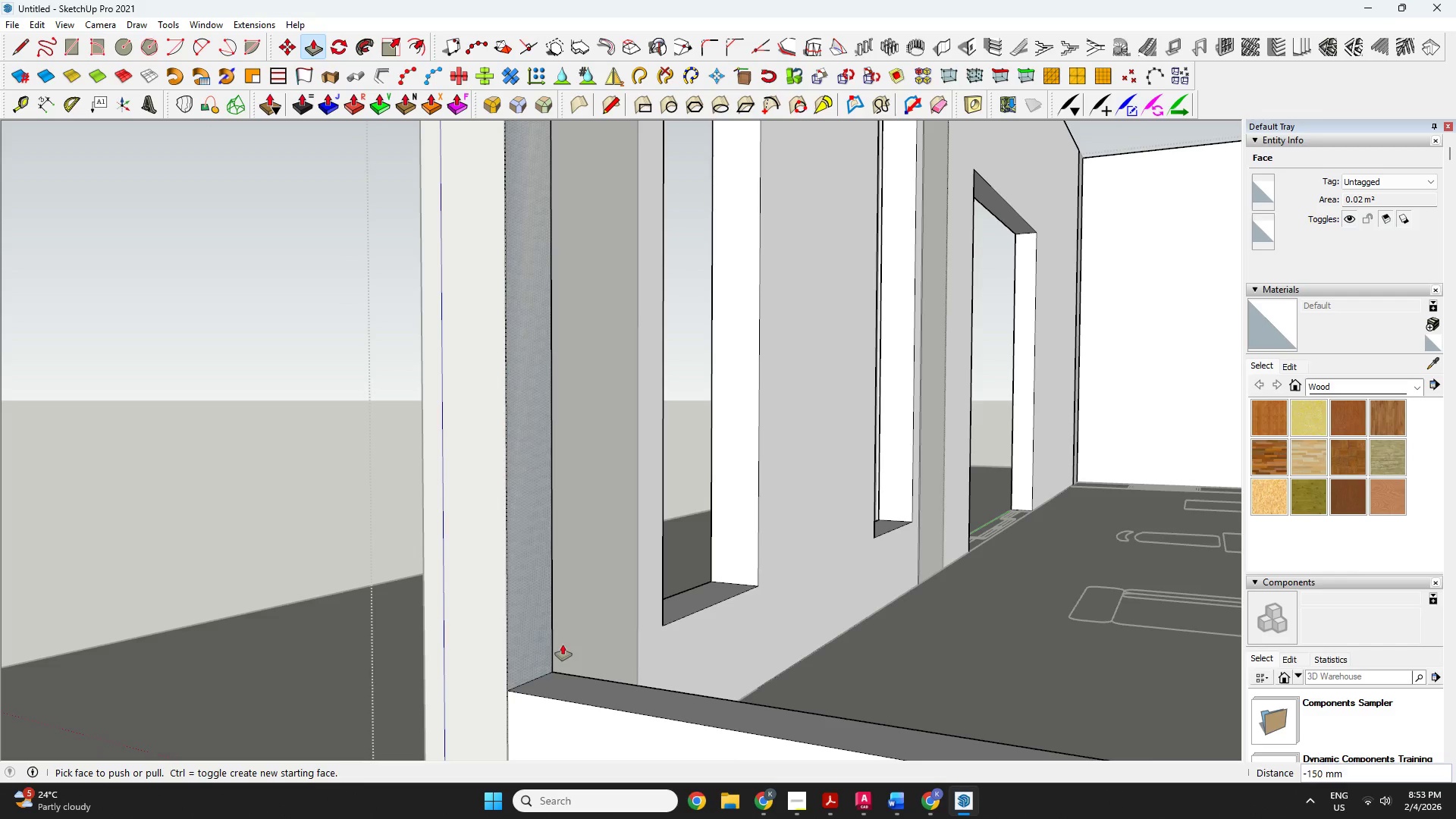 
key(Space)
 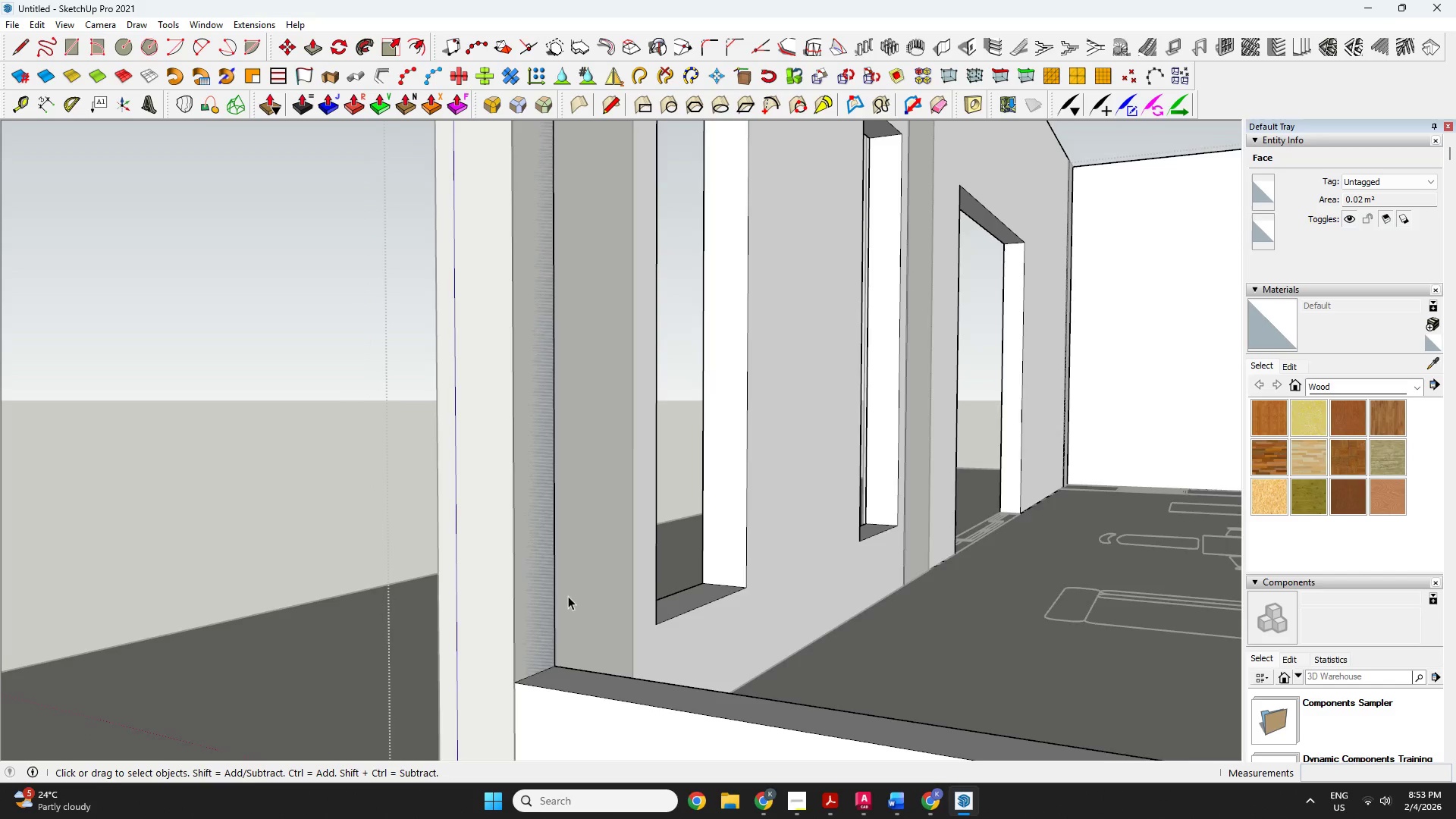 
scroll: coordinate [562, 579], scroll_direction: down, amount: 6.0
 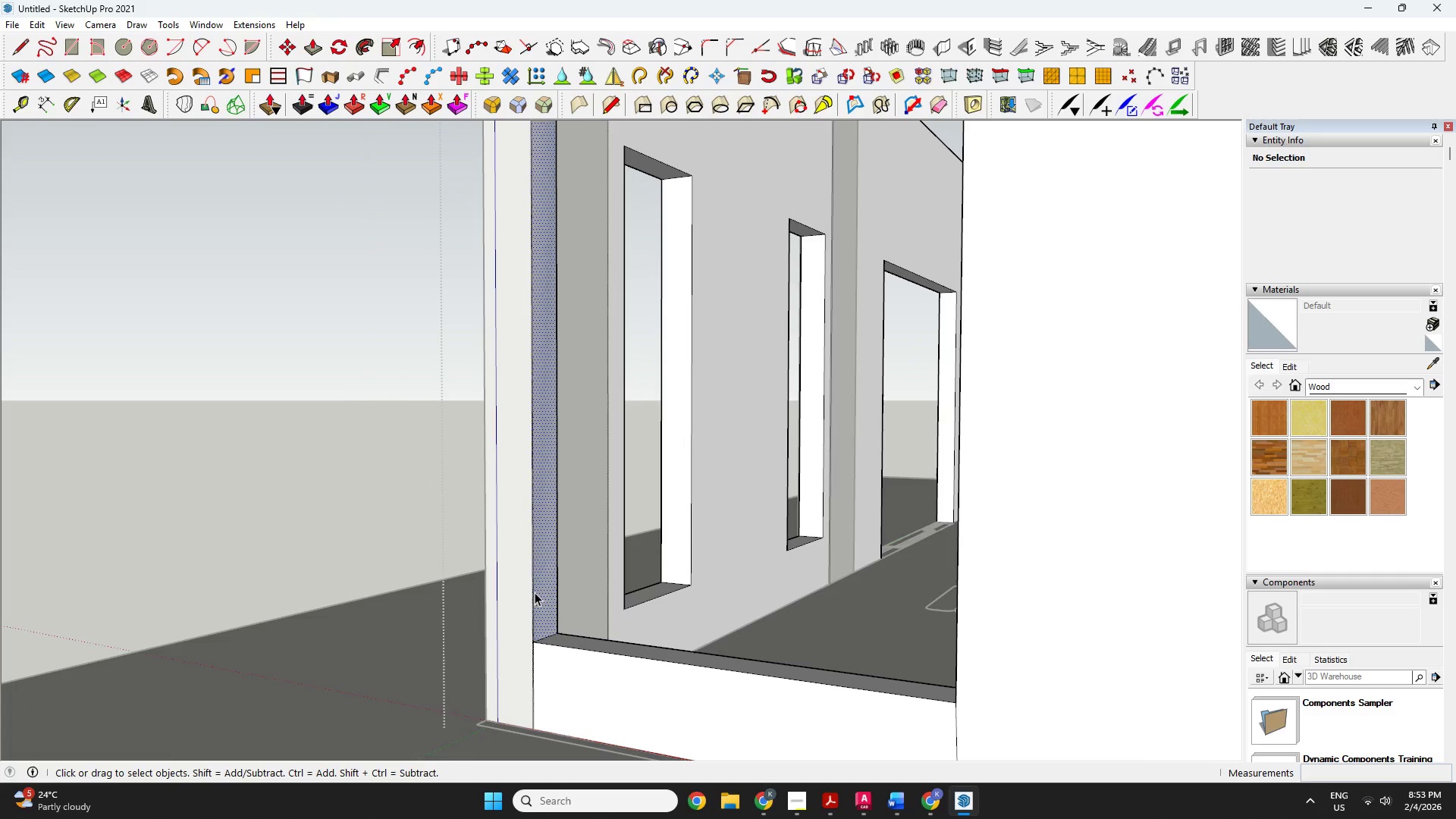 
left_click_drag(start_coordinate=[561, 585], to_coordinate=[517, 587])
 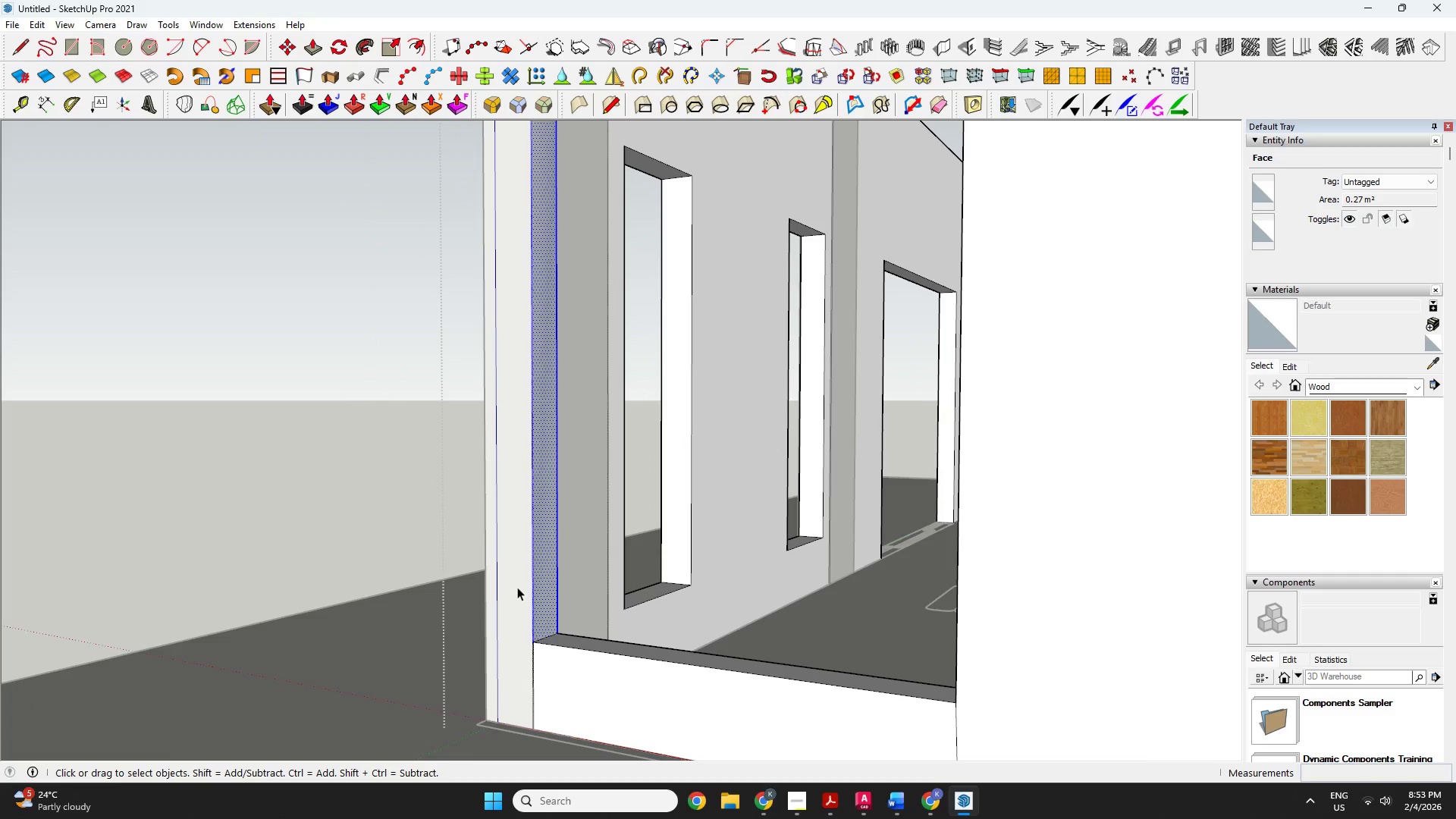 
key(Delete)
 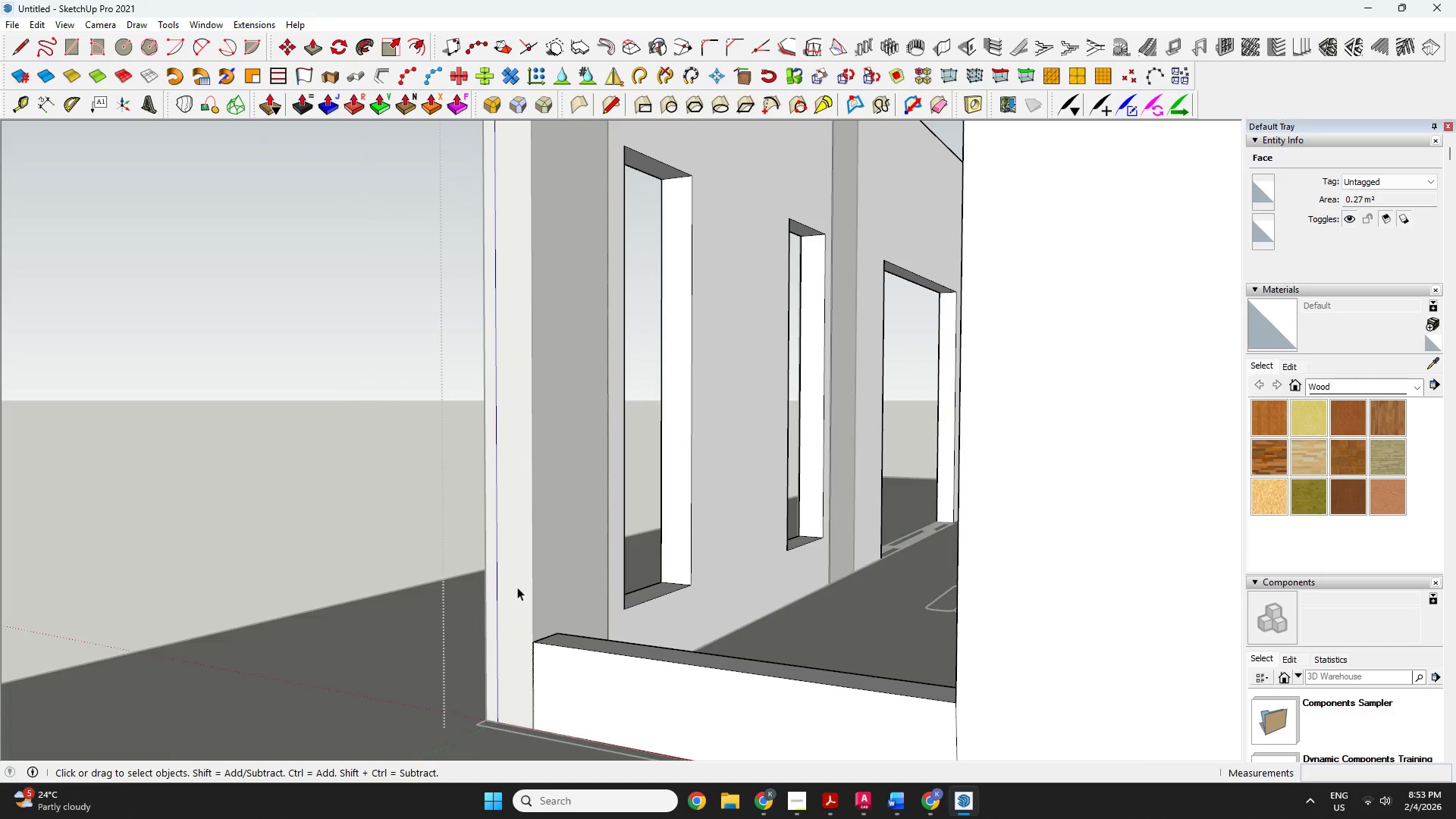 
scroll: coordinate [522, 657], scroll_direction: down, amount: 6.0
 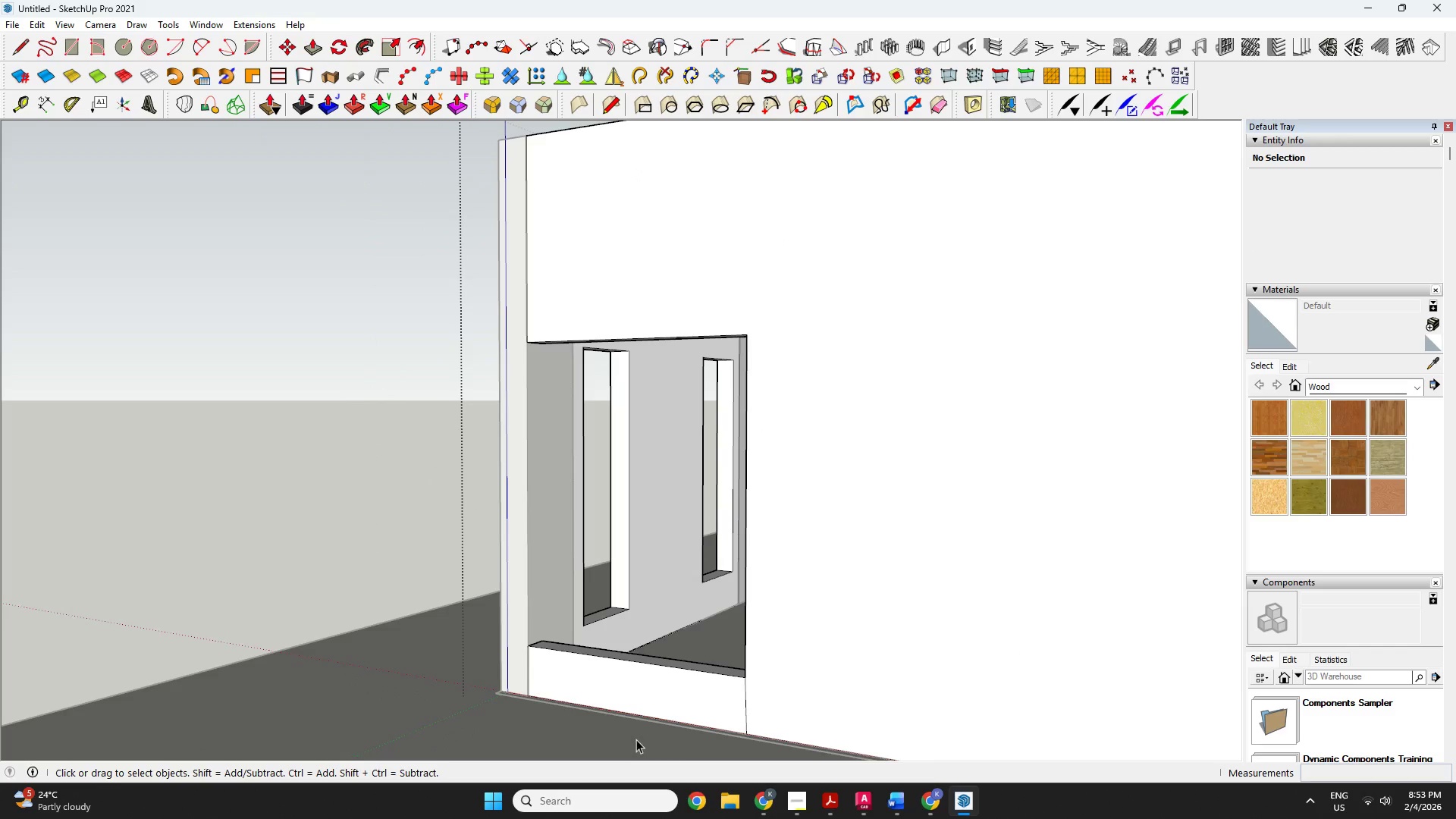 
scroll: coordinate [649, 690], scroll_direction: up, amount: 2.0
 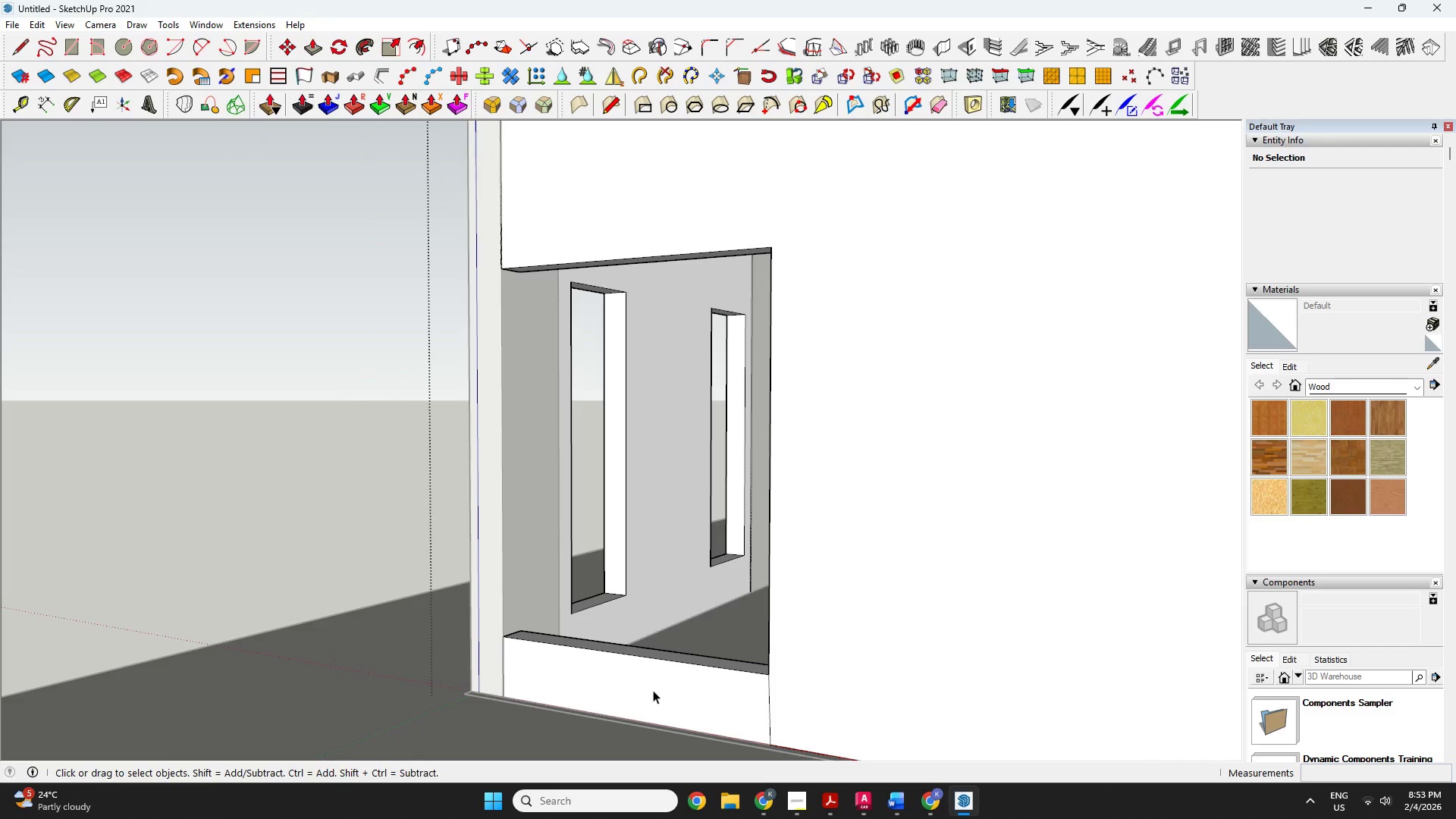 
type(po)
 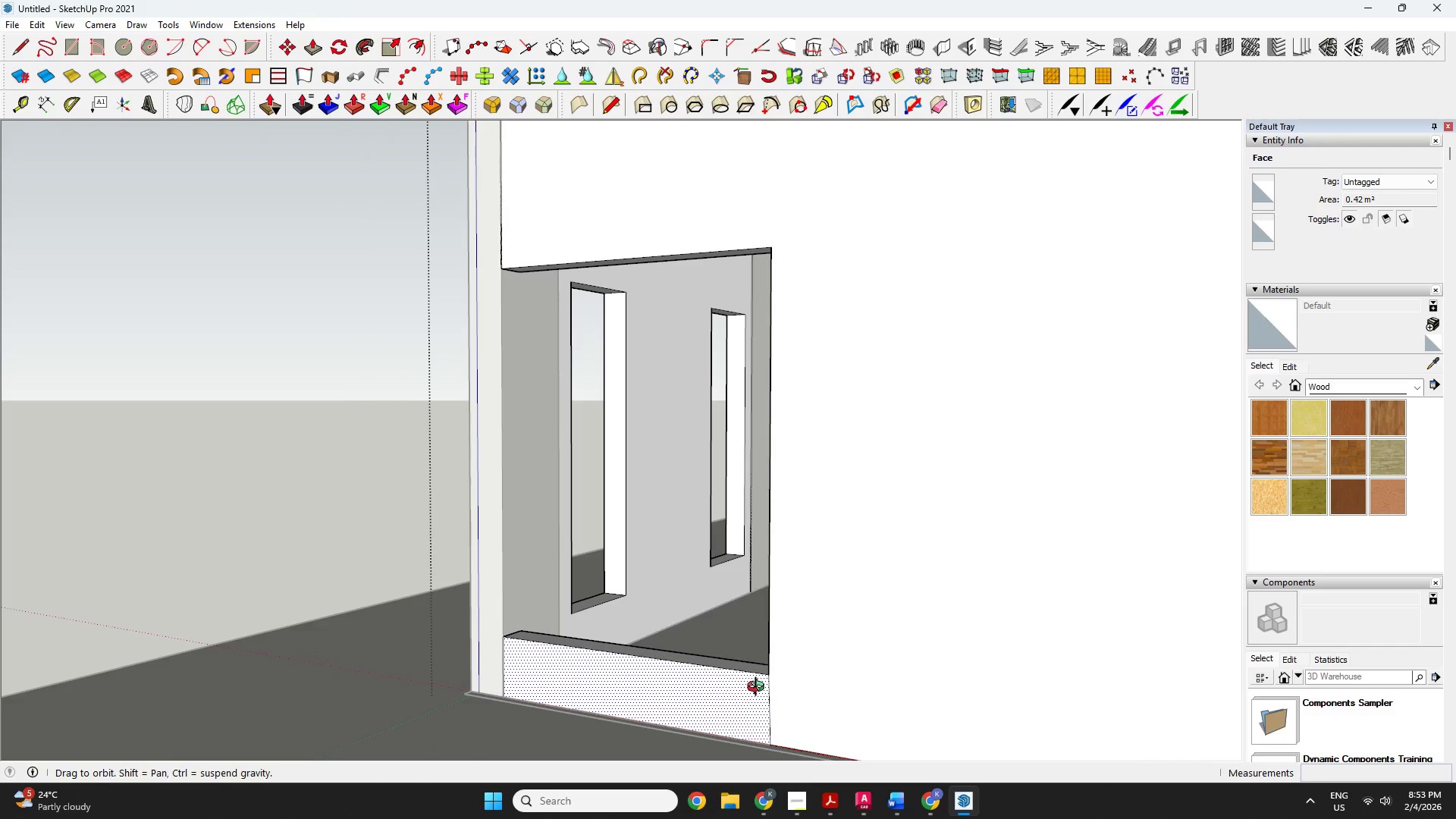 
left_click_drag(start_coordinate=[760, 689], to_coordinate=[1010, 817])
 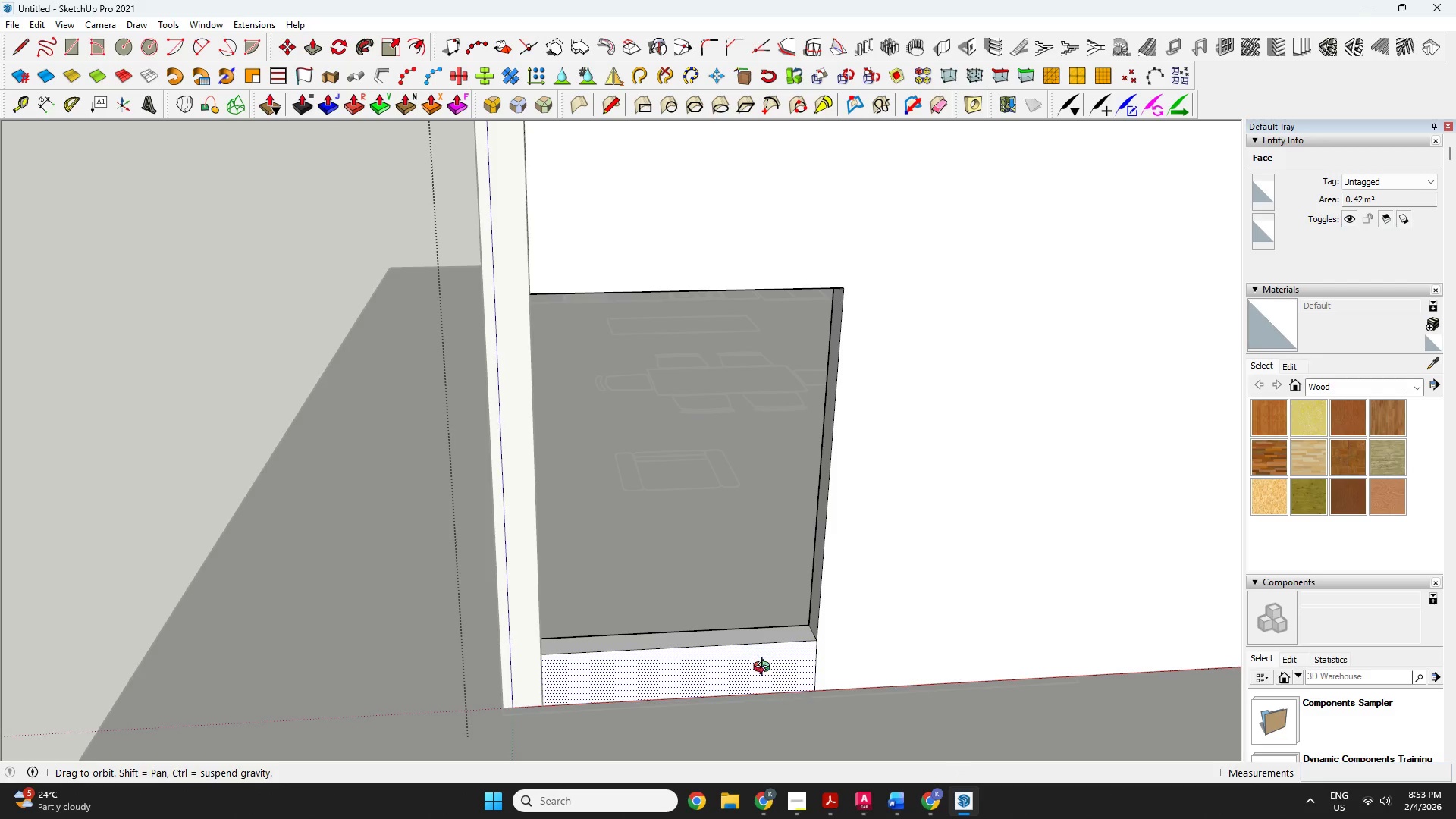 
scroll: coordinate [765, 667], scroll_direction: up, amount: 1.0
 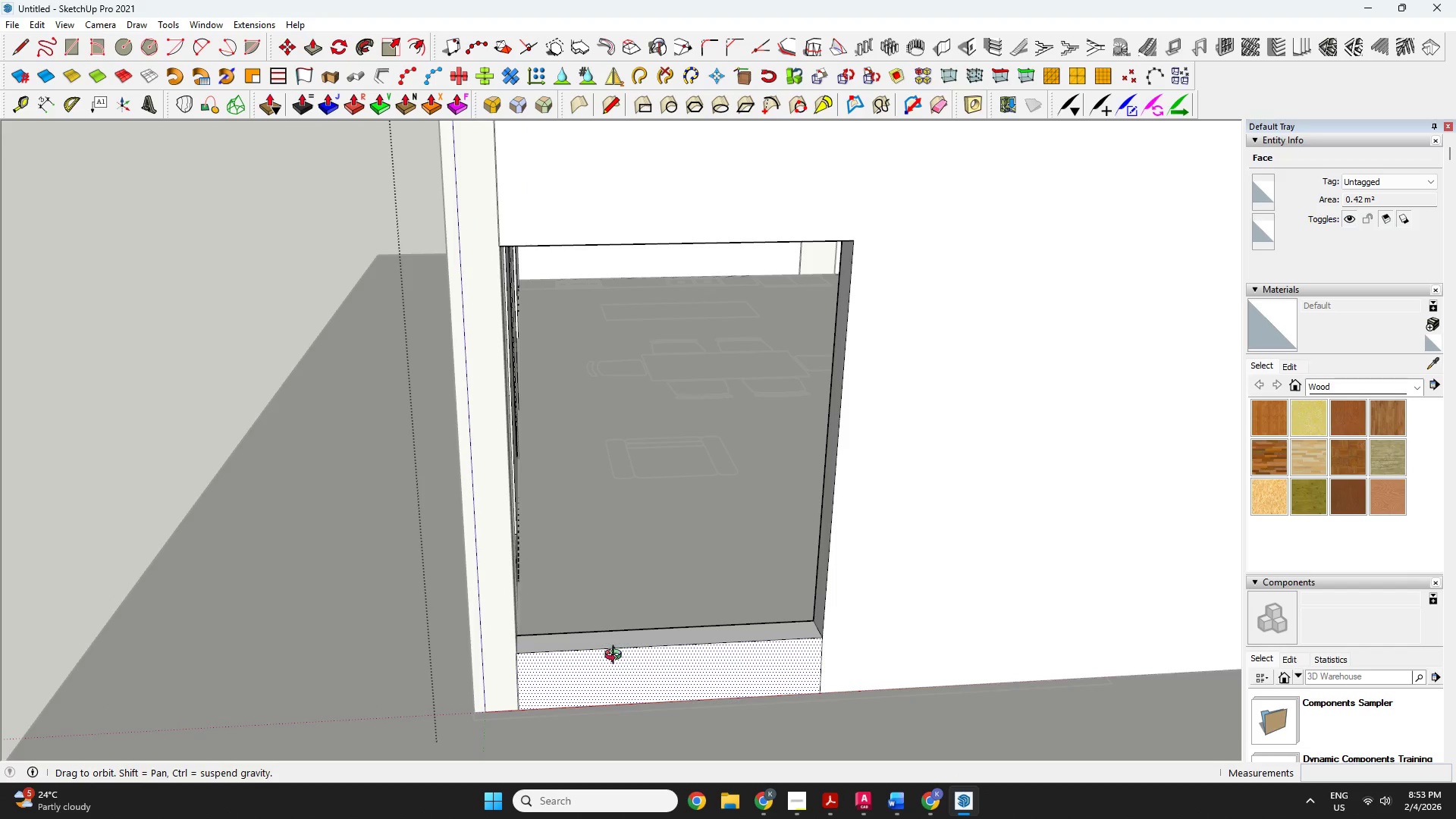 
key(L)
 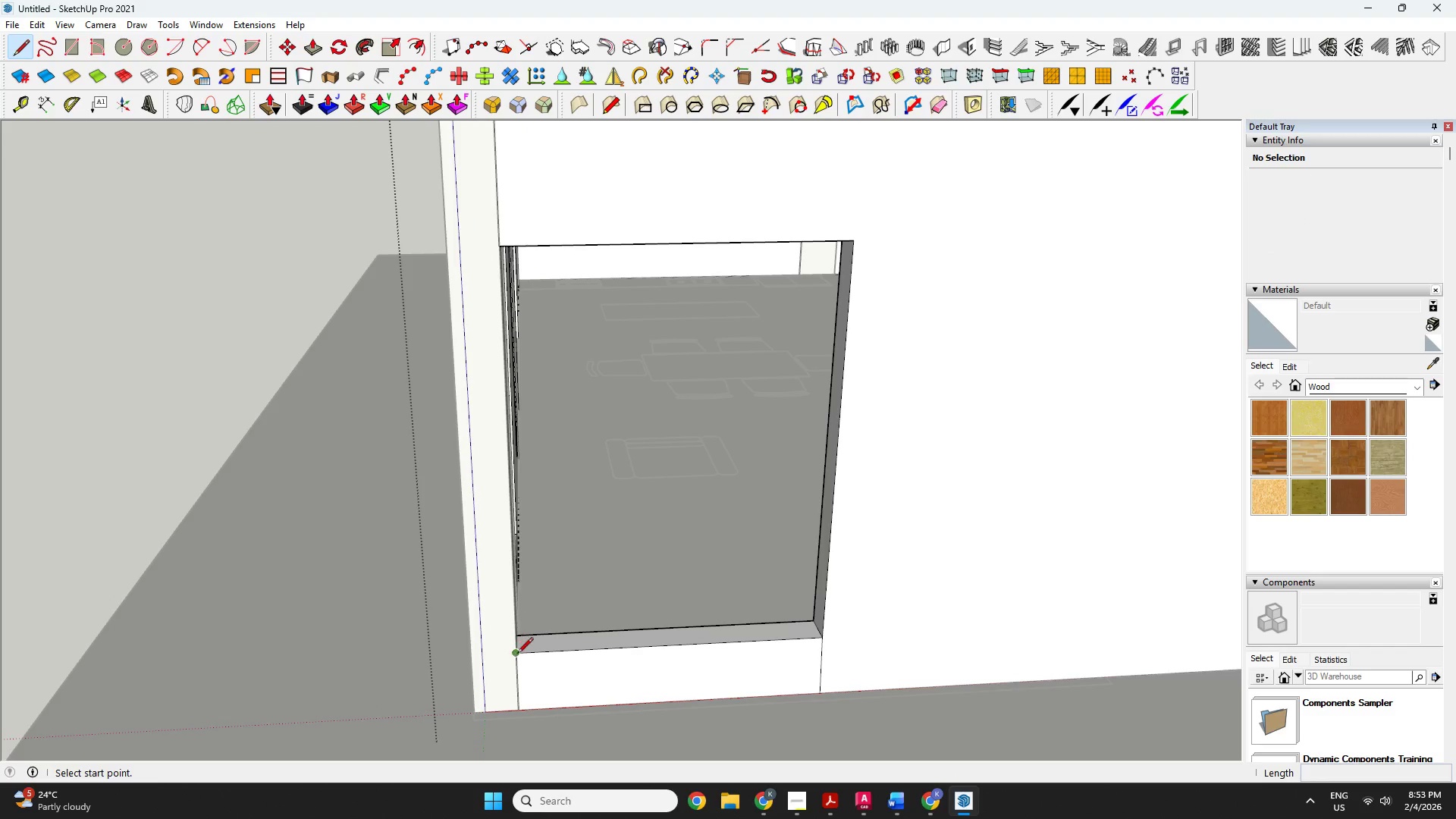 
left_click([517, 655])
 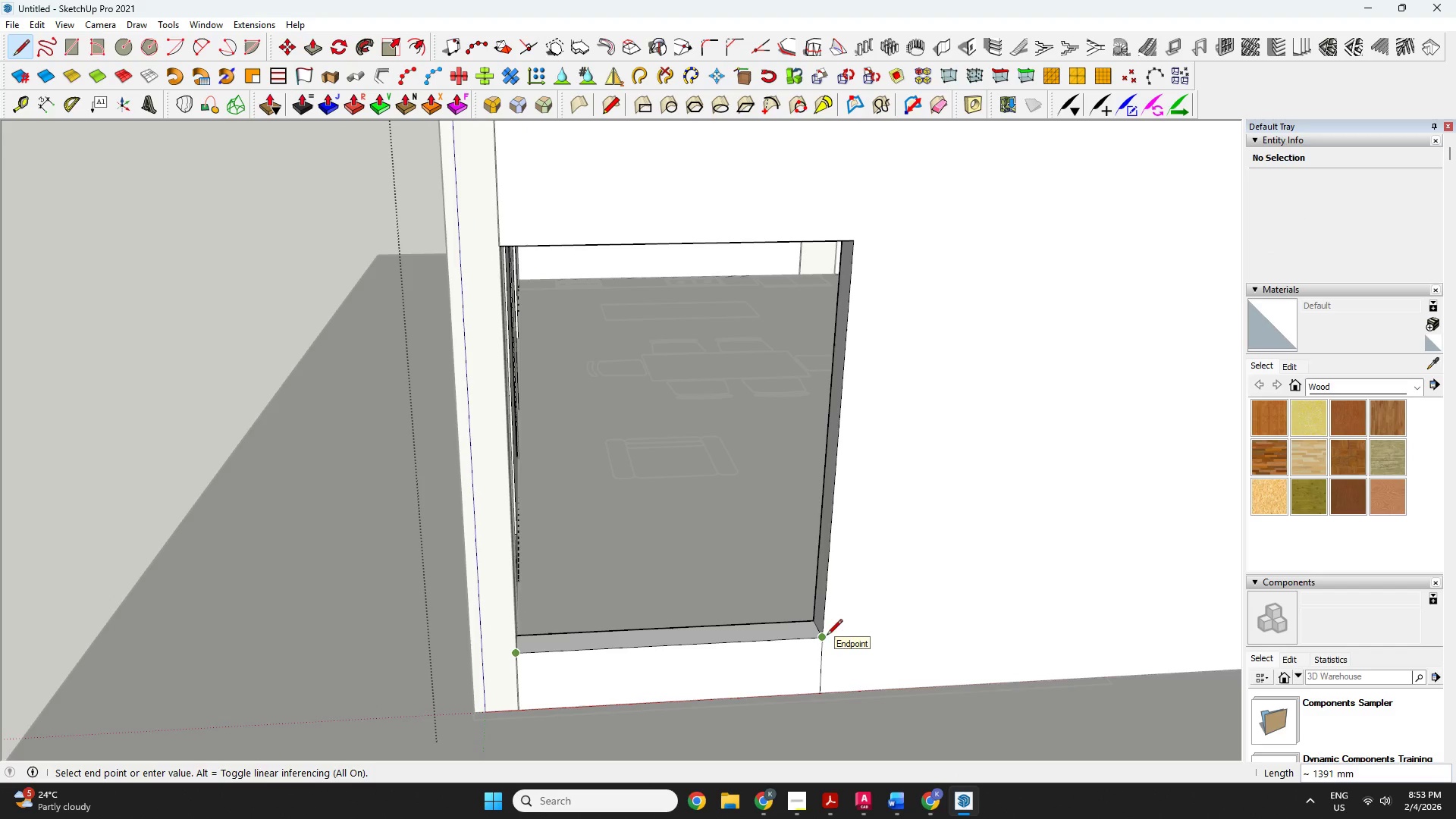 
key(Space)
 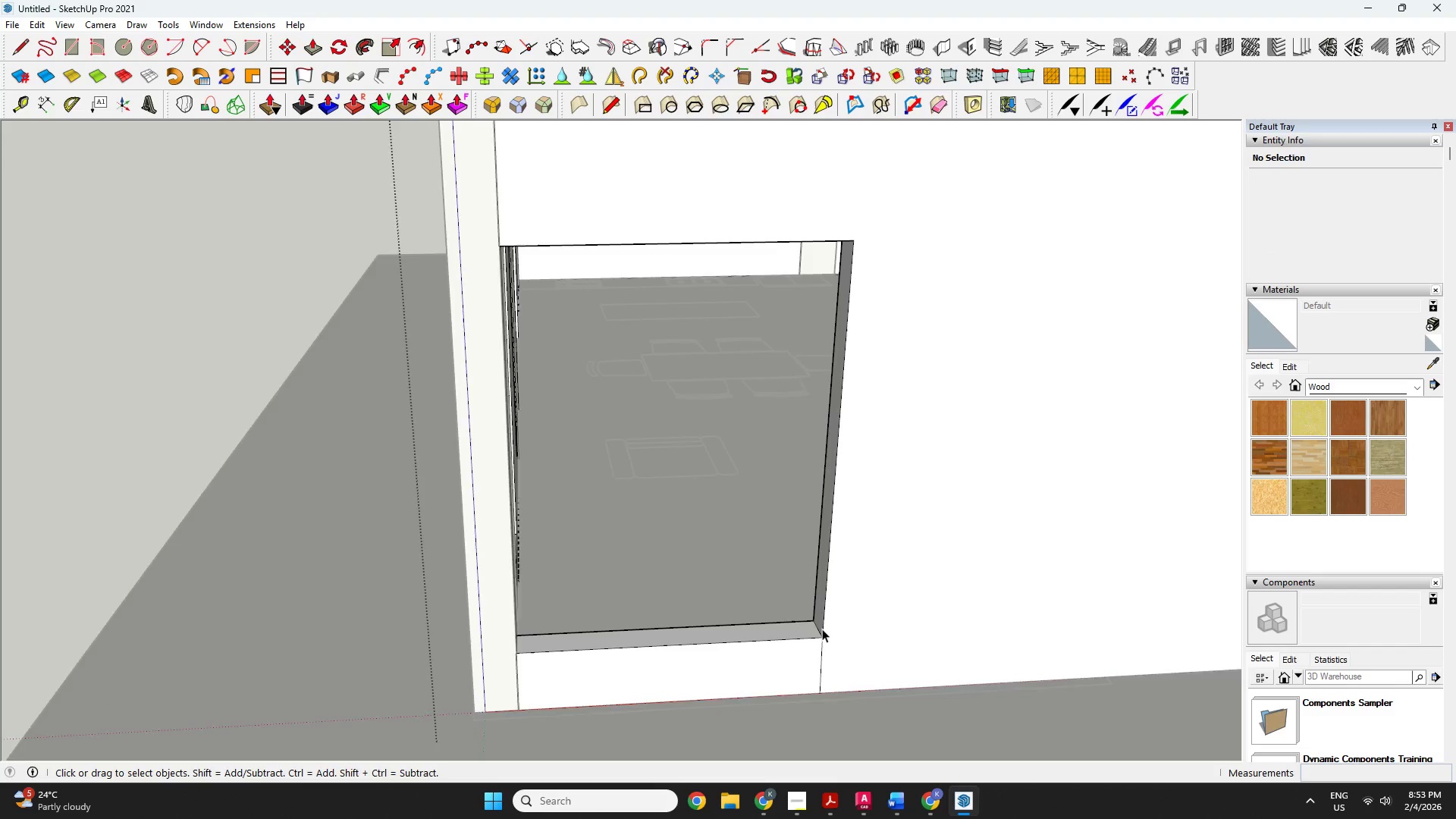 
key(P)
 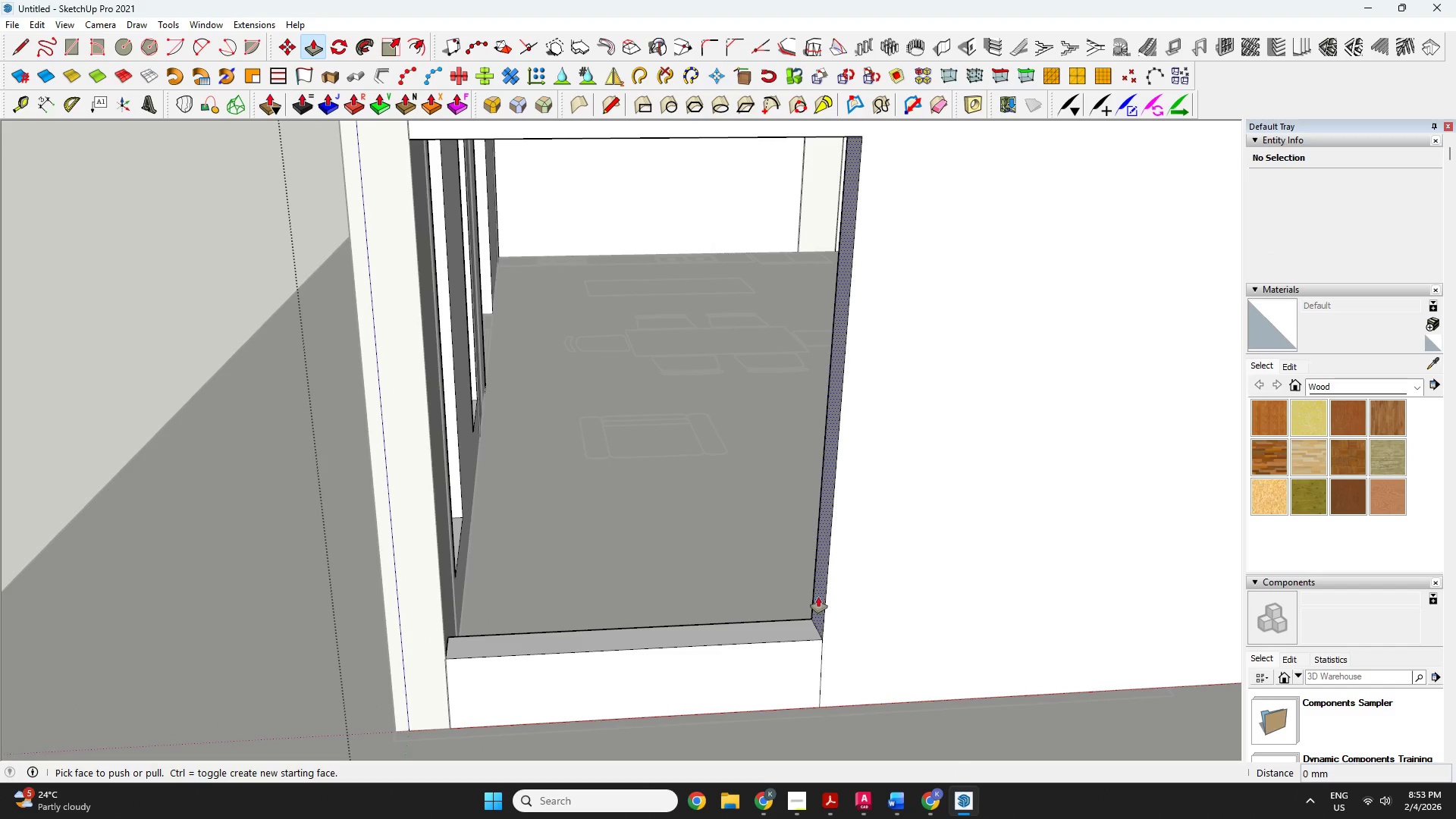 
scroll: coordinate [822, 629], scroll_direction: up, amount: 2.0
 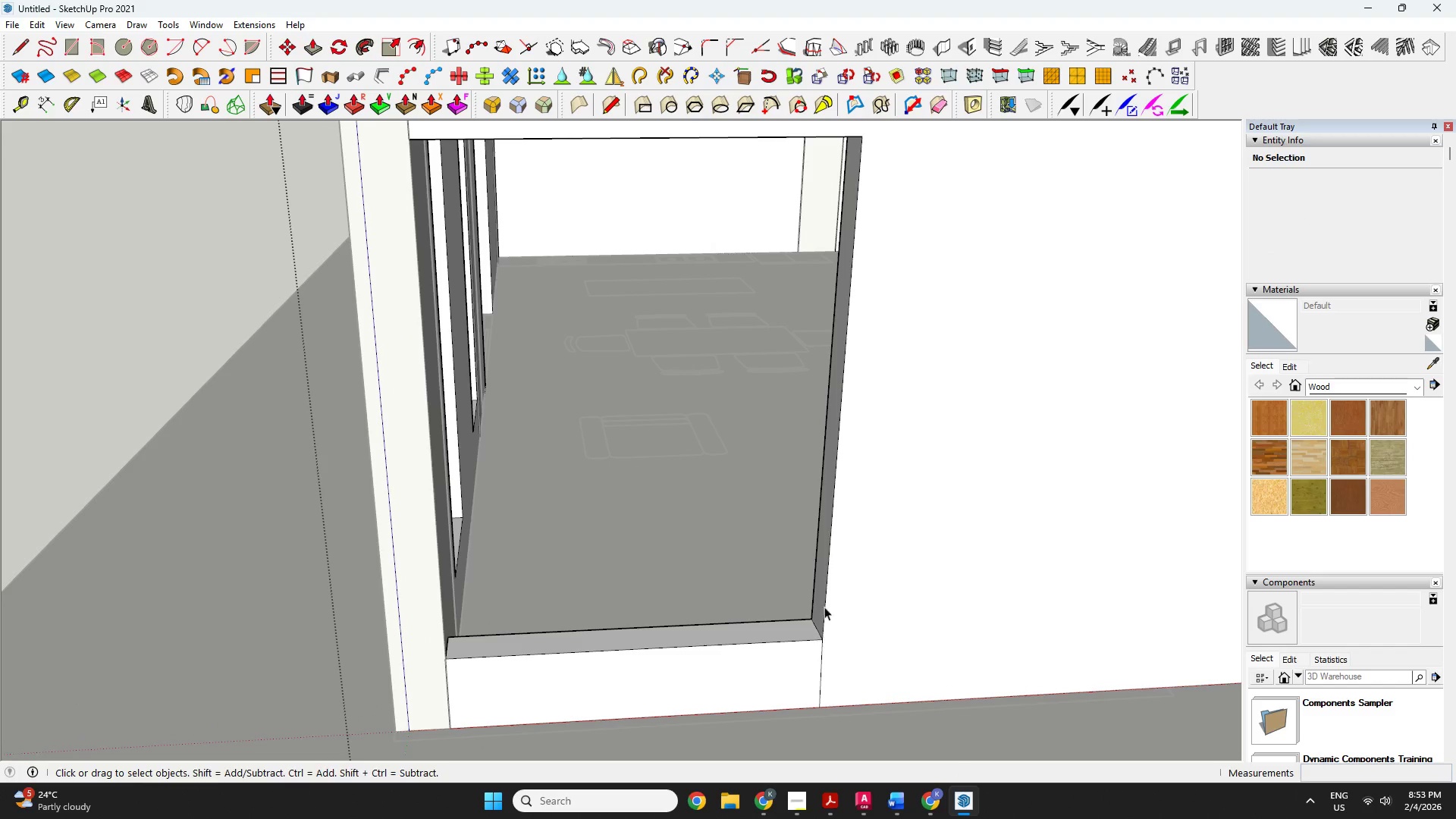 
left_click([818, 597])
 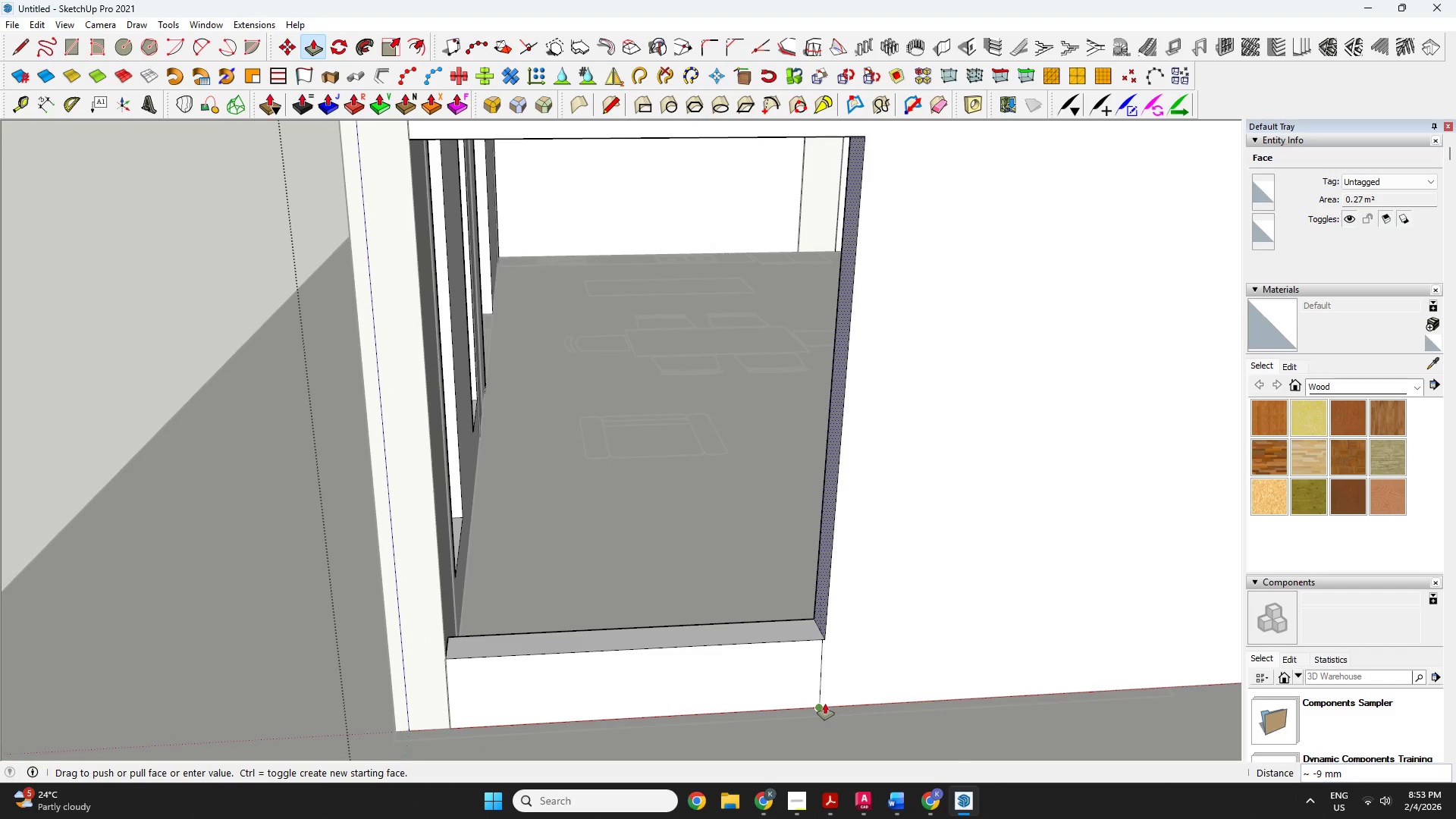 
key(Space)
 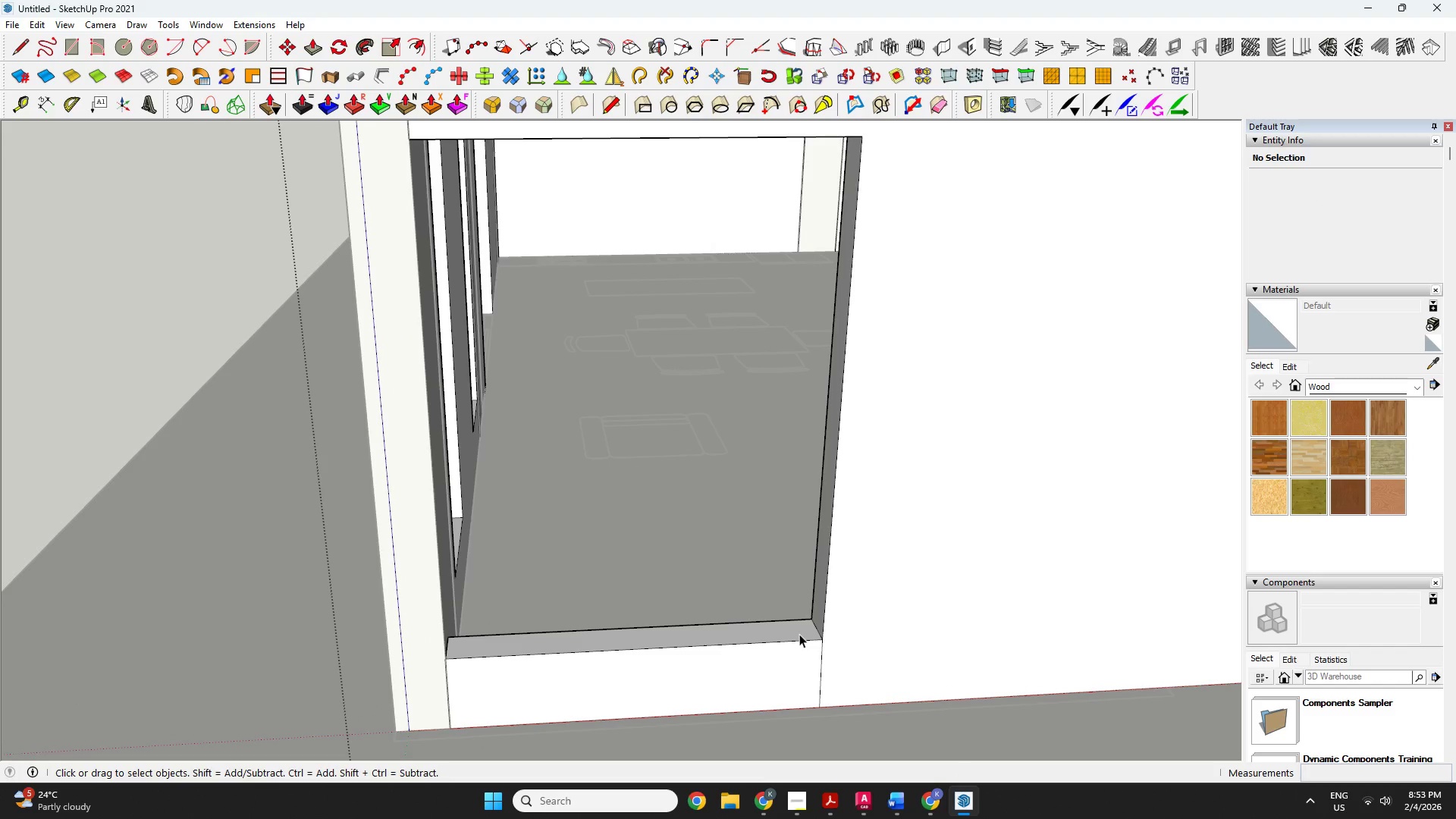 
key(P)
 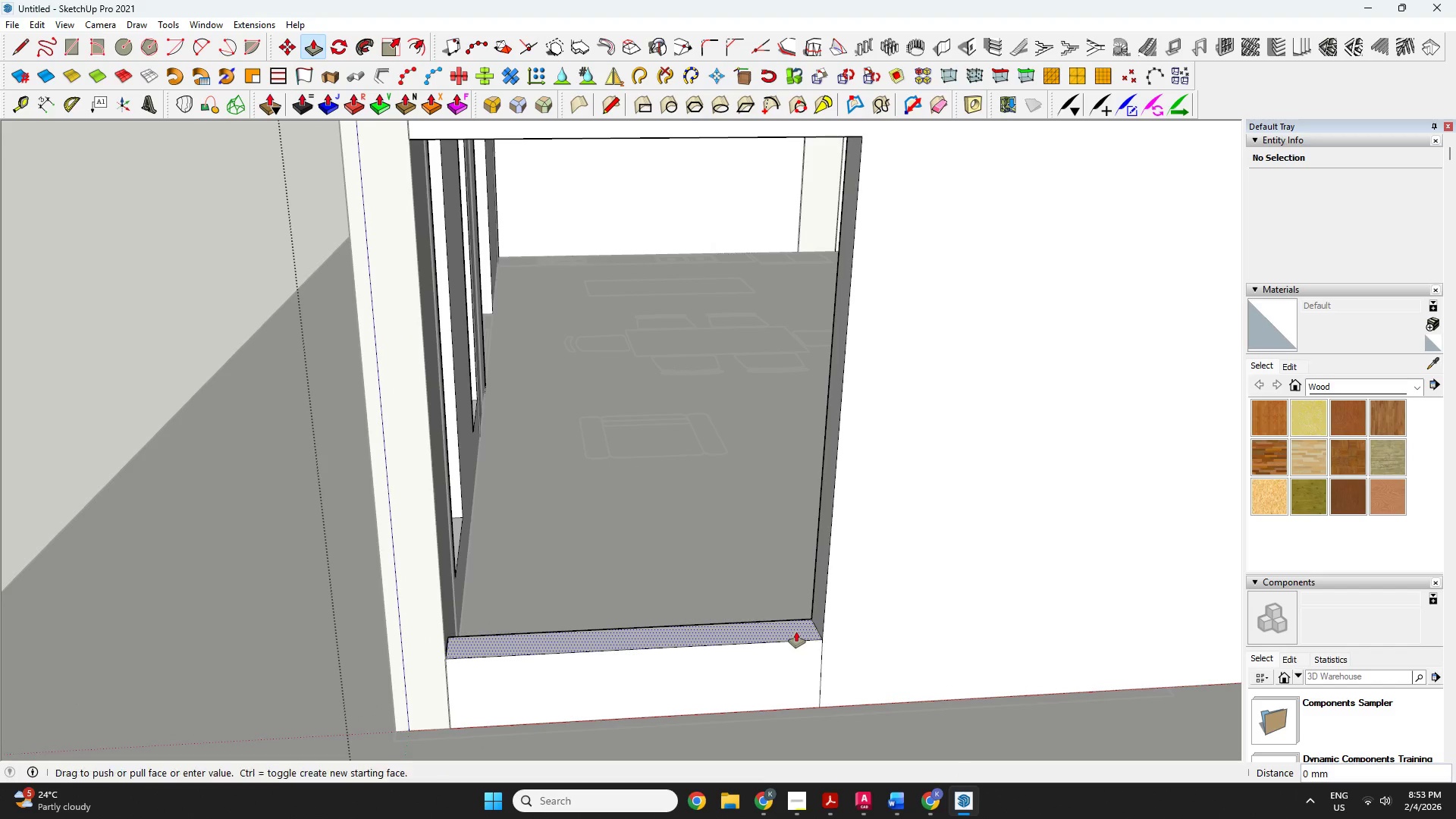 
left_click([796, 632])
 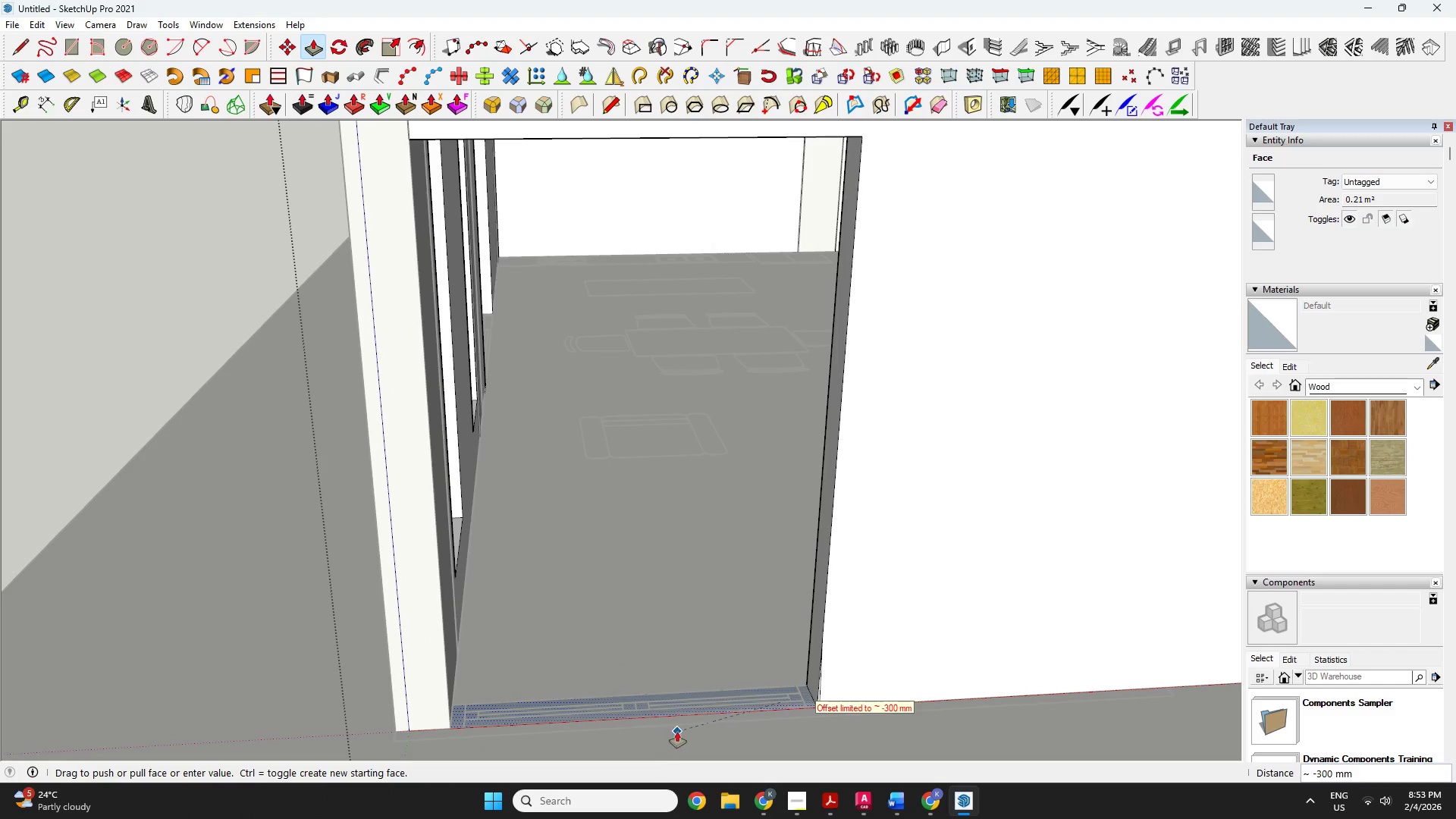 
left_click([705, 725])
 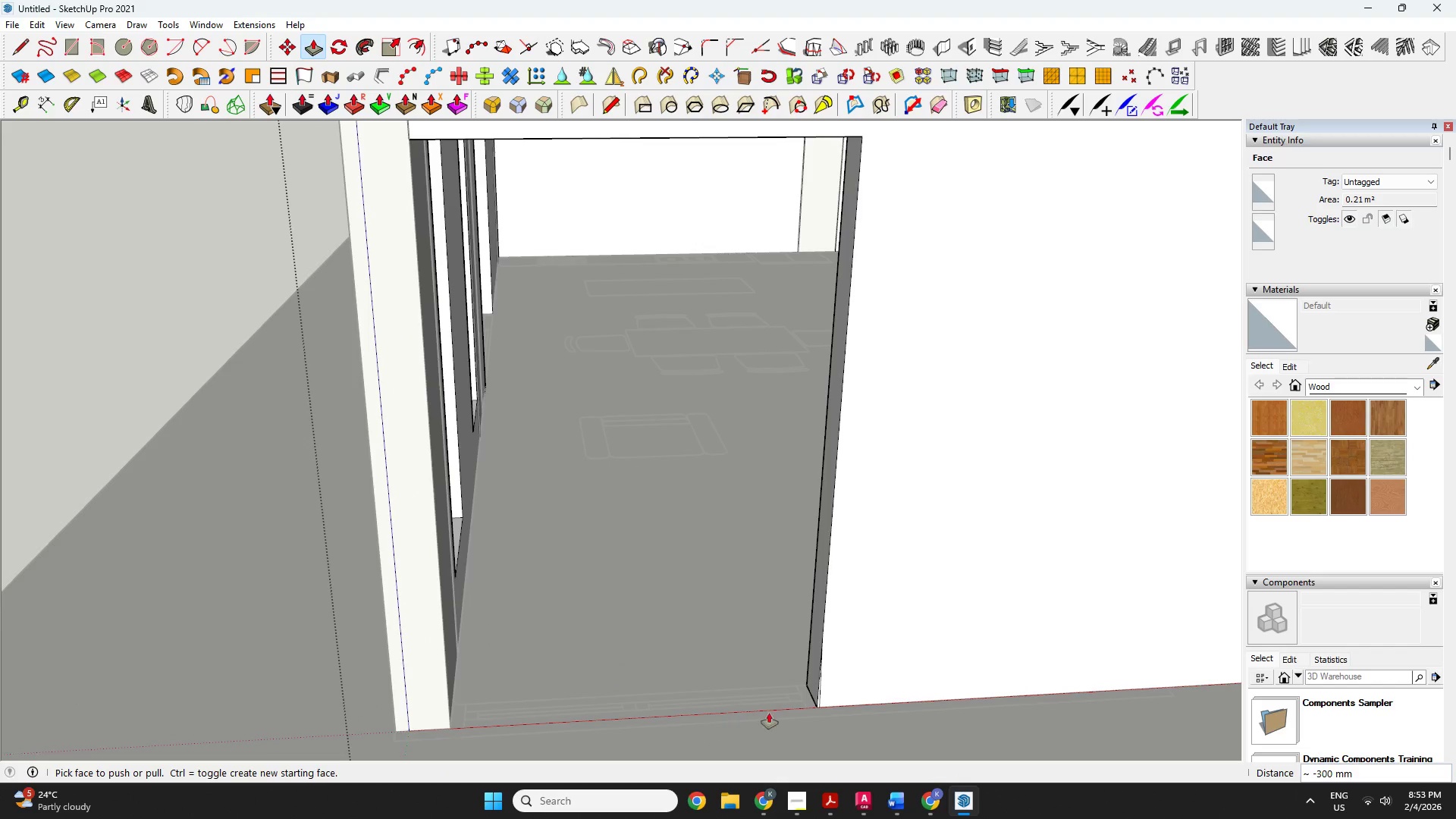 
scroll: coordinate [861, 684], scroll_direction: up, amount: 16.0
 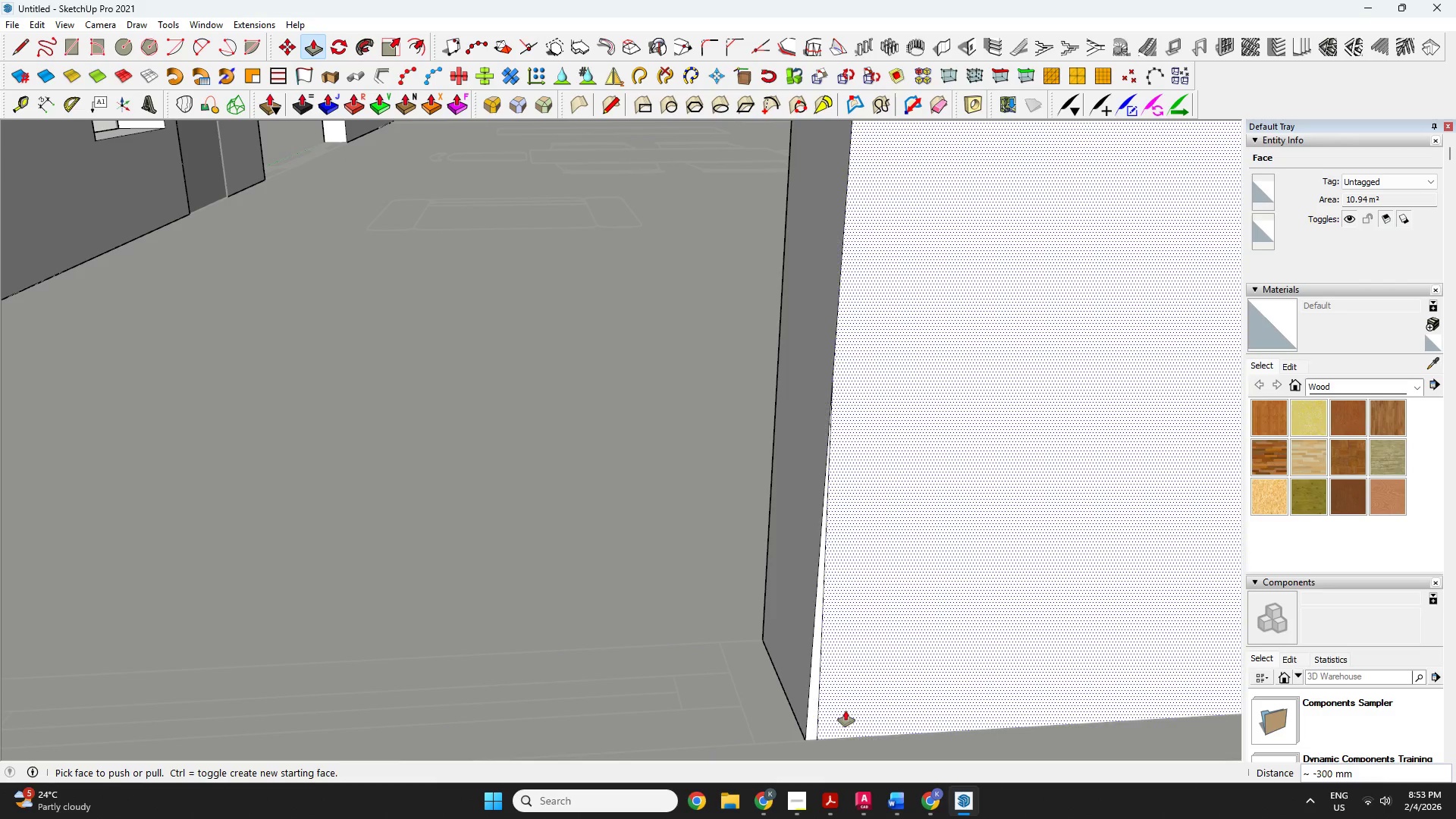 
scroll: coordinate [818, 687], scroll_direction: down, amount: 1.0
 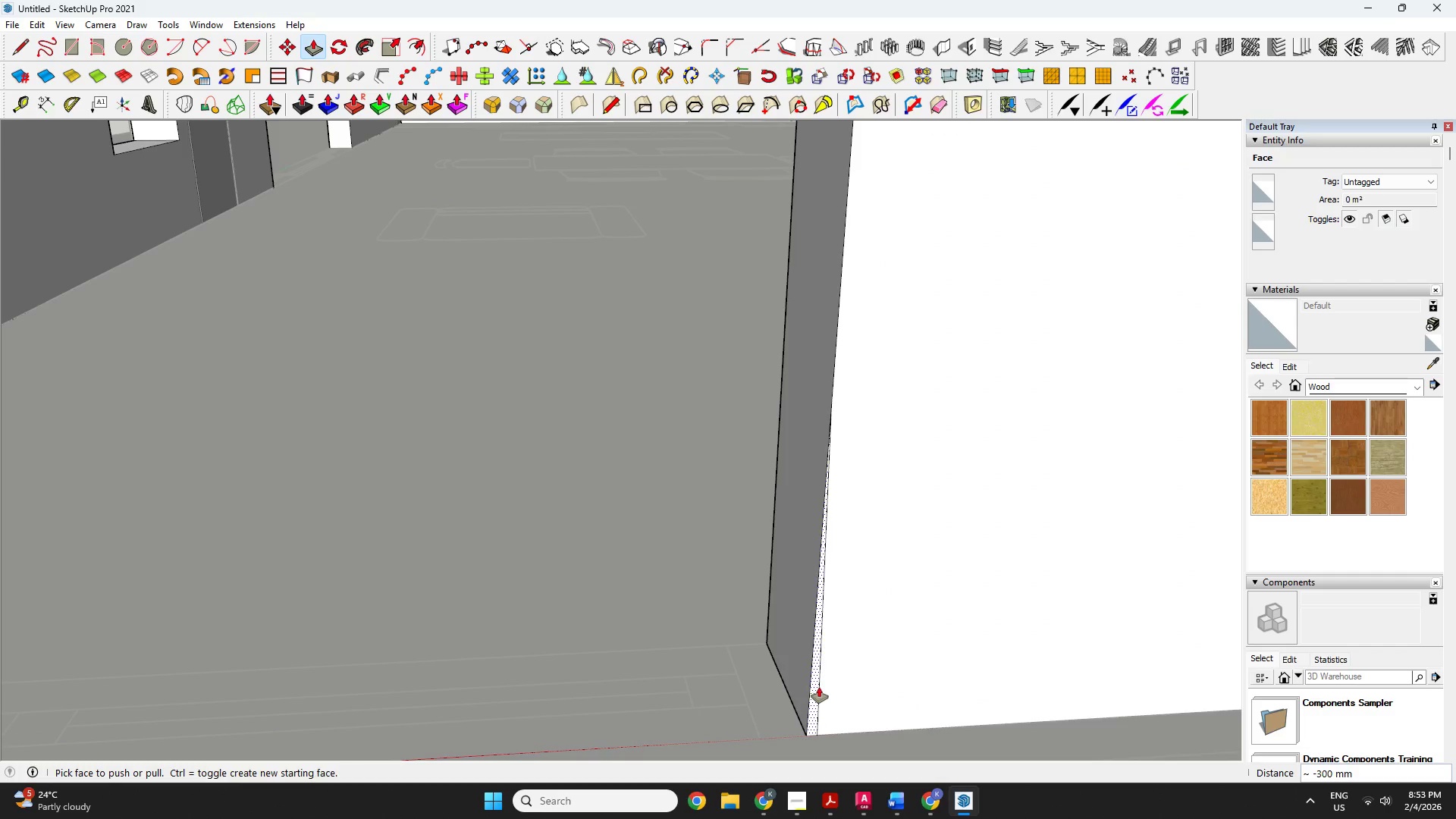 
key(Space)
 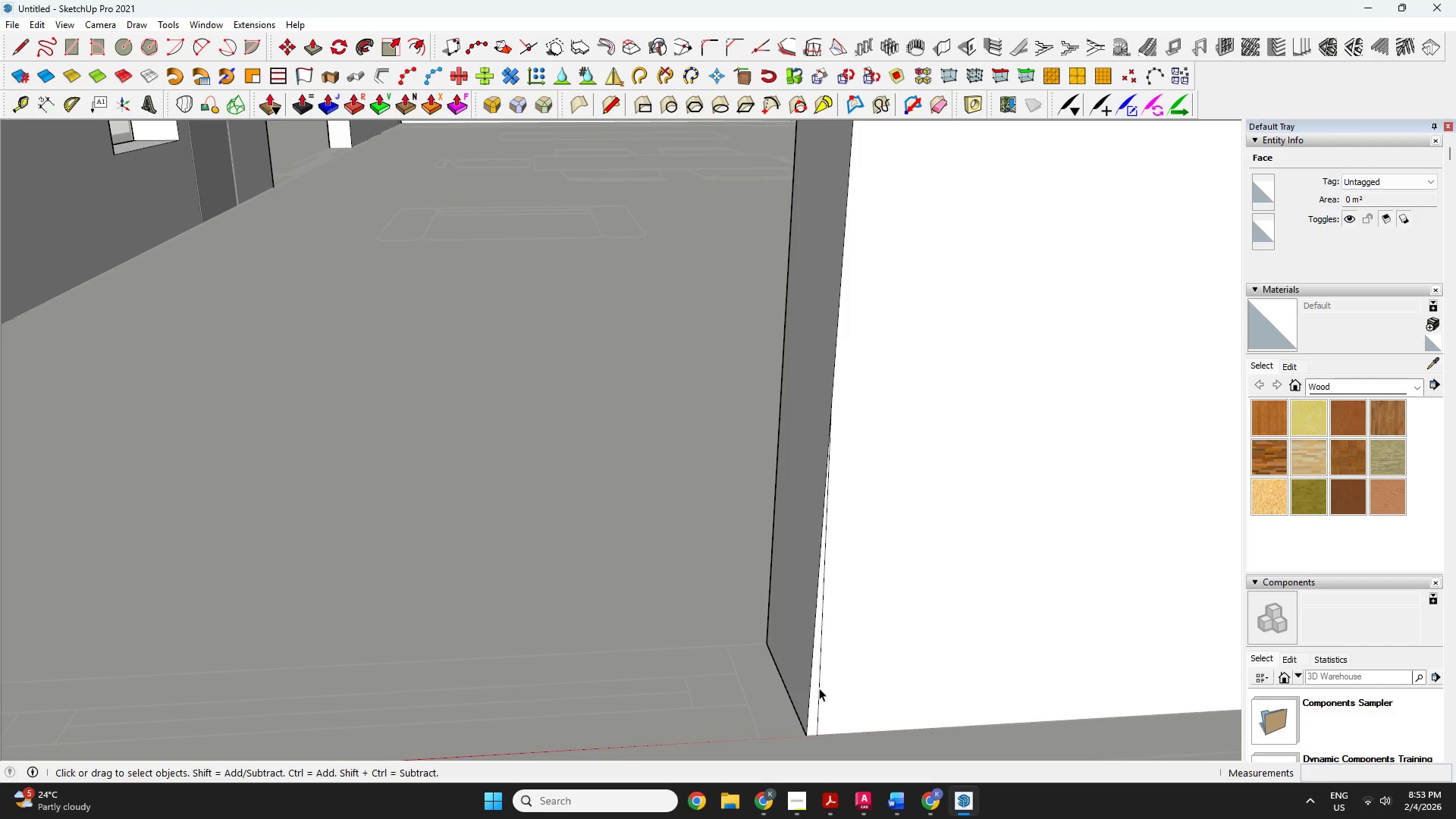 
left_click([819, 688])
 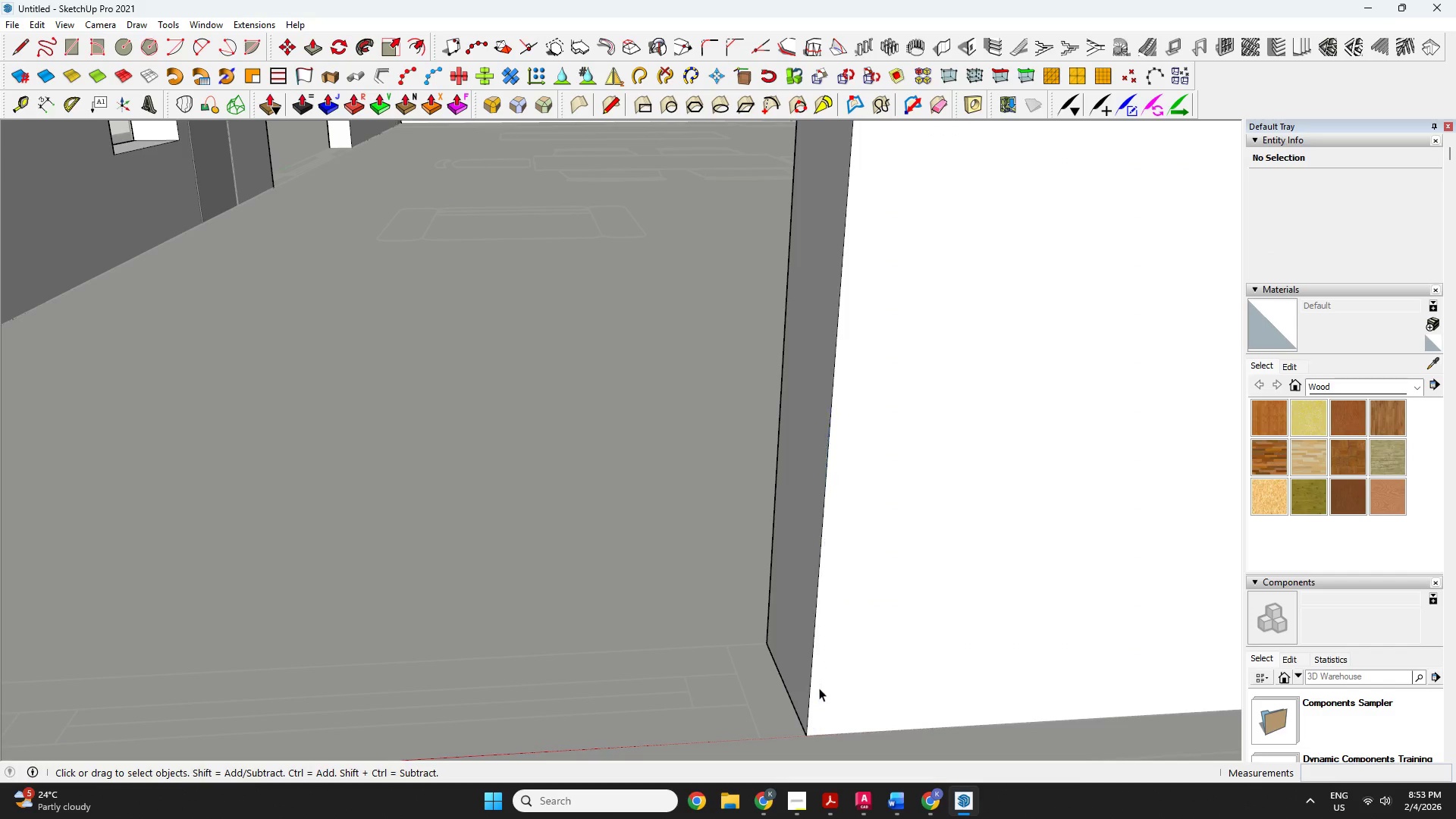 
key(Delete)
 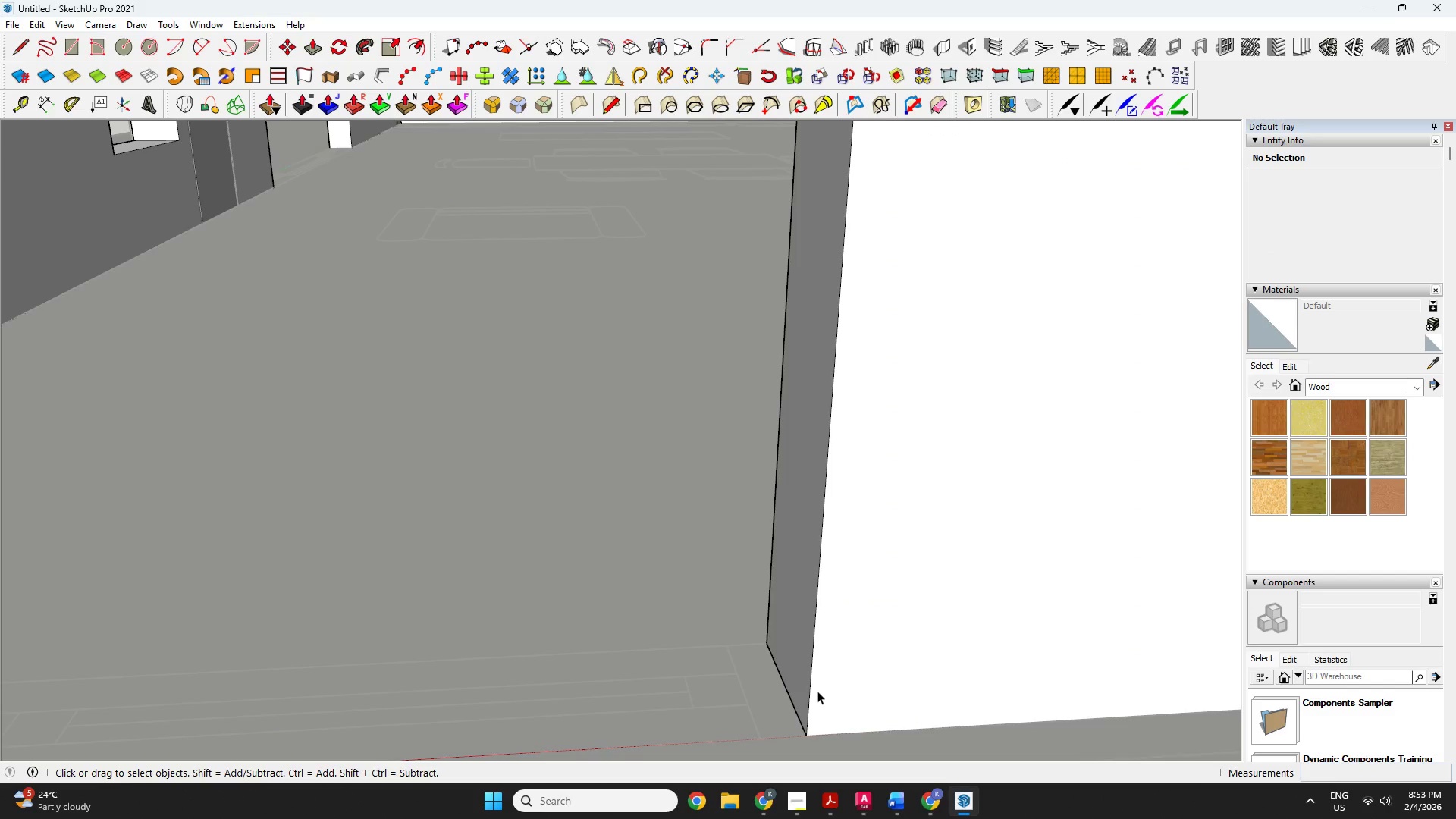 
key(P)
 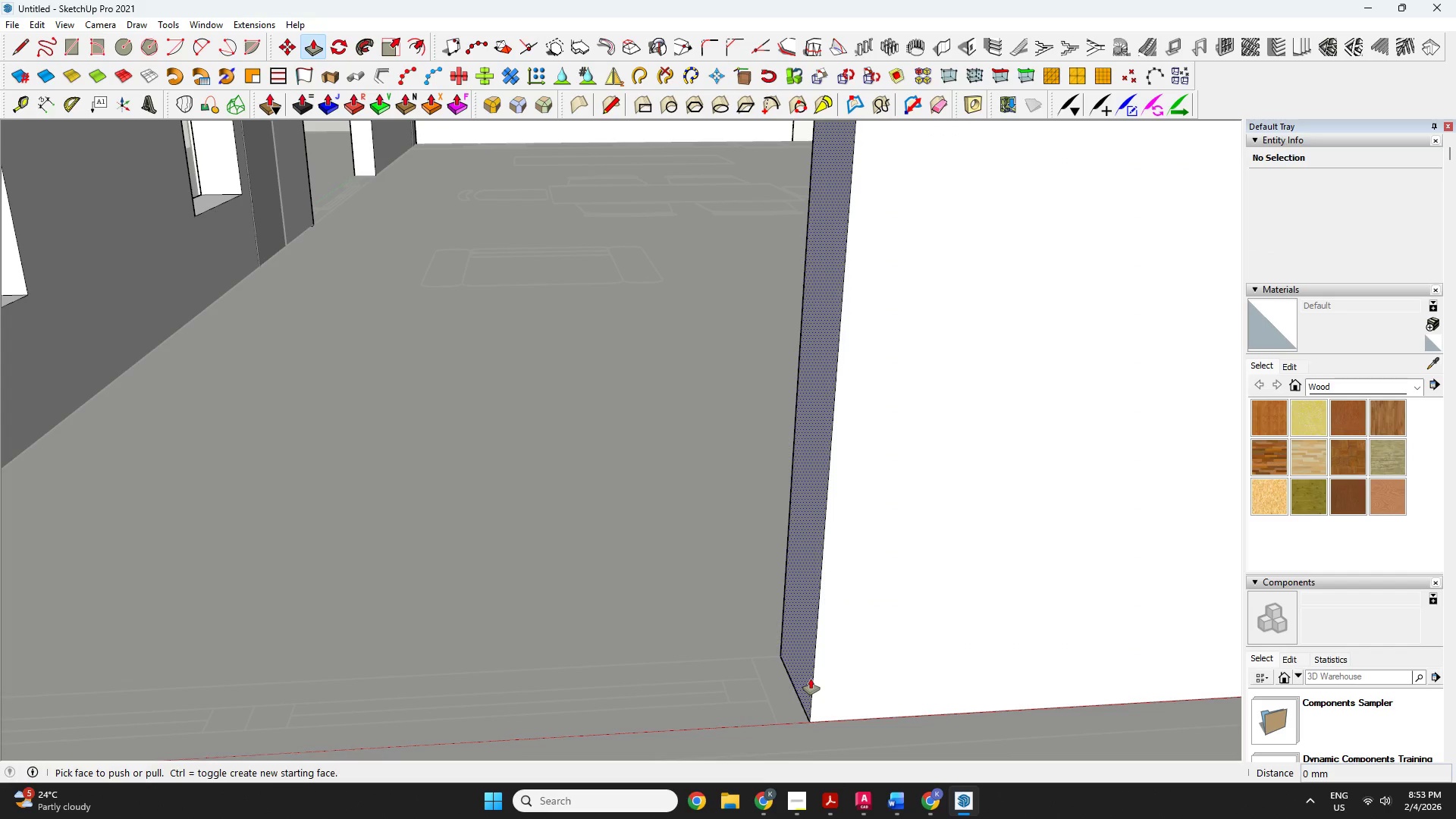 
scroll: coordinate [817, 691], scroll_direction: down, amount: 4.0
 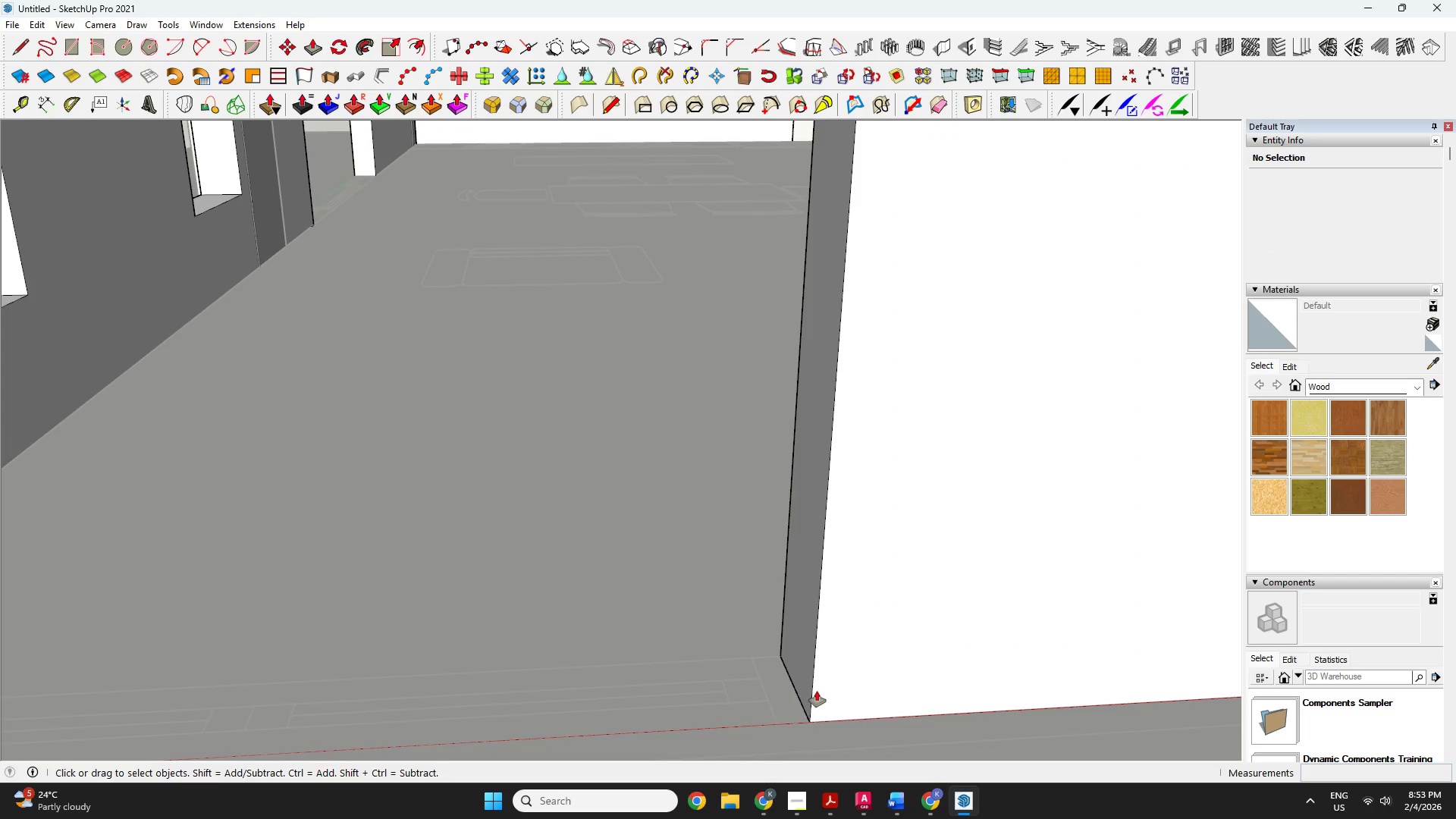 
left_click([811, 679])
 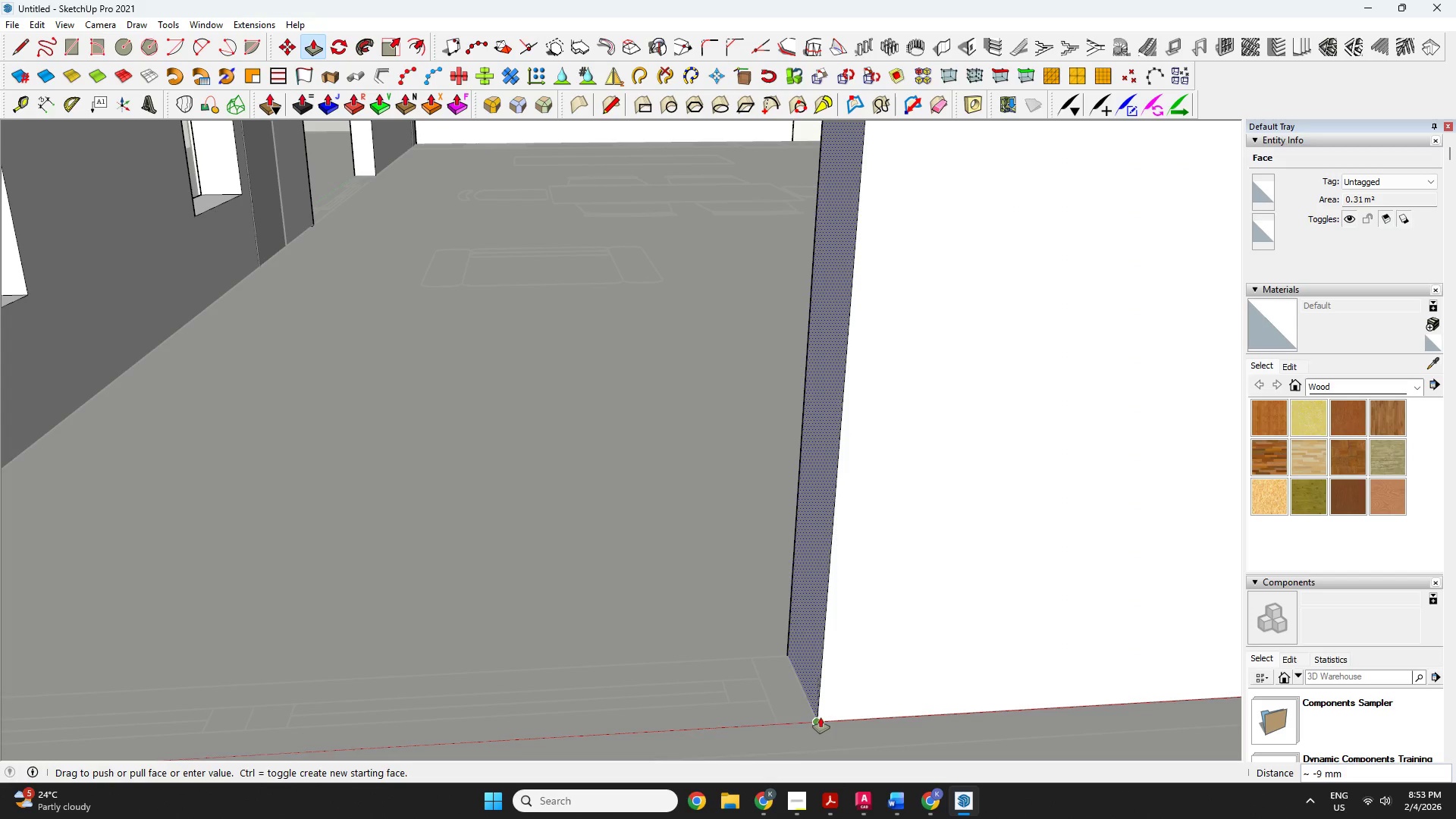 
left_click([821, 723])
 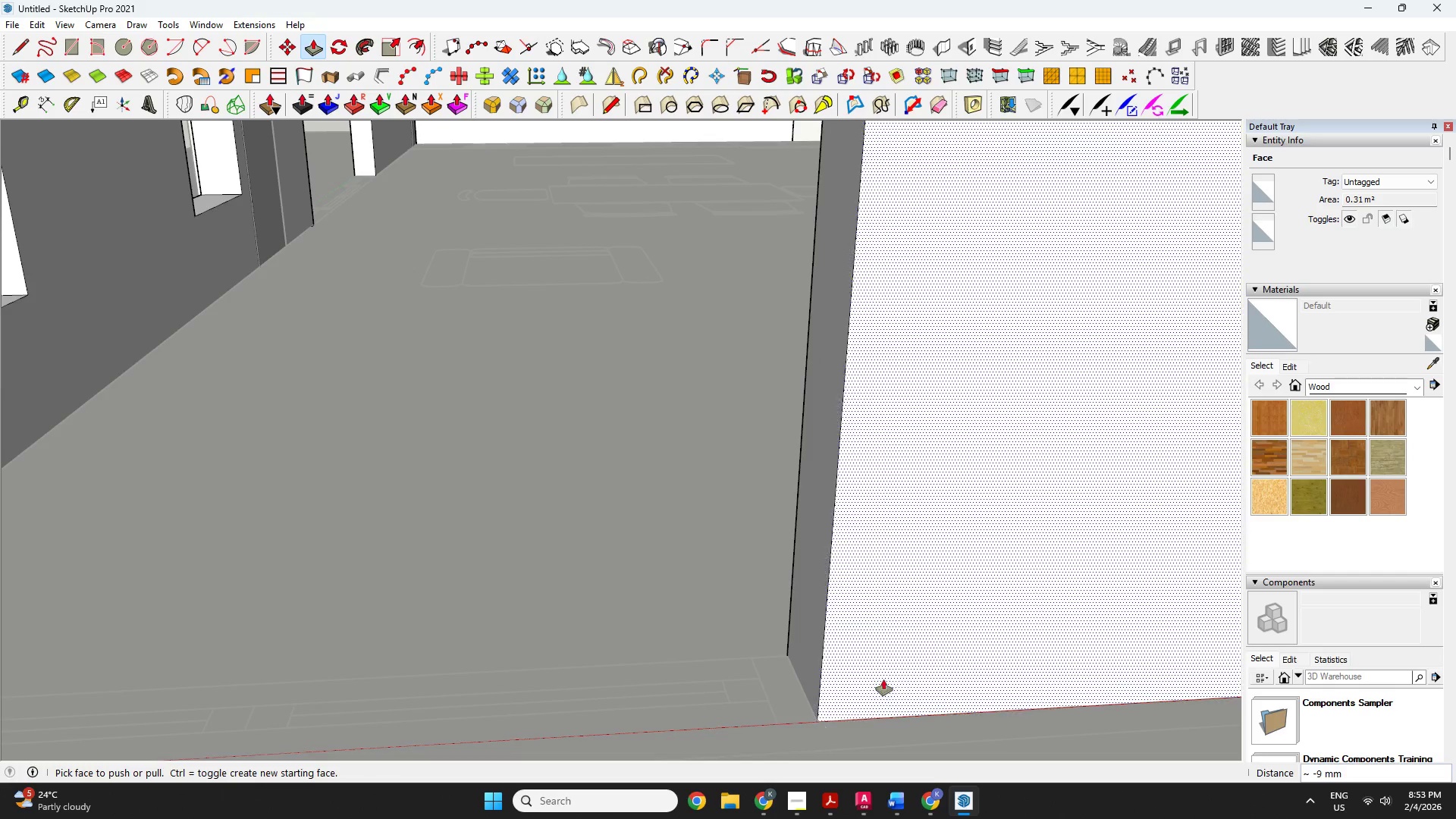 
scroll: coordinate [896, 671], scroll_direction: down, amount: 8.0
 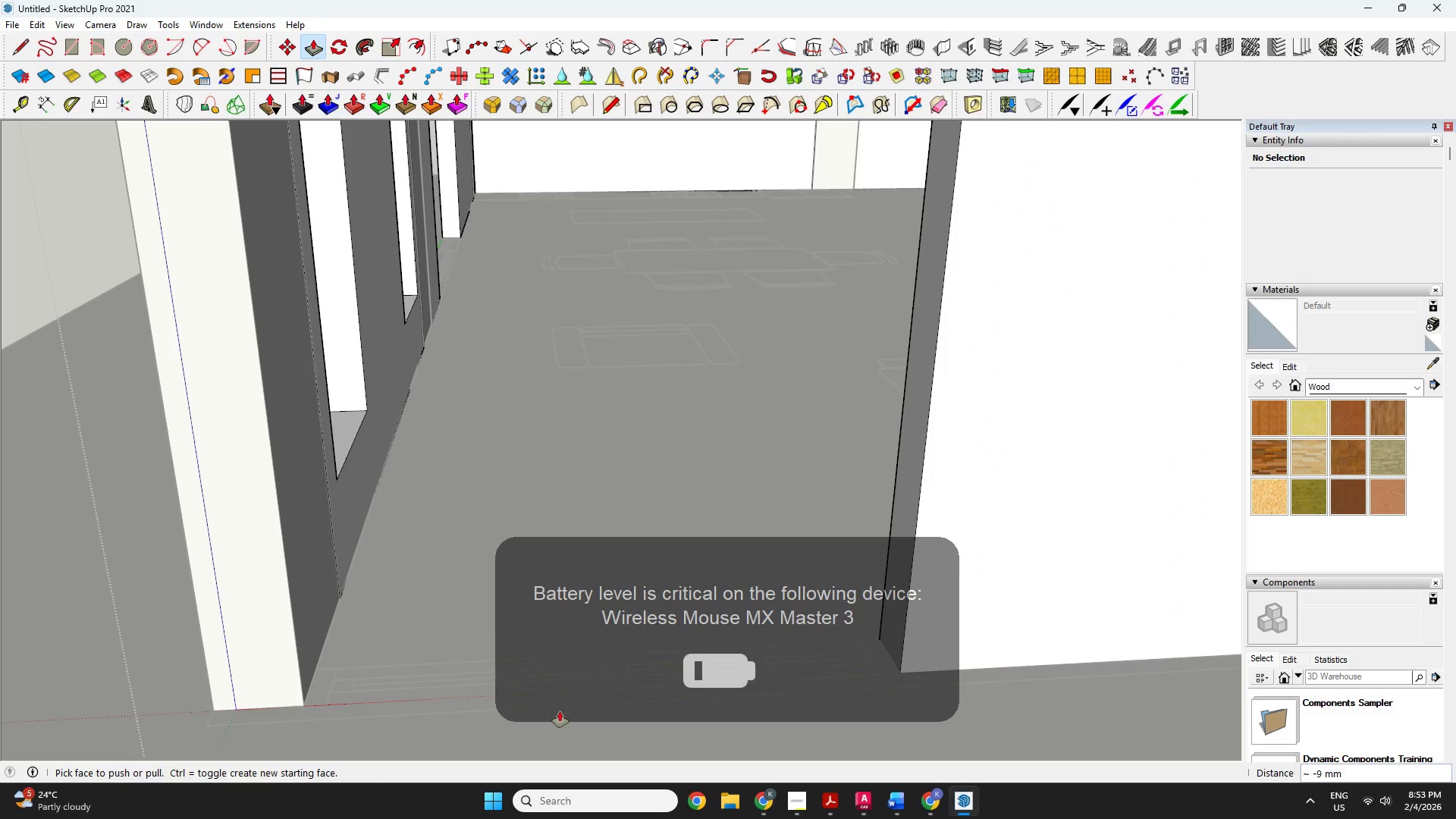 
key(L)
 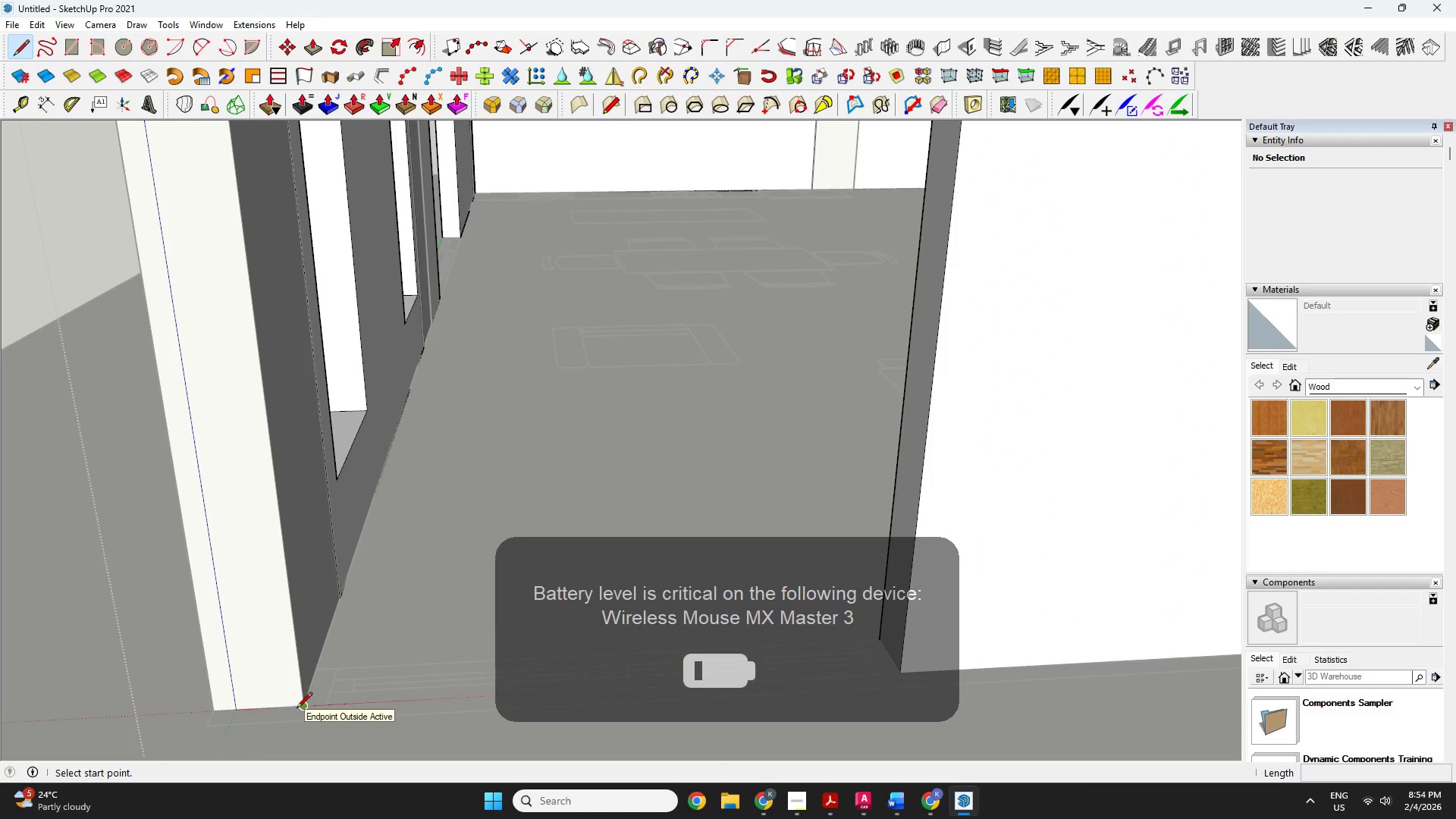 
left_click([297, 709])
 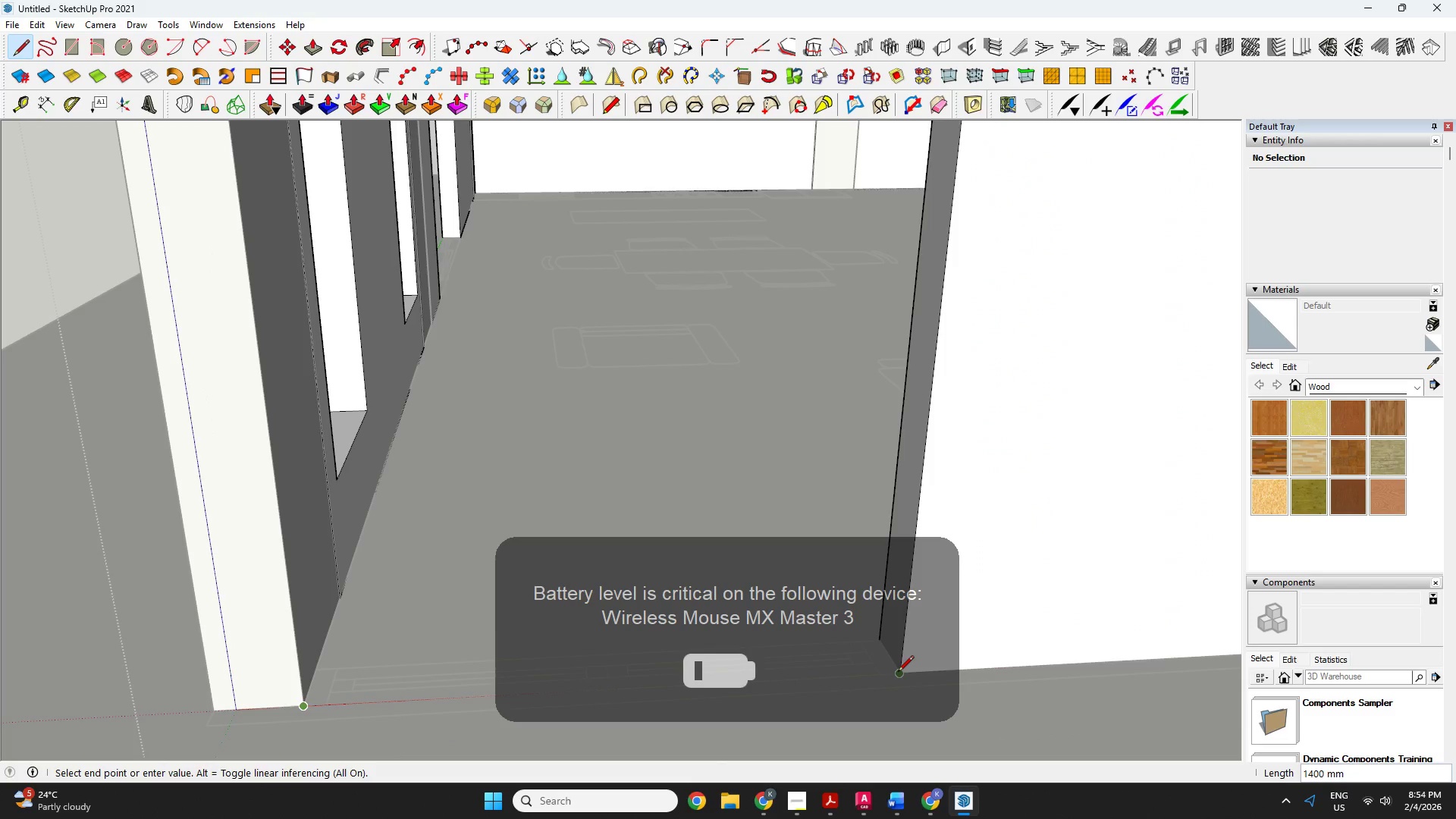 
left_click([899, 673])
 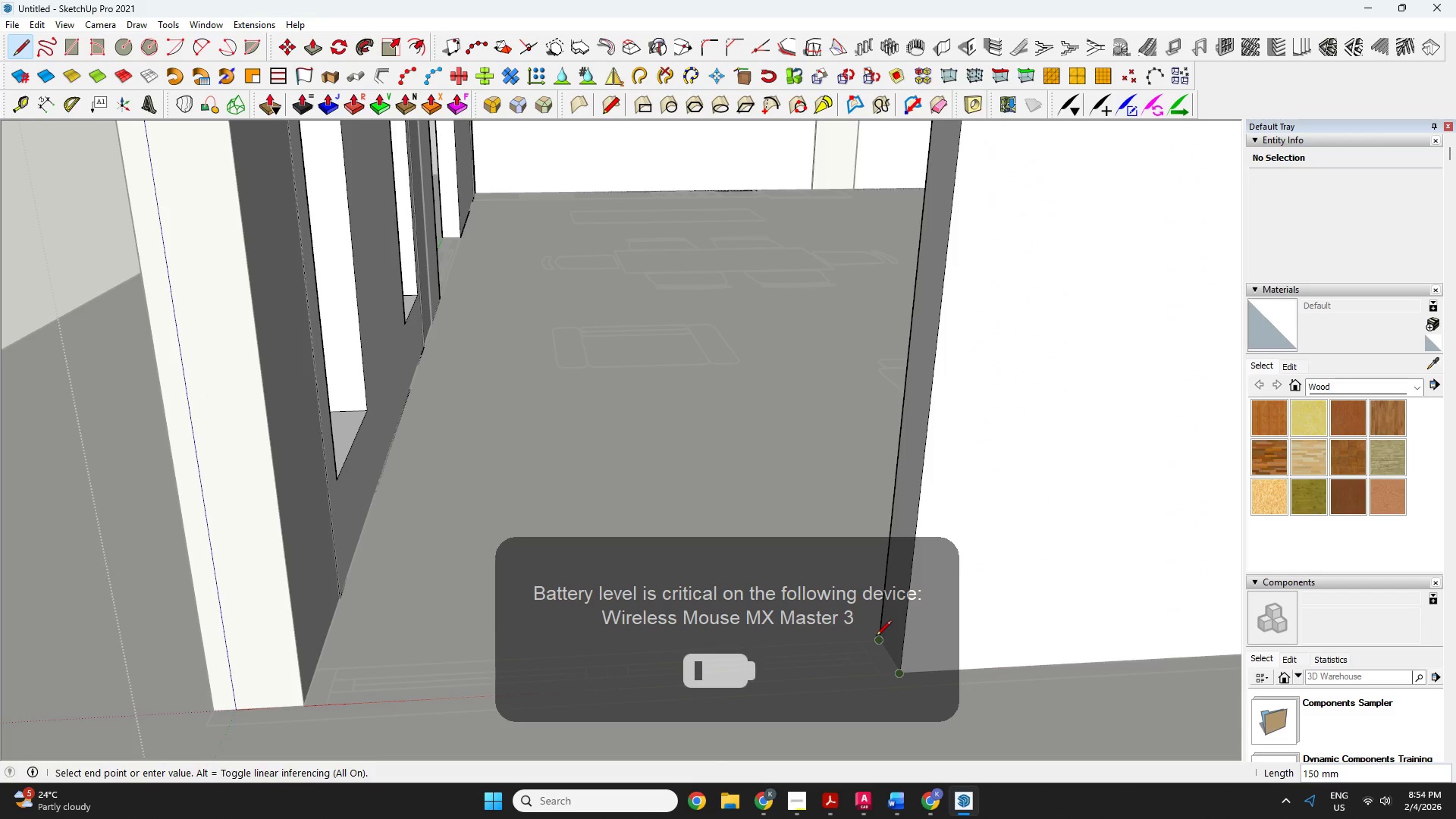 
left_click([876, 637])
 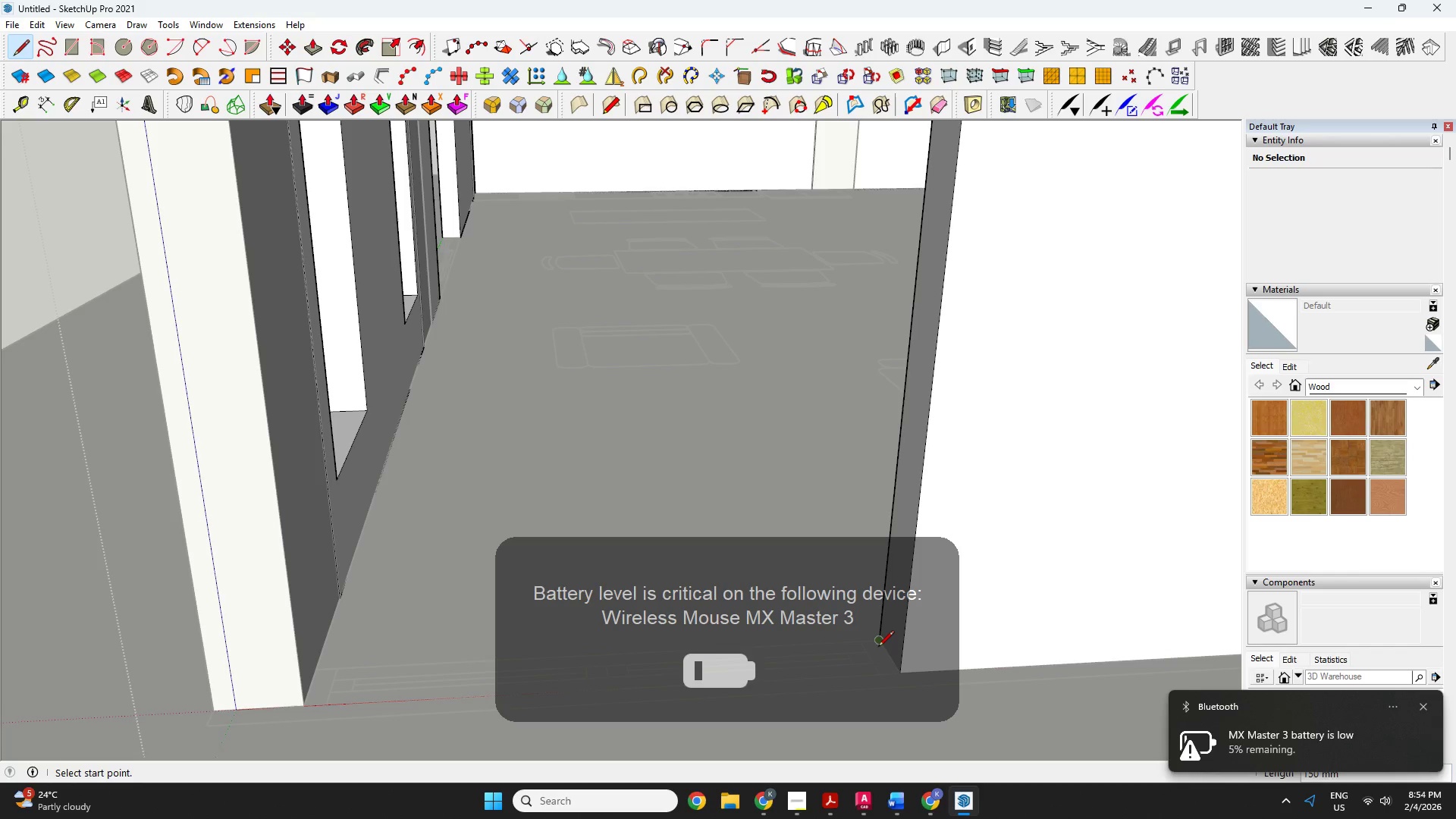 
left_click([878, 648])
 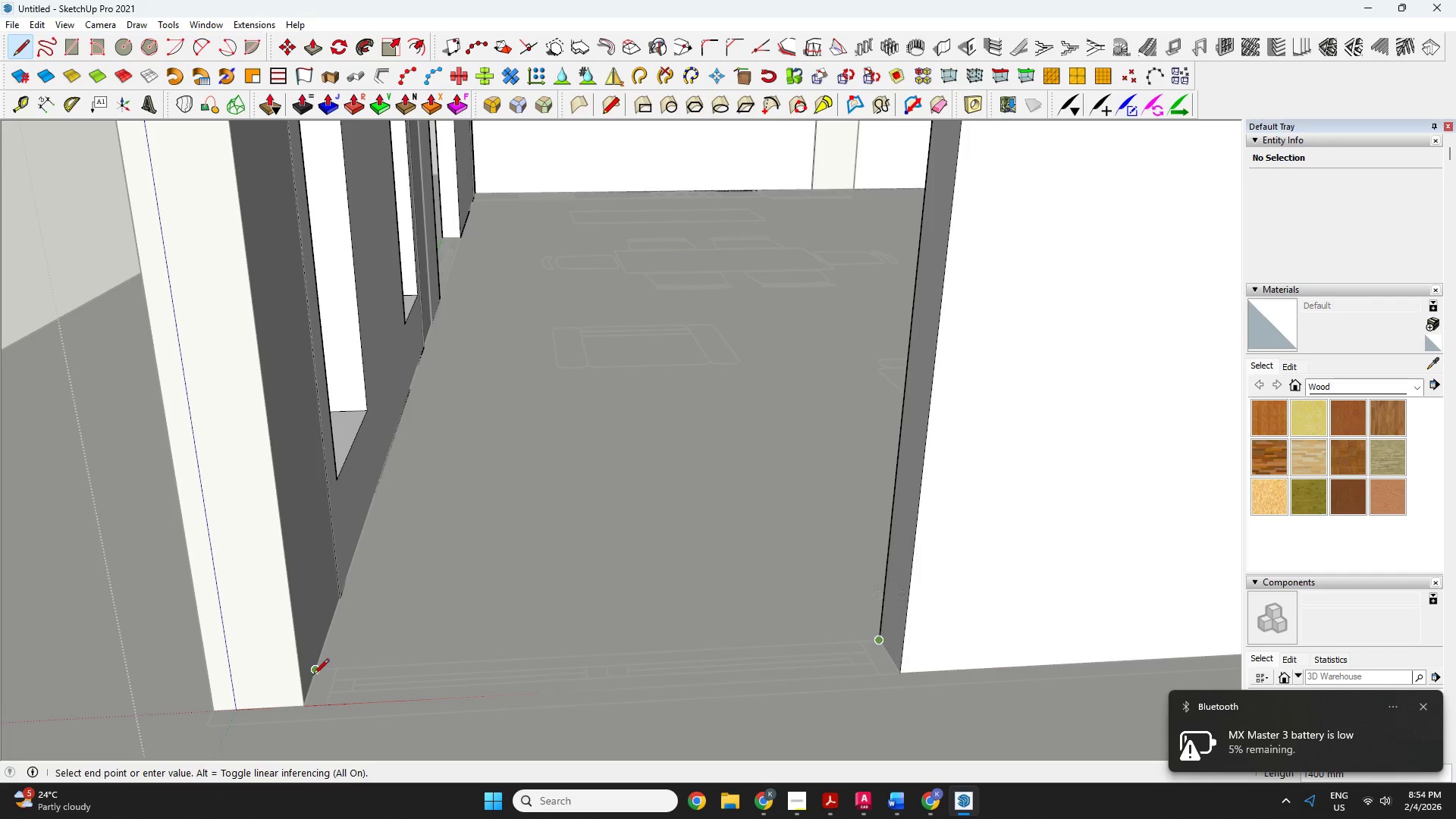 
left_click([313, 676])
 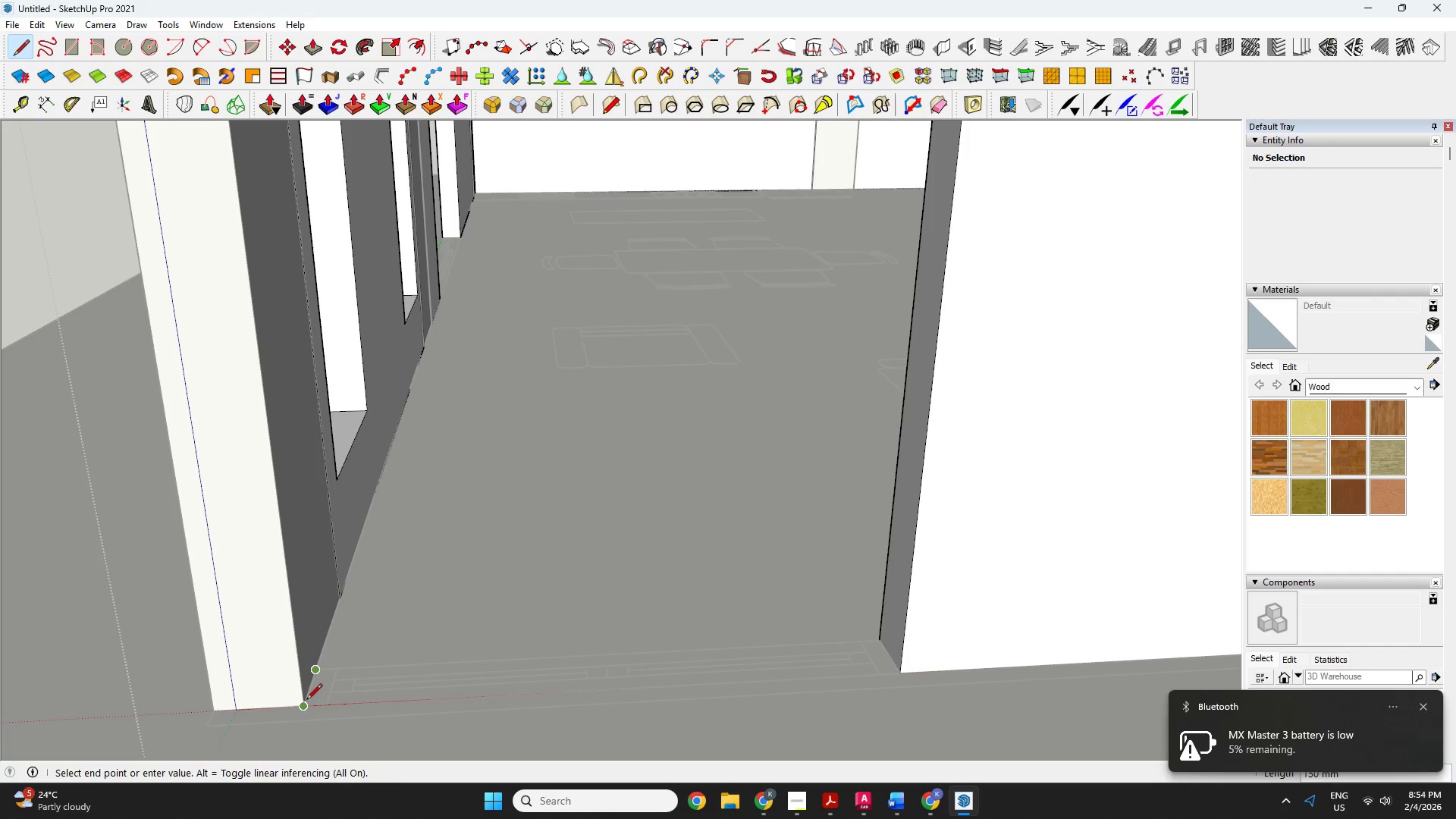 
left_click([306, 701])
 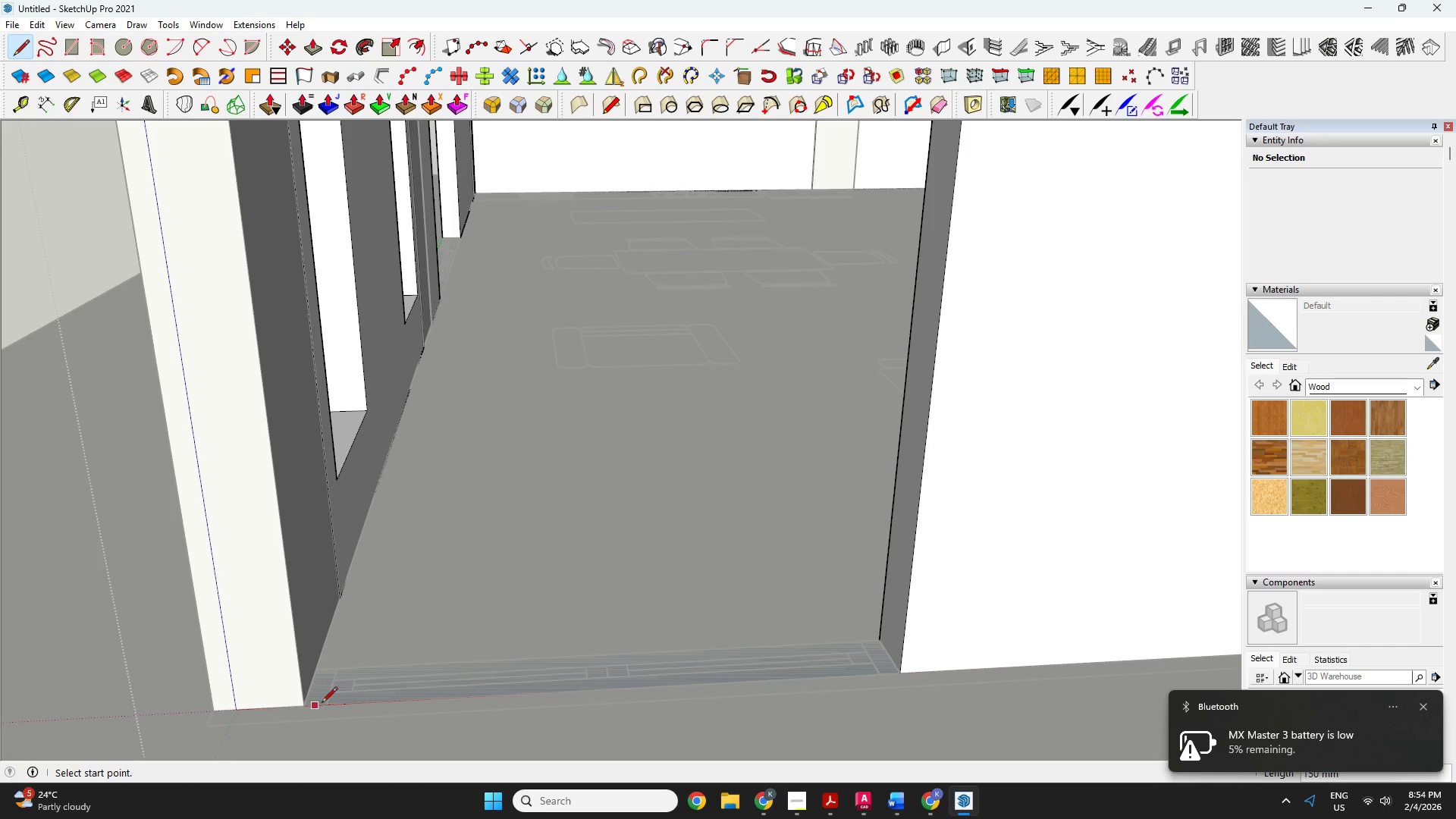 
key(P)
 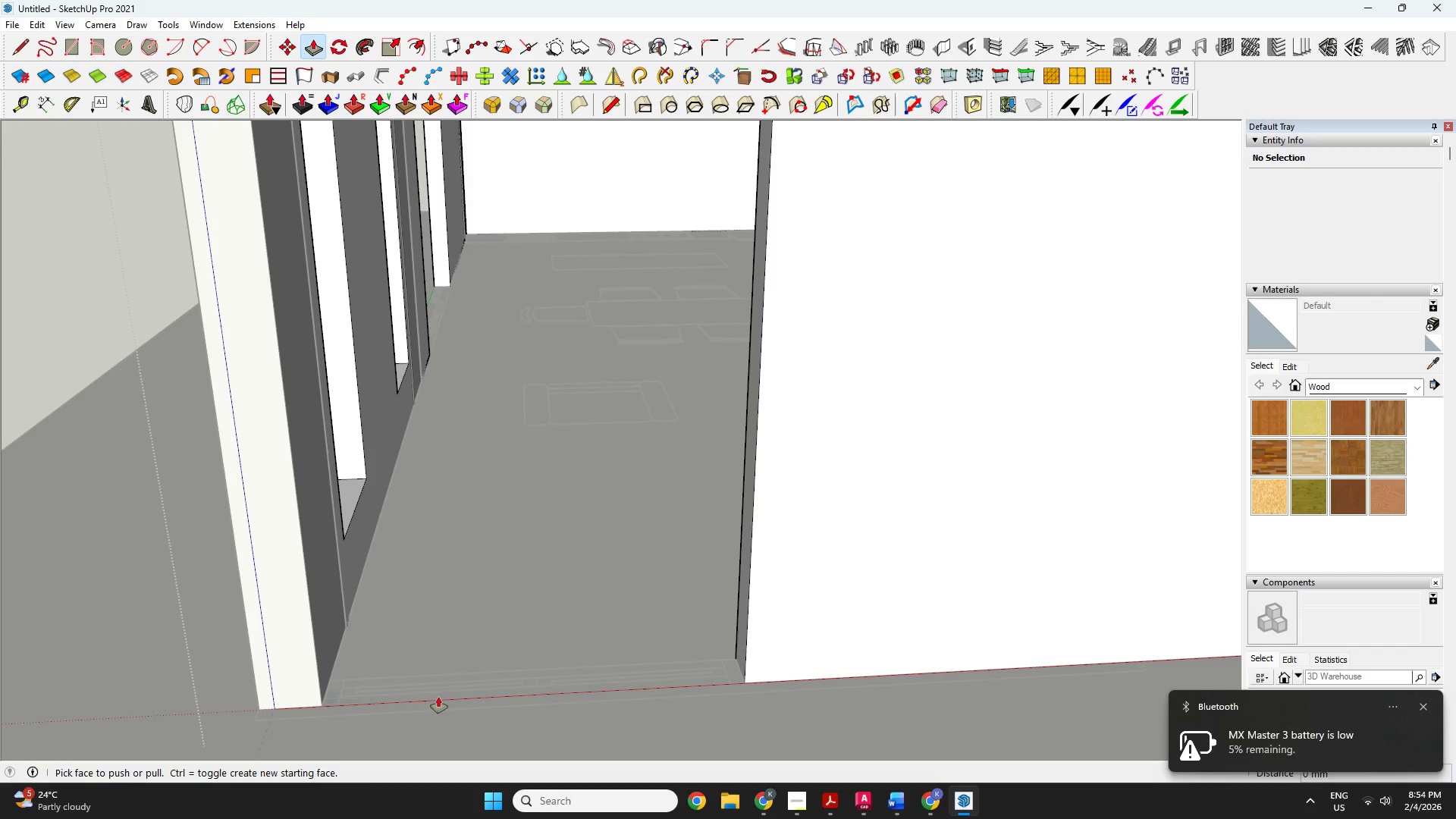 
scroll: coordinate [417, 711], scroll_direction: down, amount: 4.0
 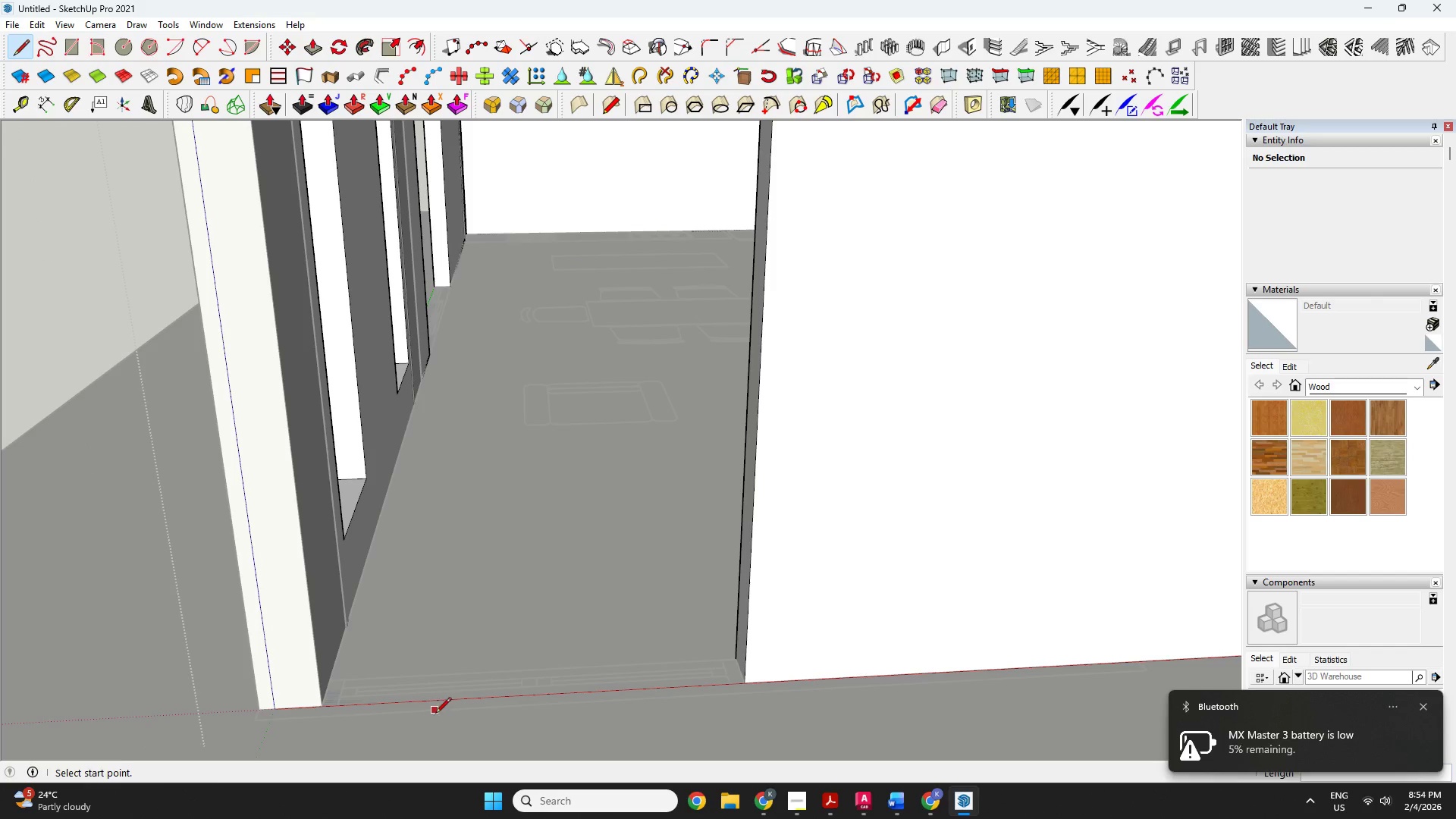 
left_click([439, 687])
 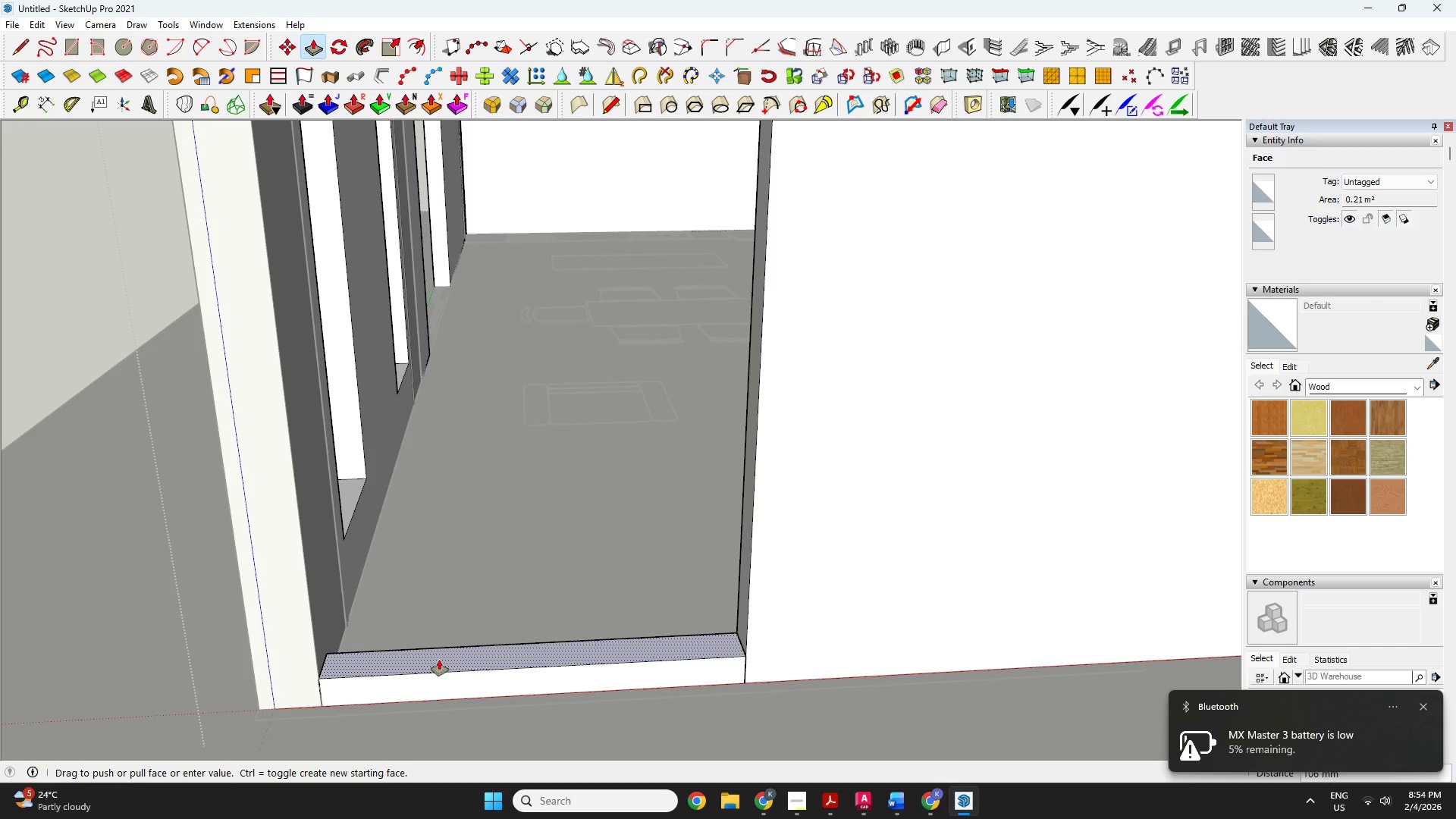 
type(300)
 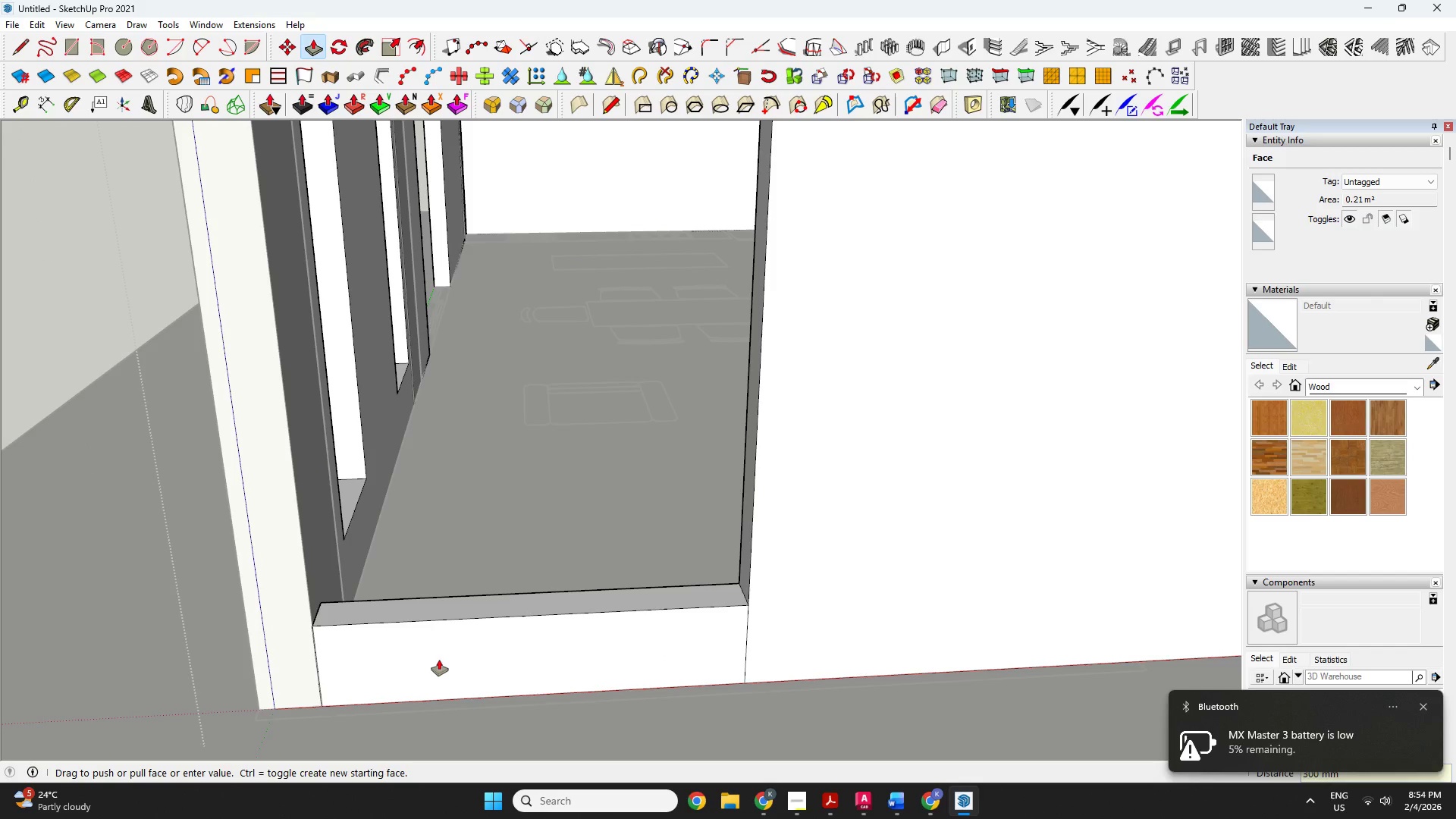 
key(Enter)
 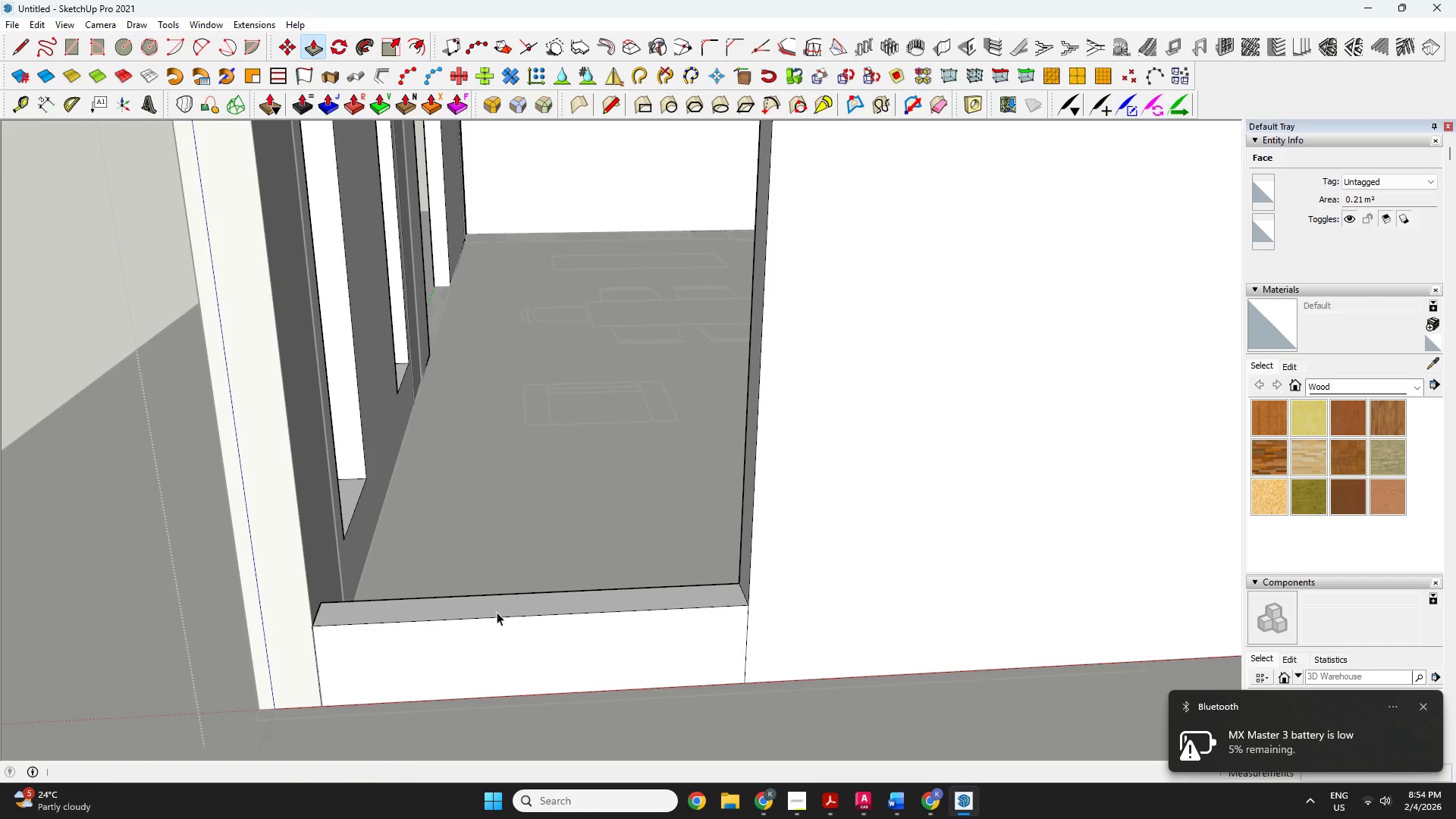 
key(Space)
 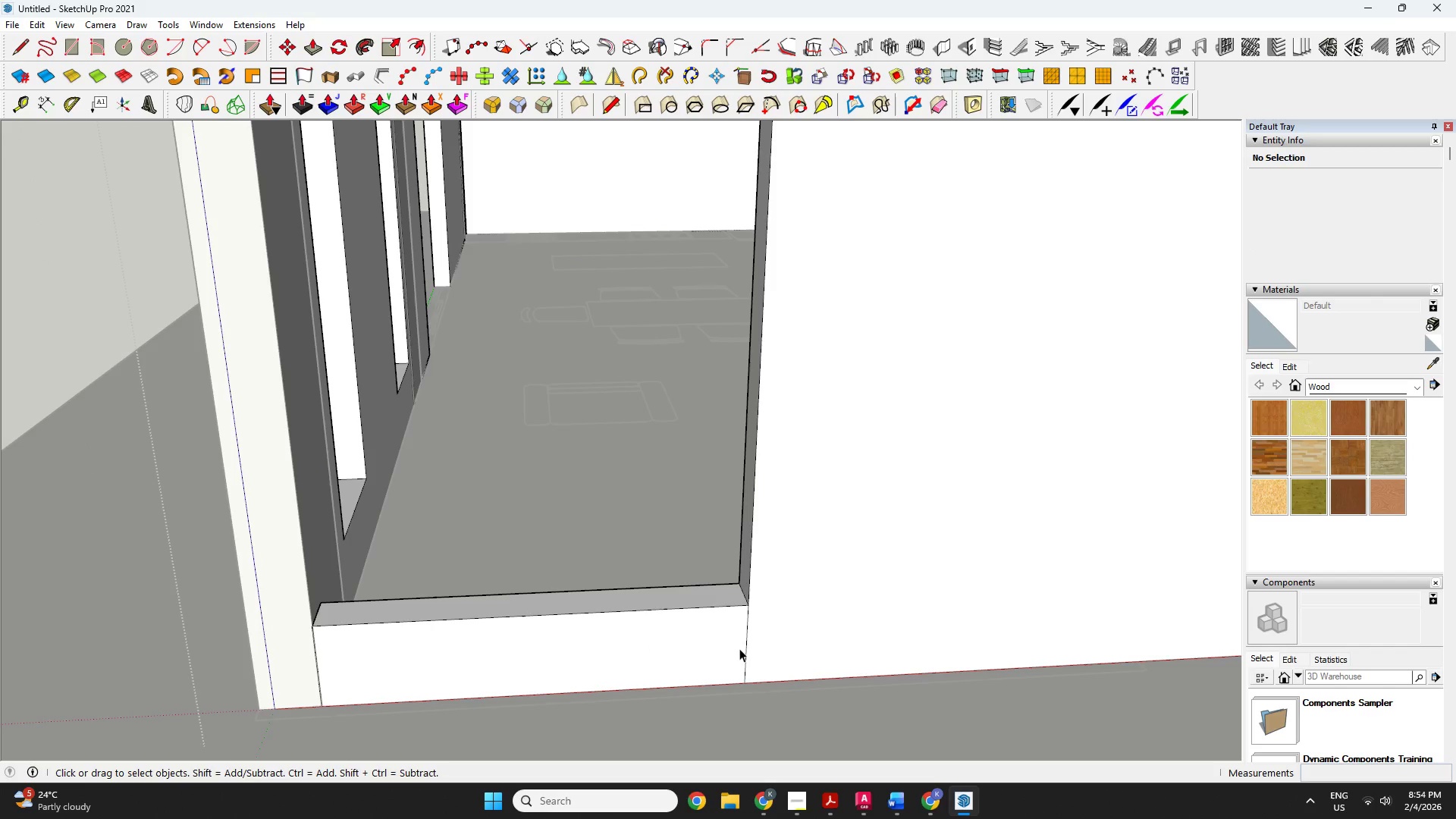 
left_click([747, 647])
 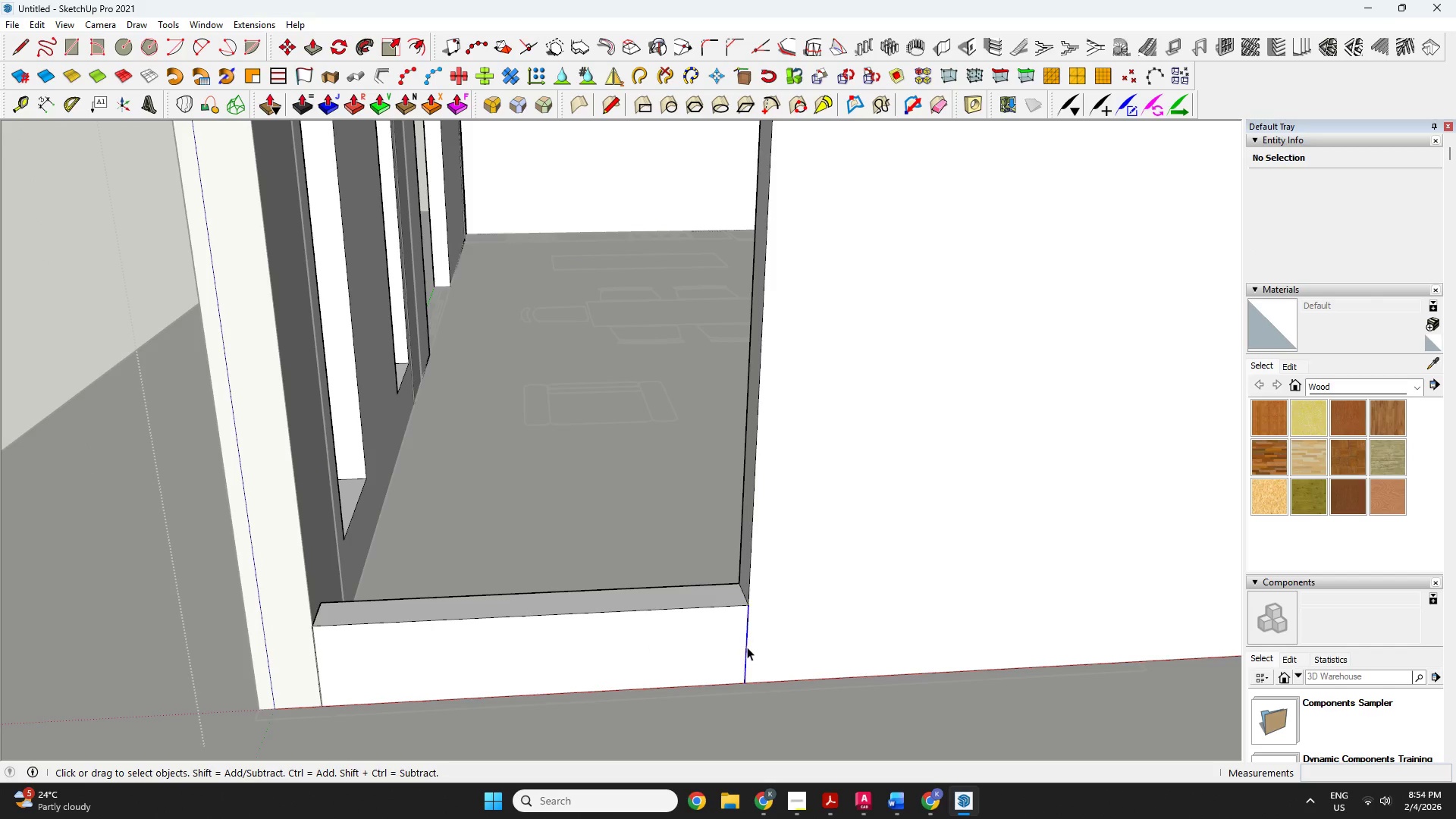 
key(Delete)
 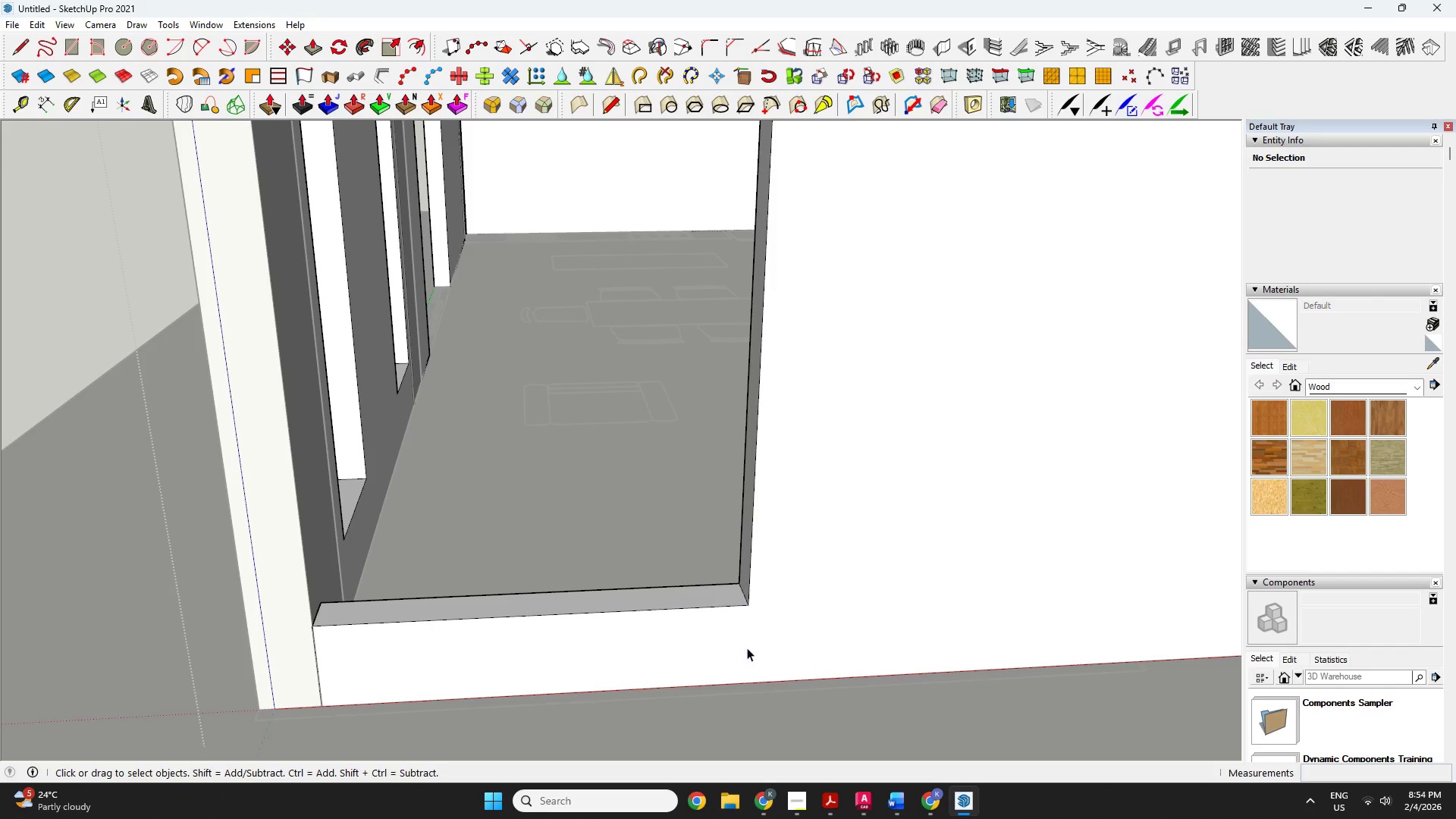 
key(O)
 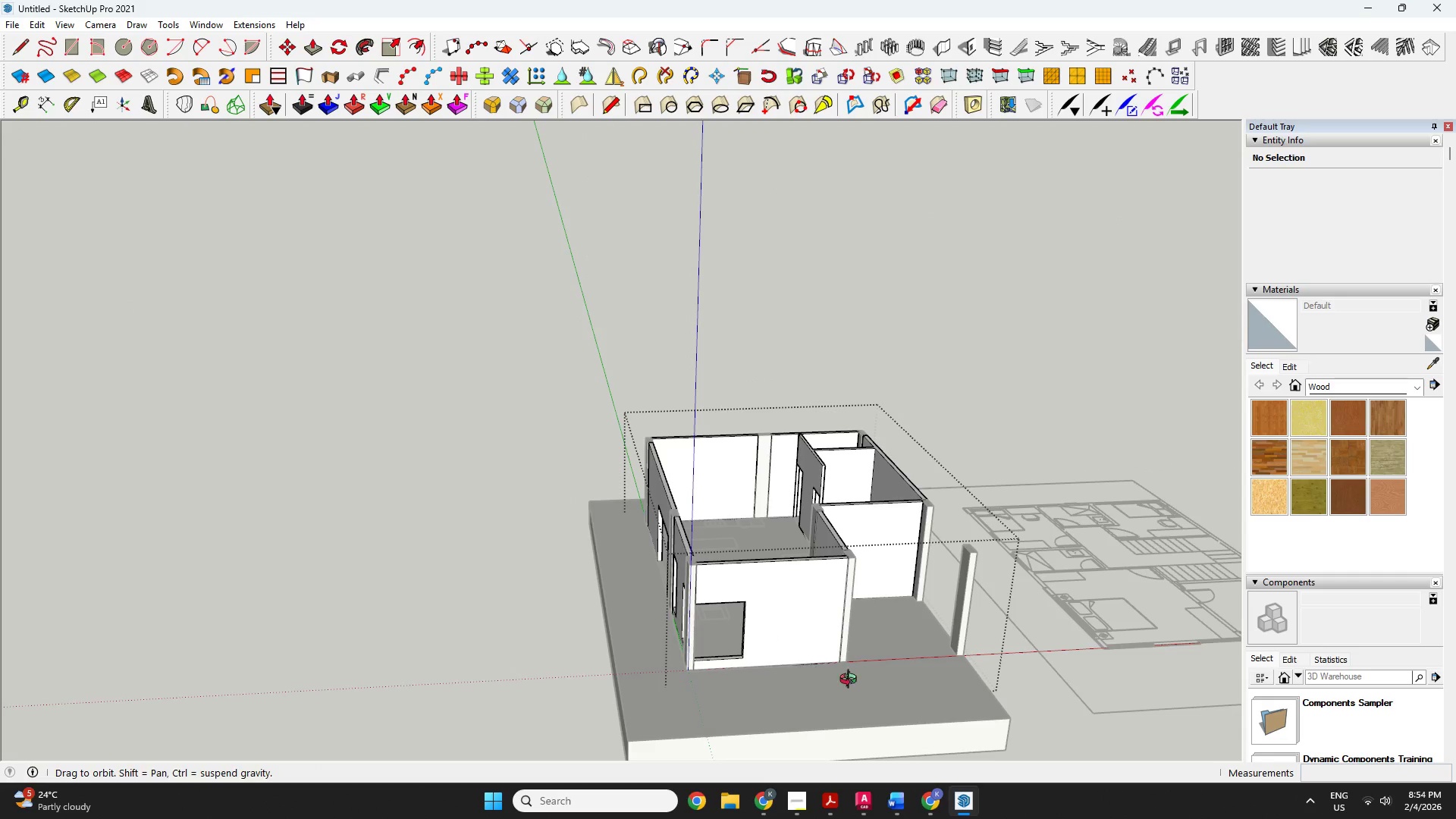 
left_click_drag(start_coordinate=[852, 682], to_coordinate=[798, 728])
 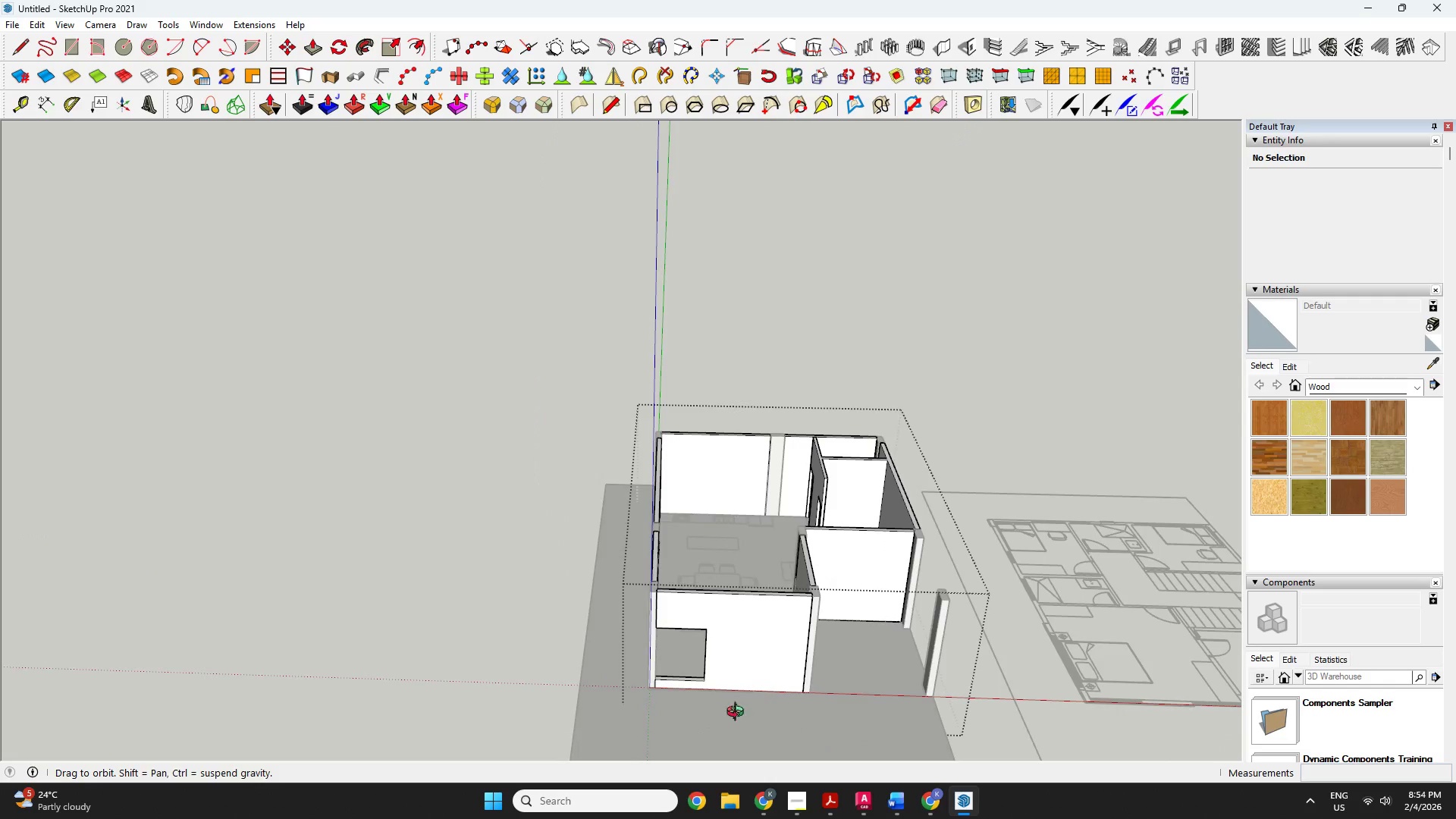 
scroll: coordinate [759, 648], scroll_direction: down, amount: 23.0
 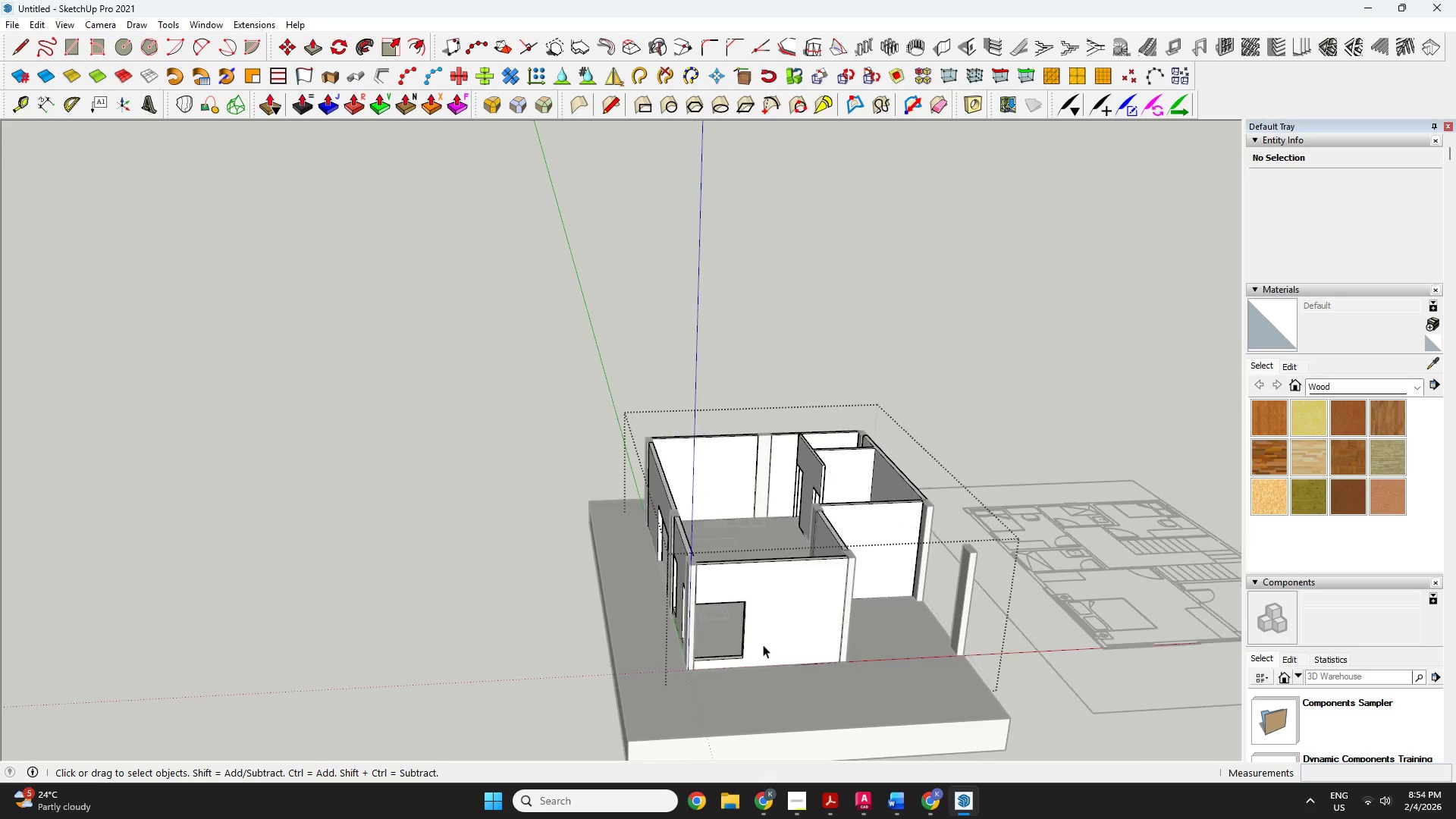 
key(Space)
 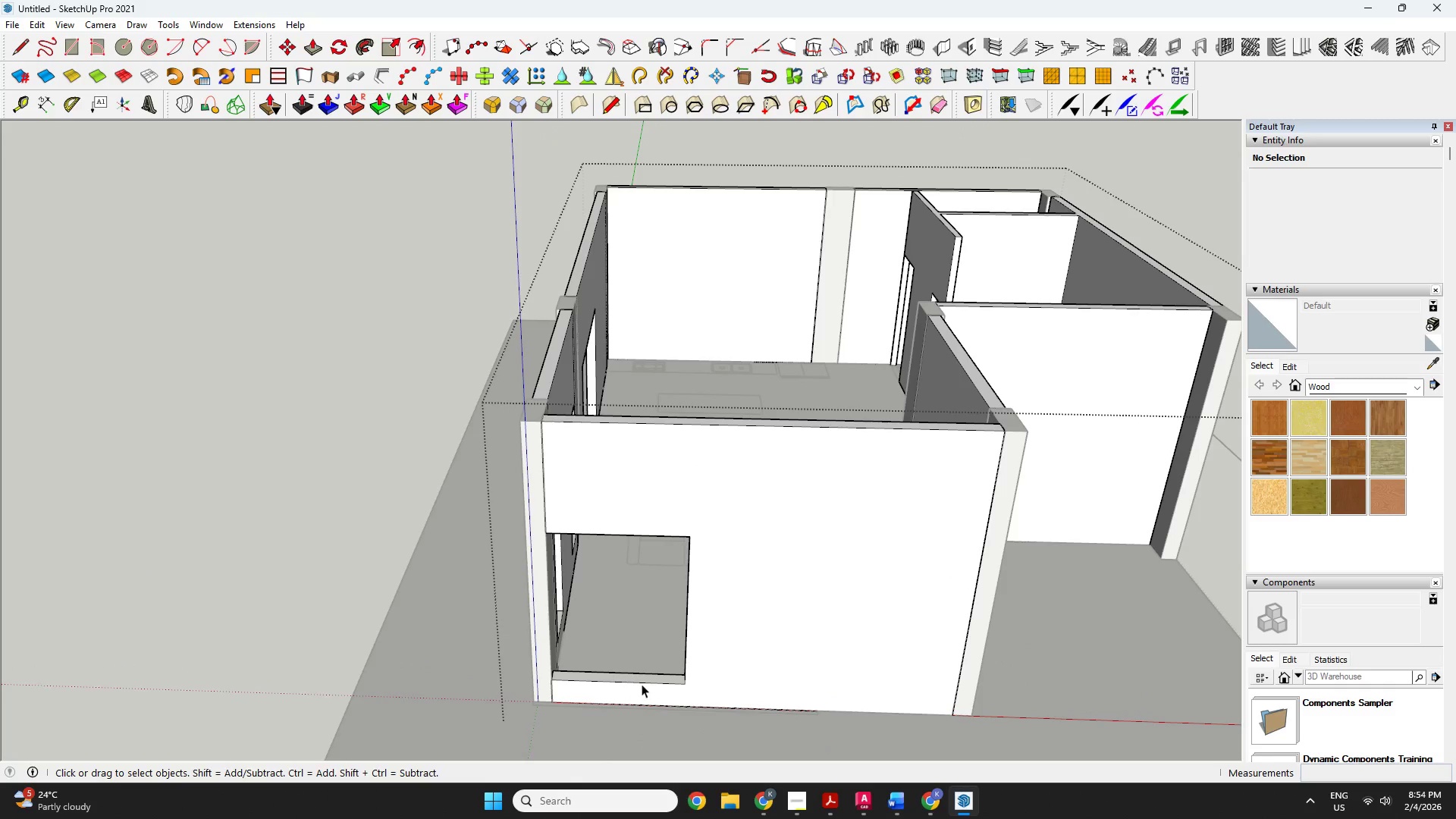 
scroll: coordinate [764, 633], scroll_direction: up, amount: 10.0
 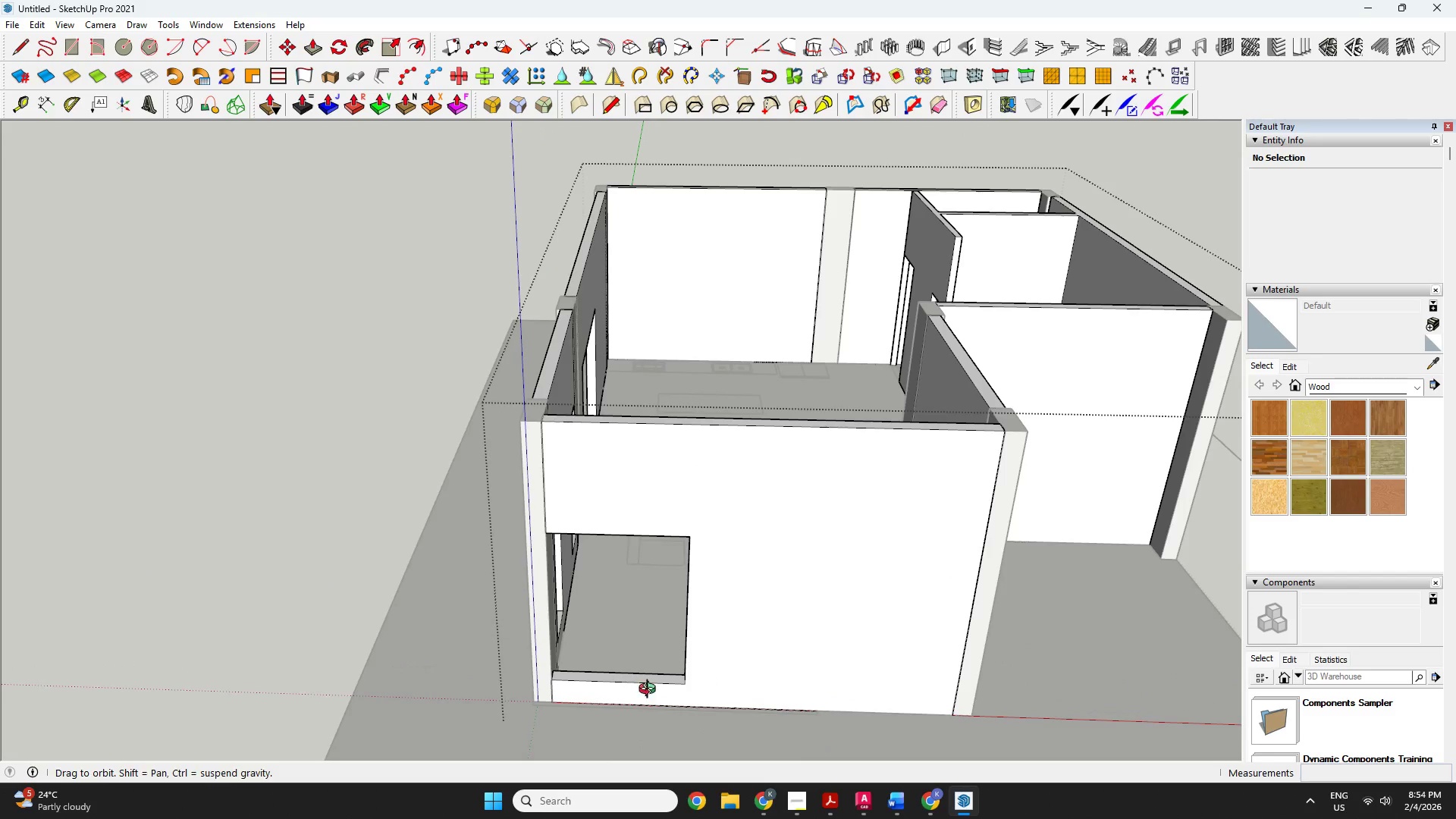 
left_click([642, 683])
 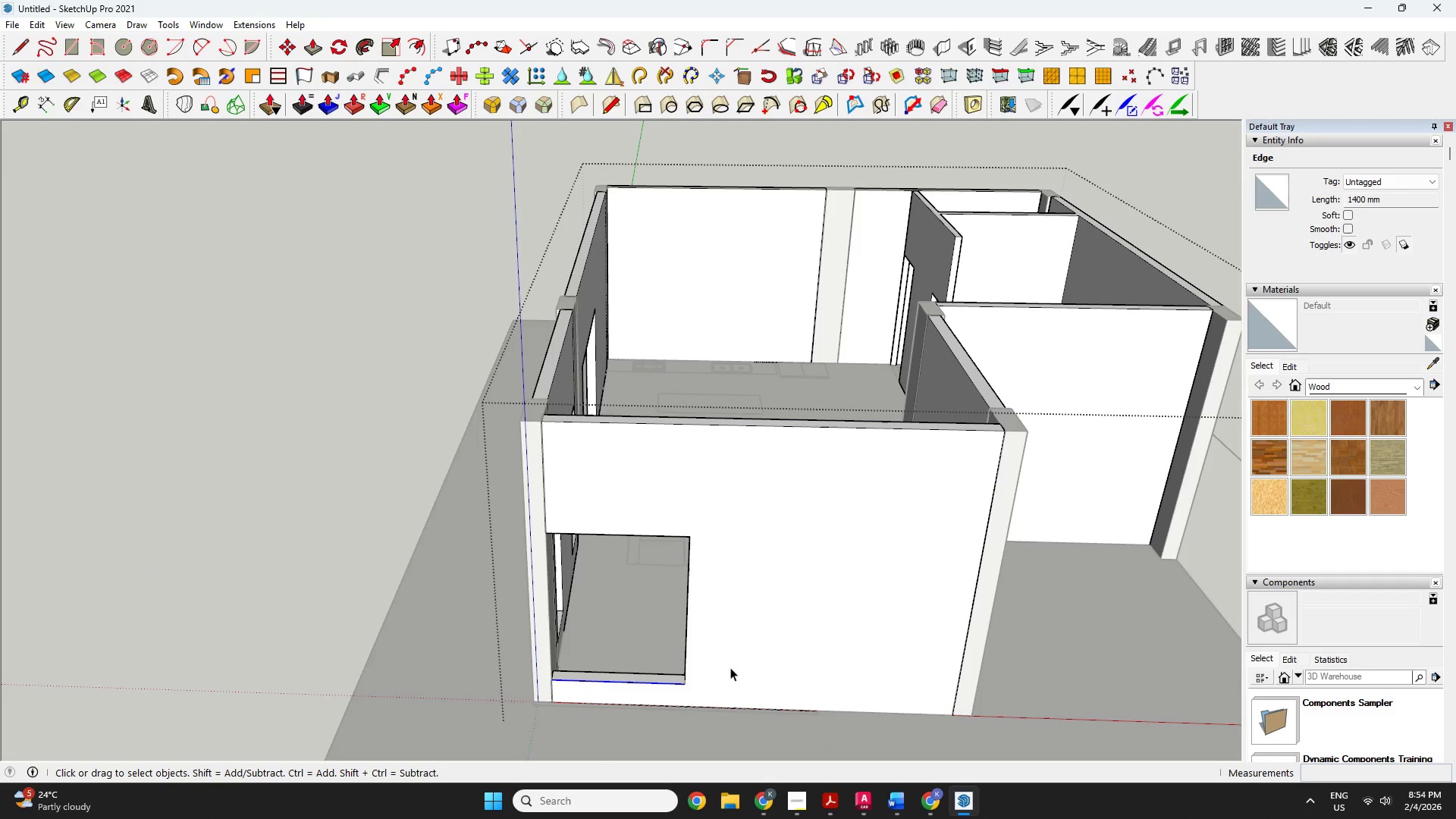 
hold_key(key=ControlLeft, duration=1.5)
left_click([686, 666])
 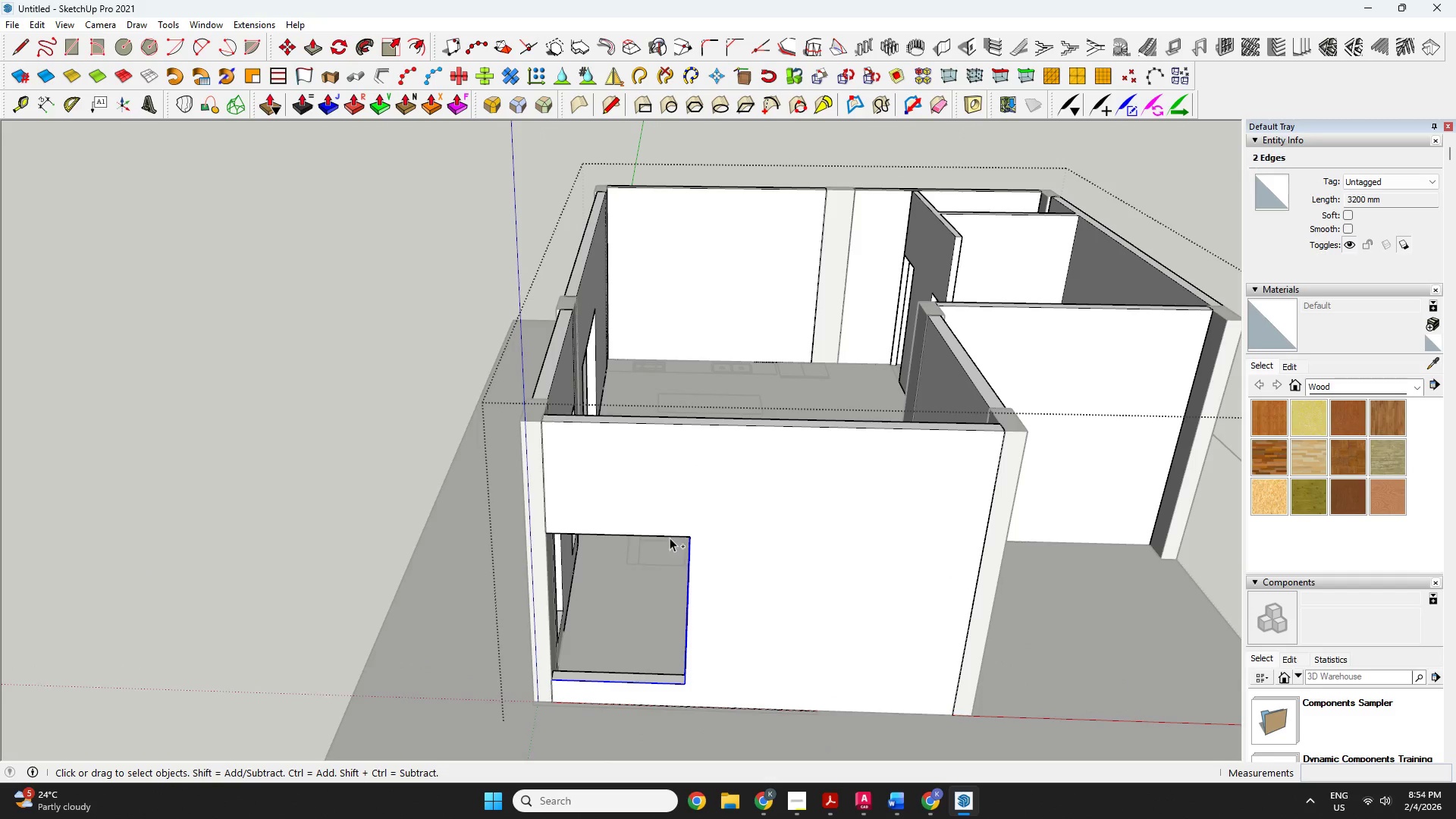 
hold_key(key=ControlLeft, duration=0.48)
left_click([672, 535])
 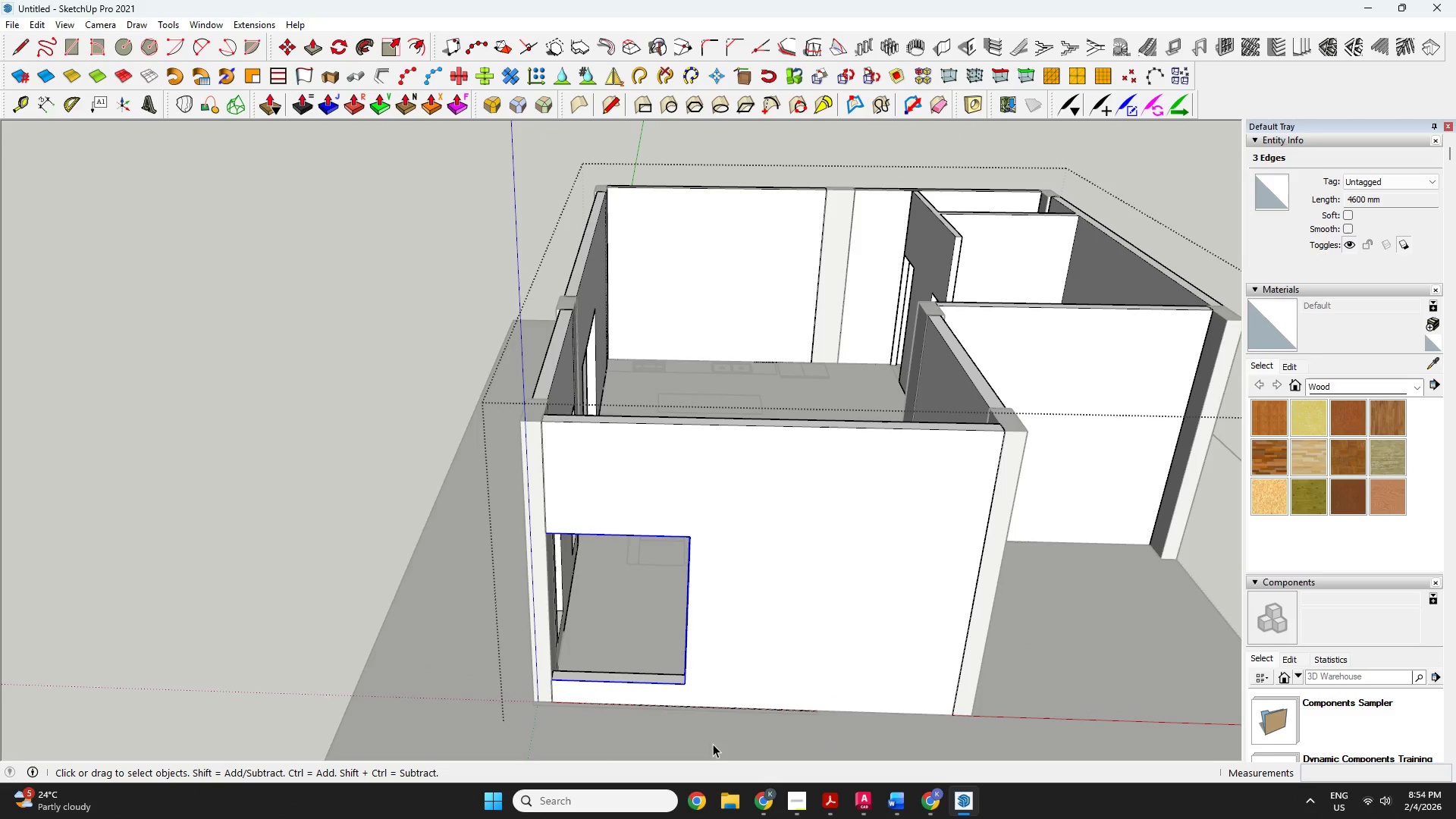 
key(M)
 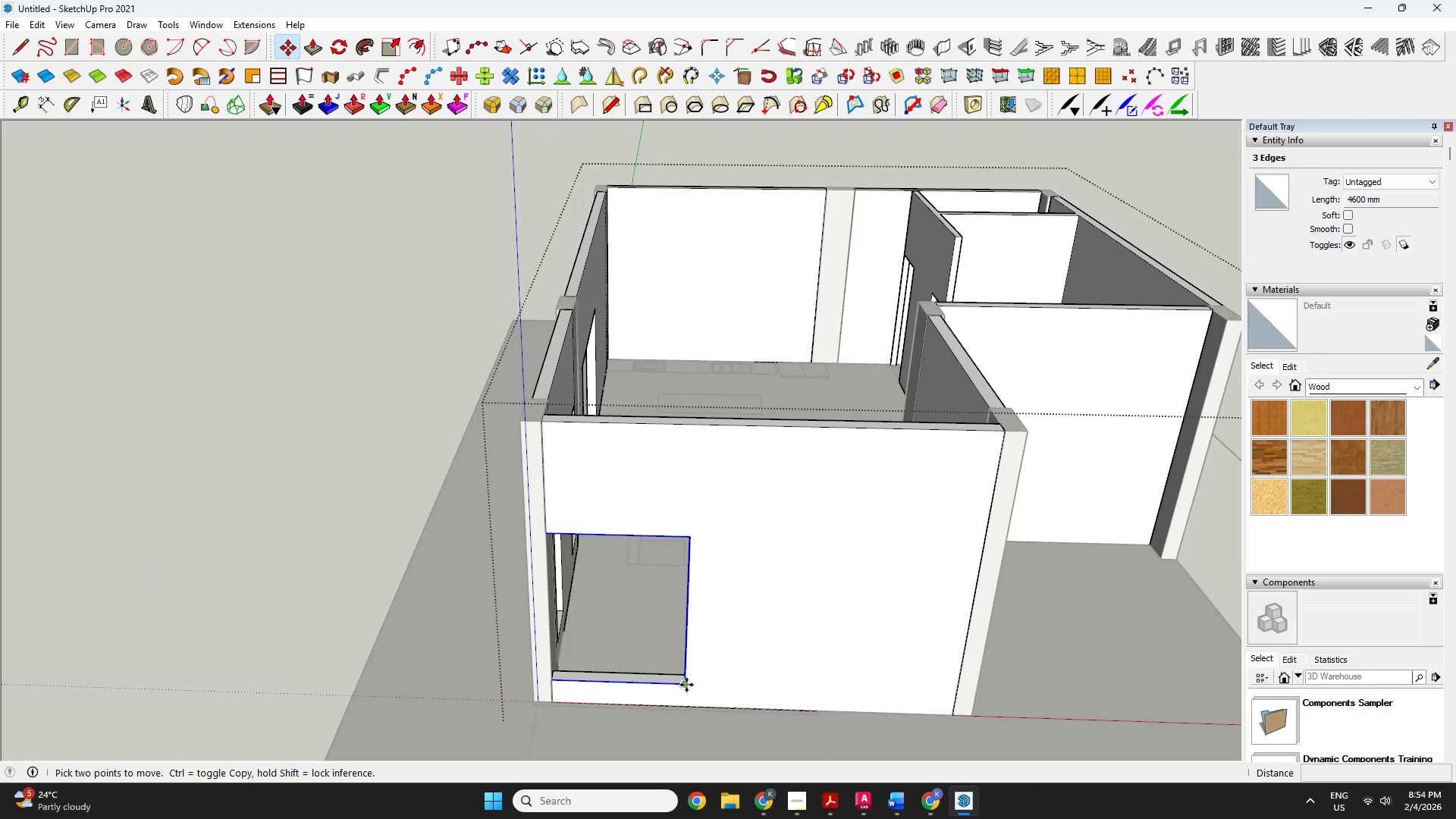 
left_click([686, 685])
 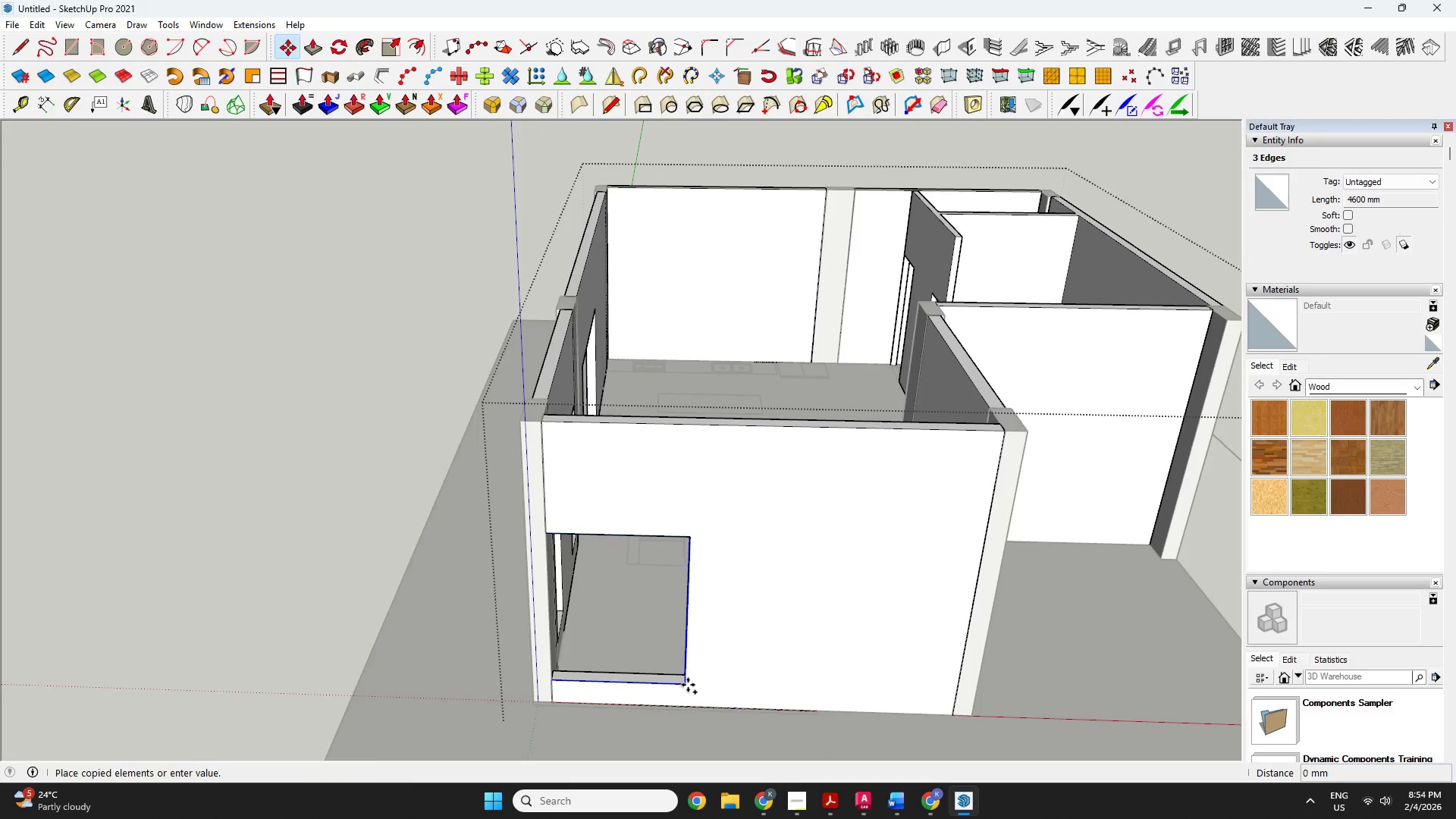 
key(Control+ControlLeft)
 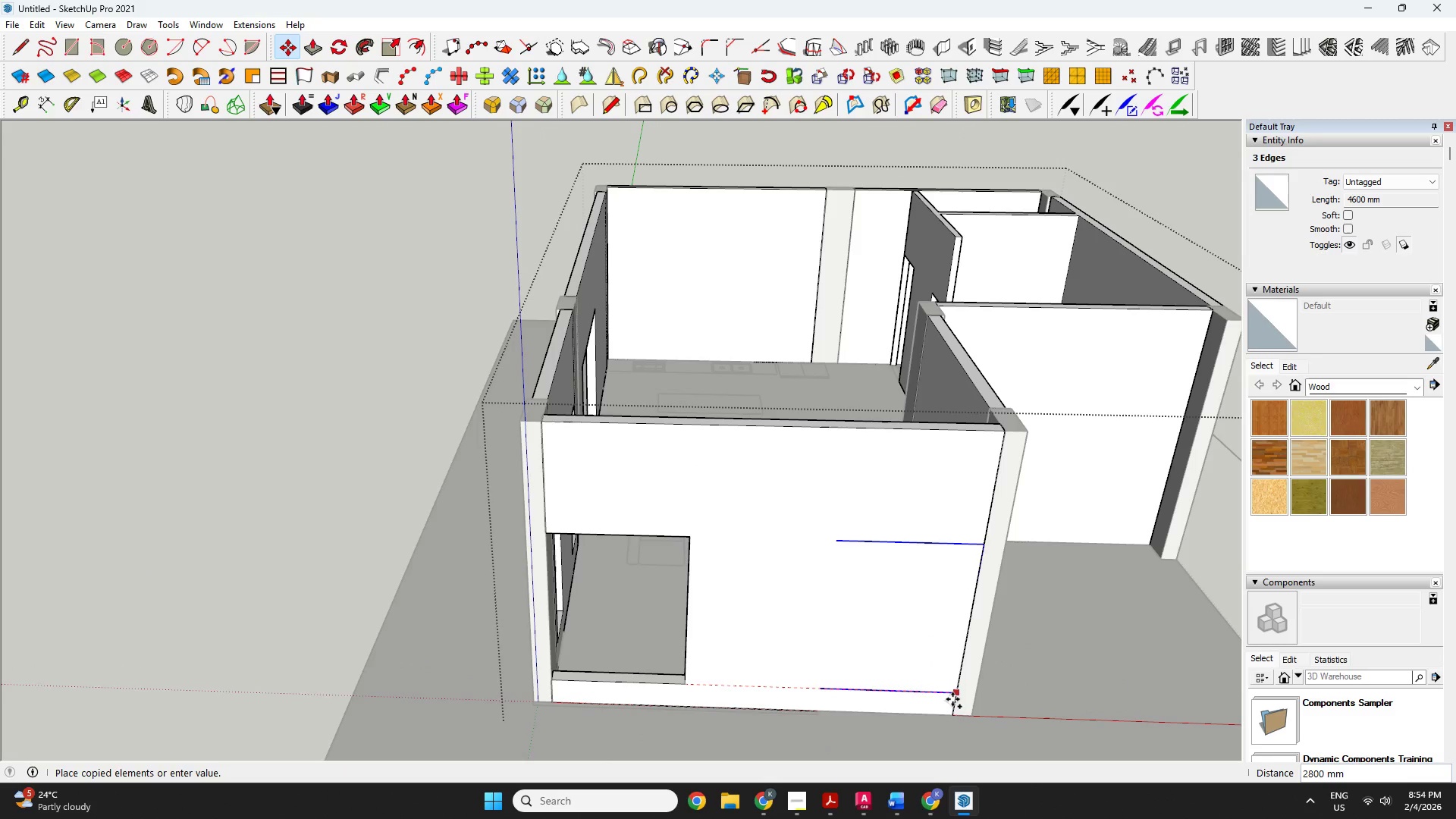 
left_click([952, 699])
 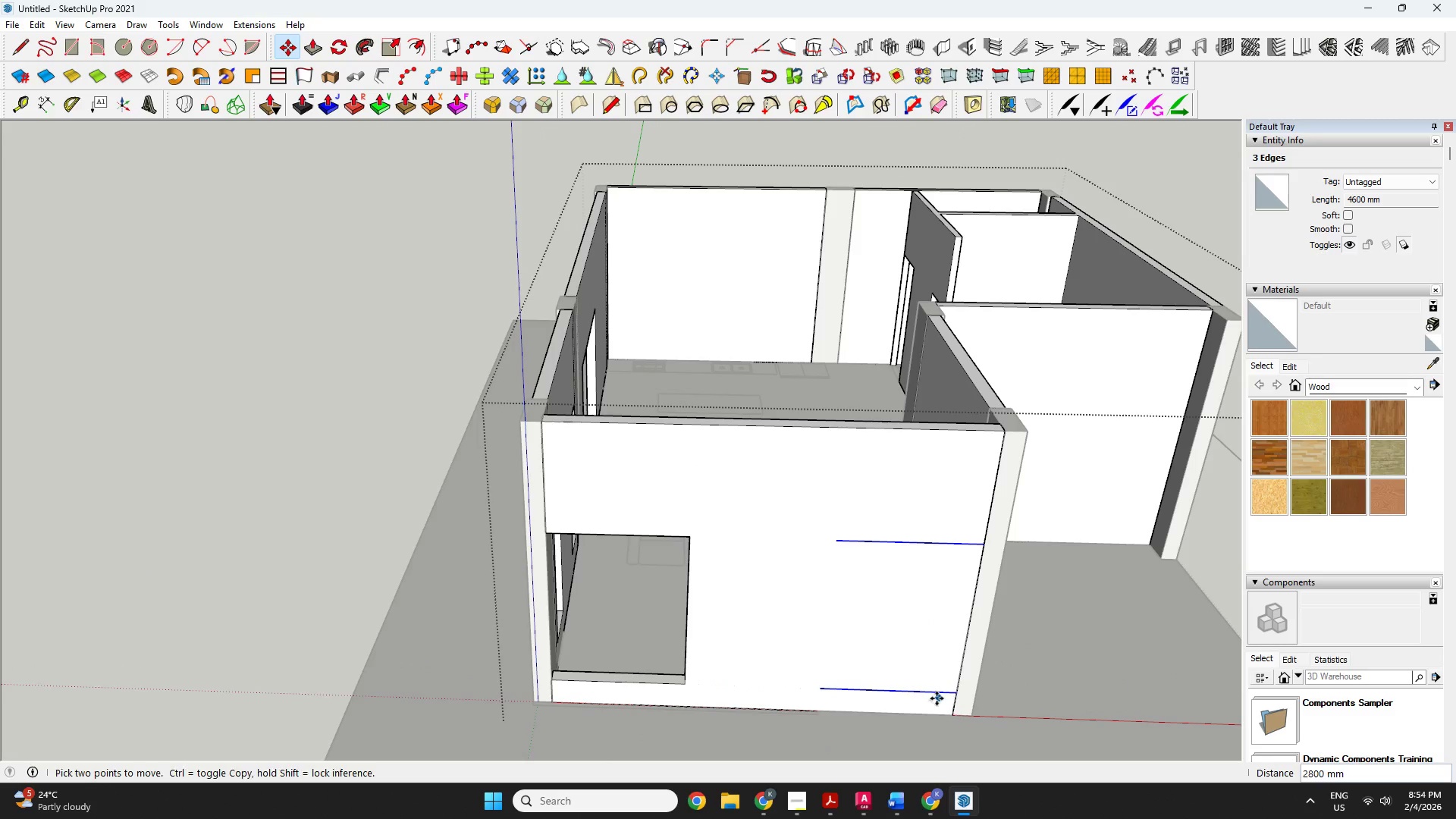 
key(Space)
 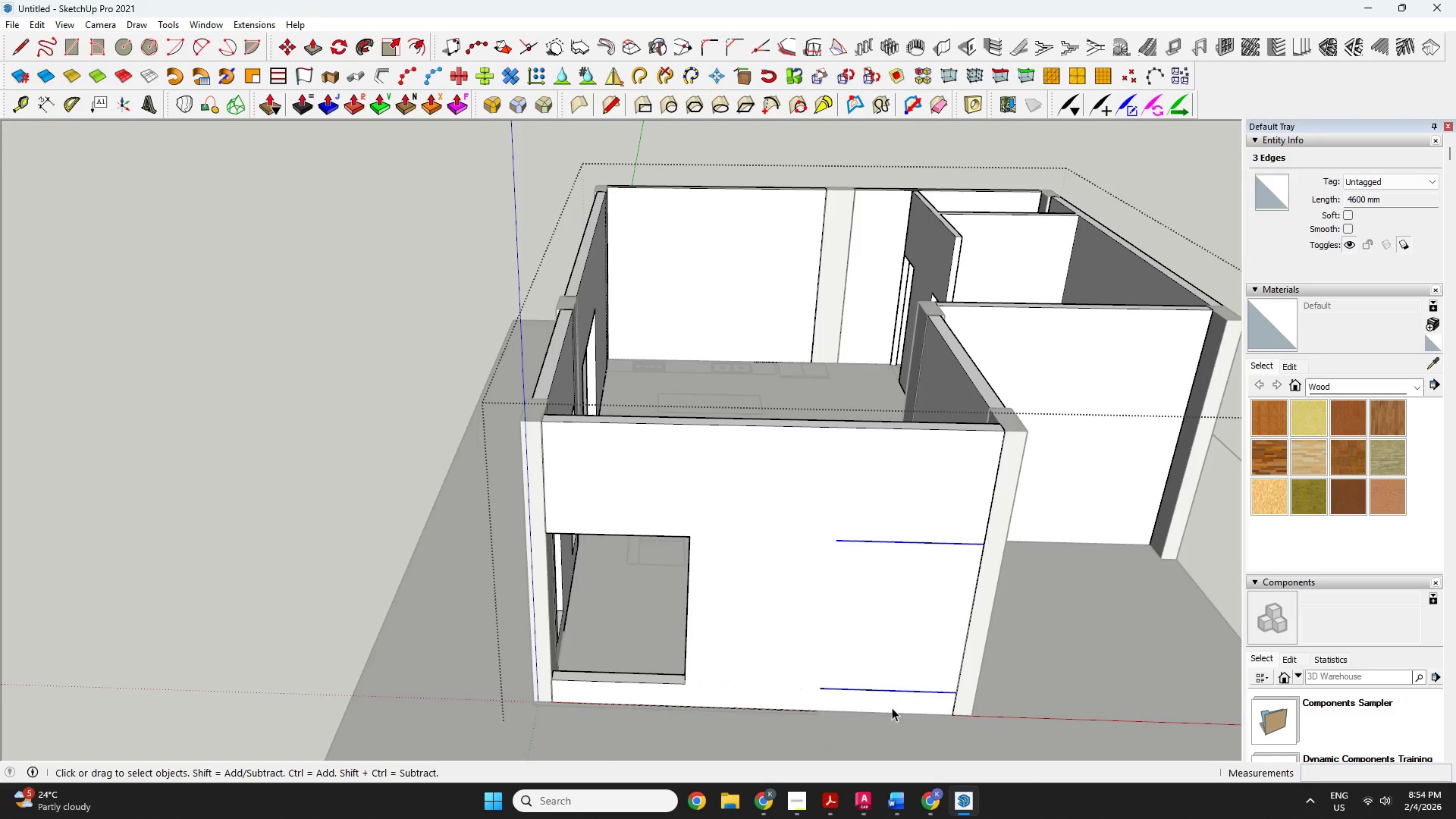 
key(L)
 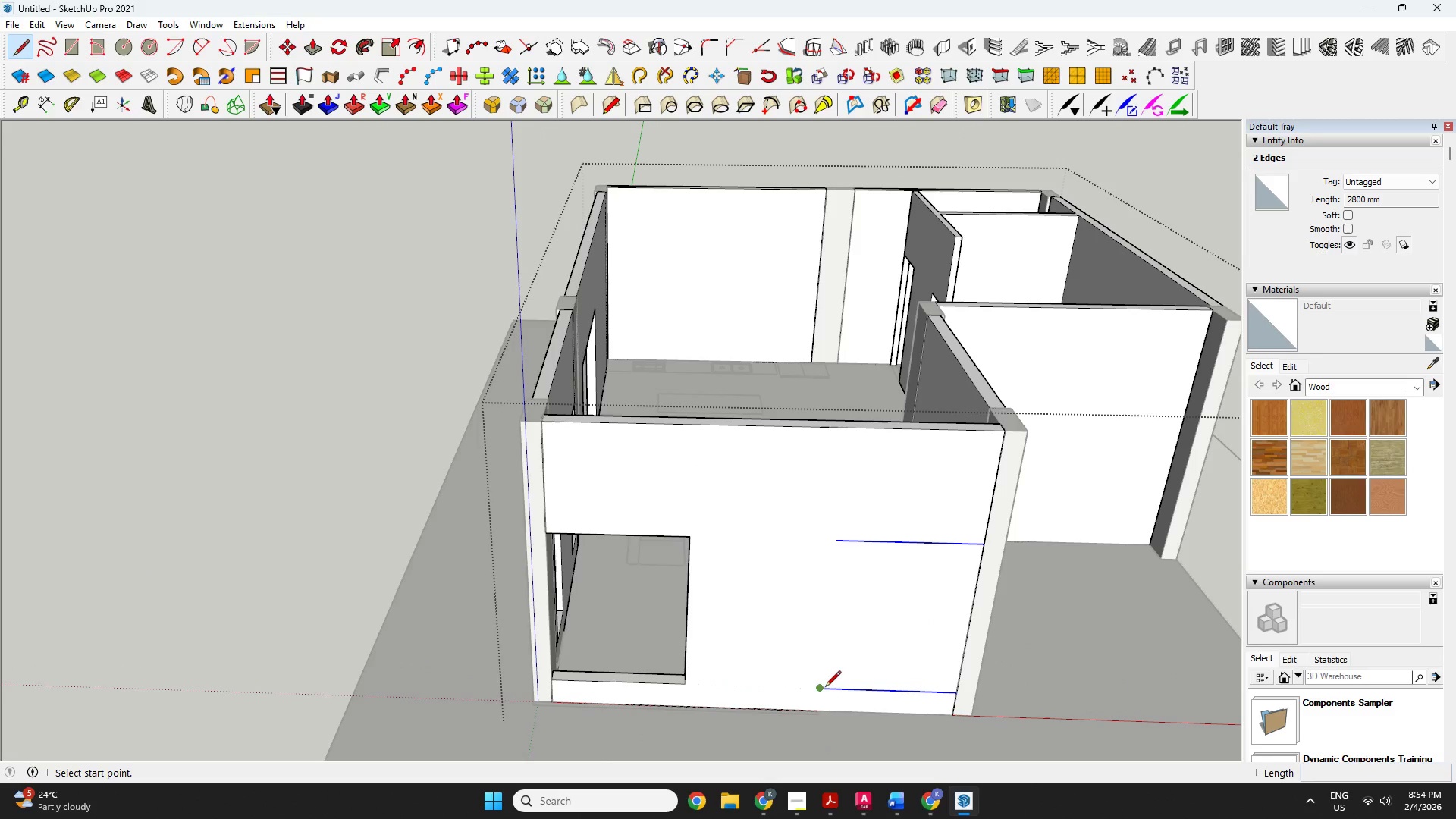 
left_click([825, 688])
 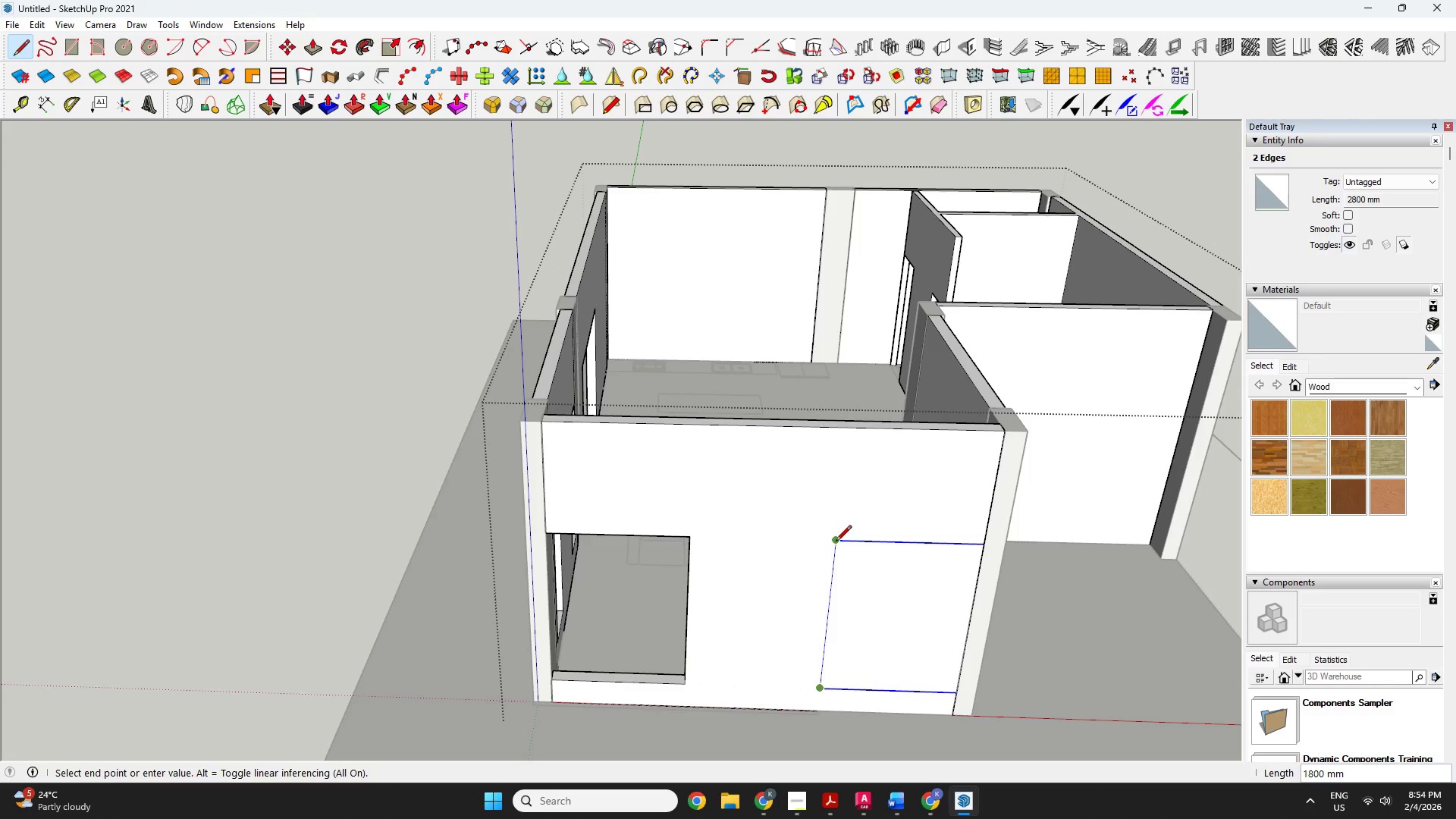 
left_click([836, 542])
 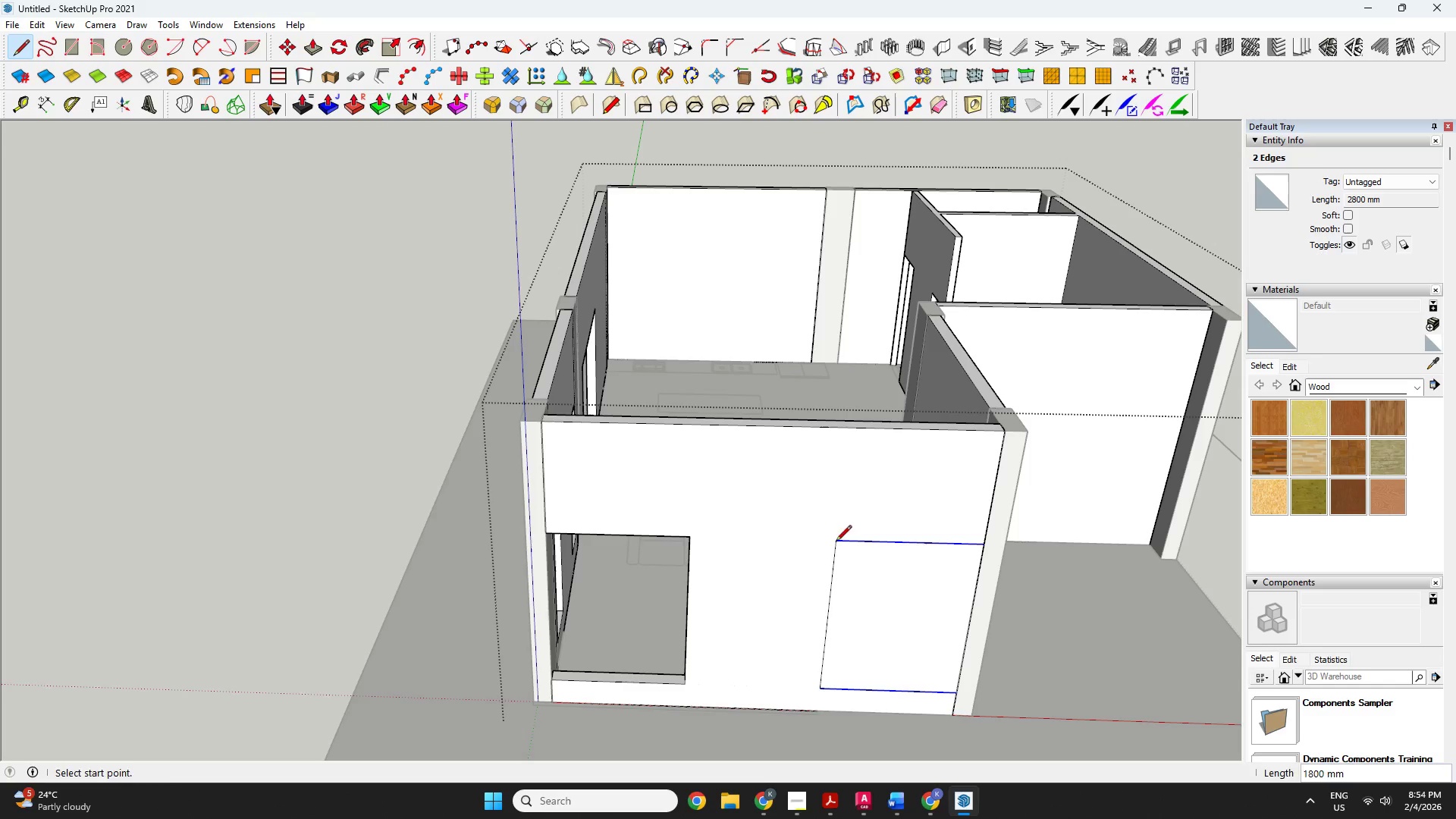 
key(Space)
 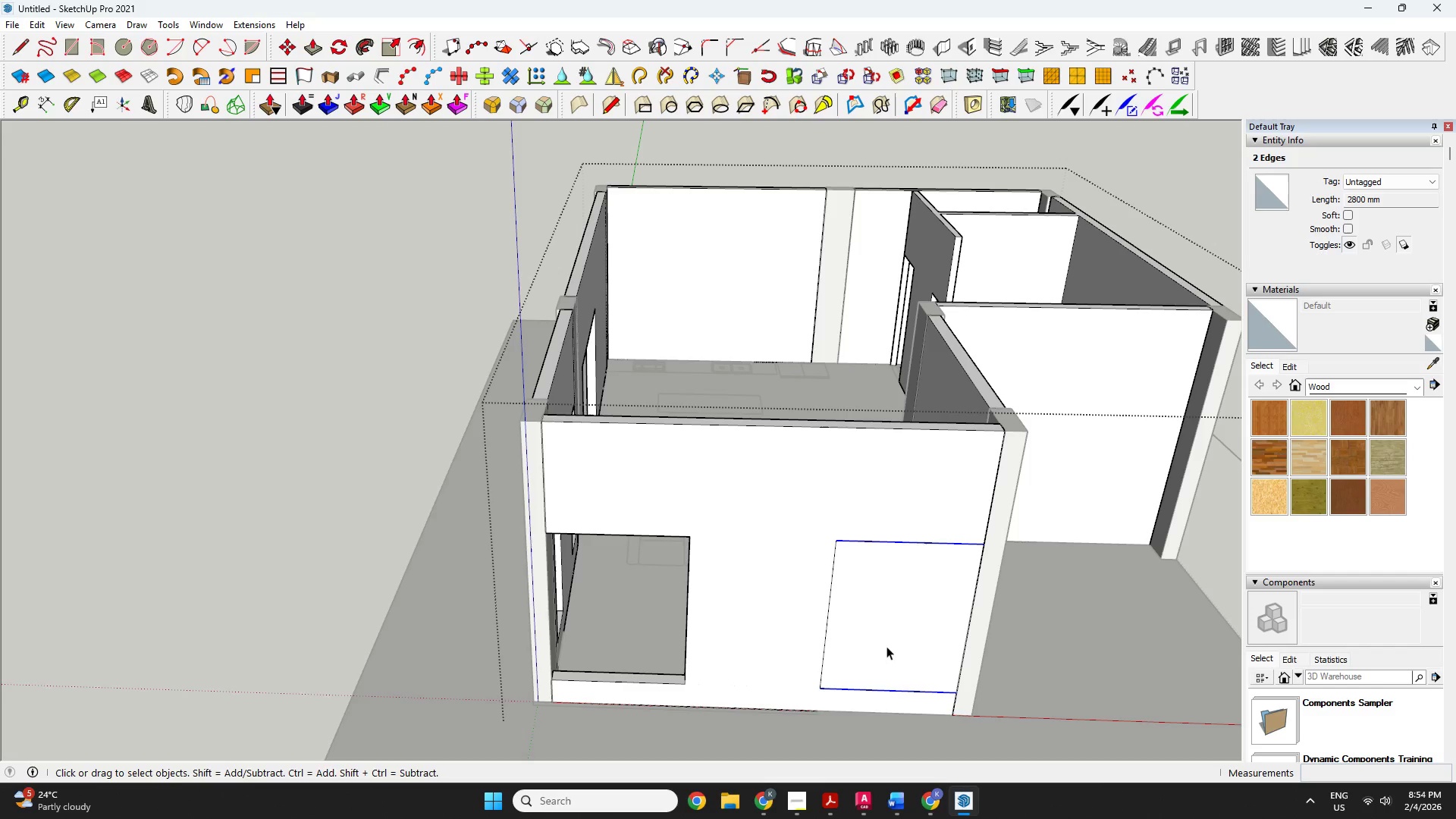 
left_click([898, 631])
 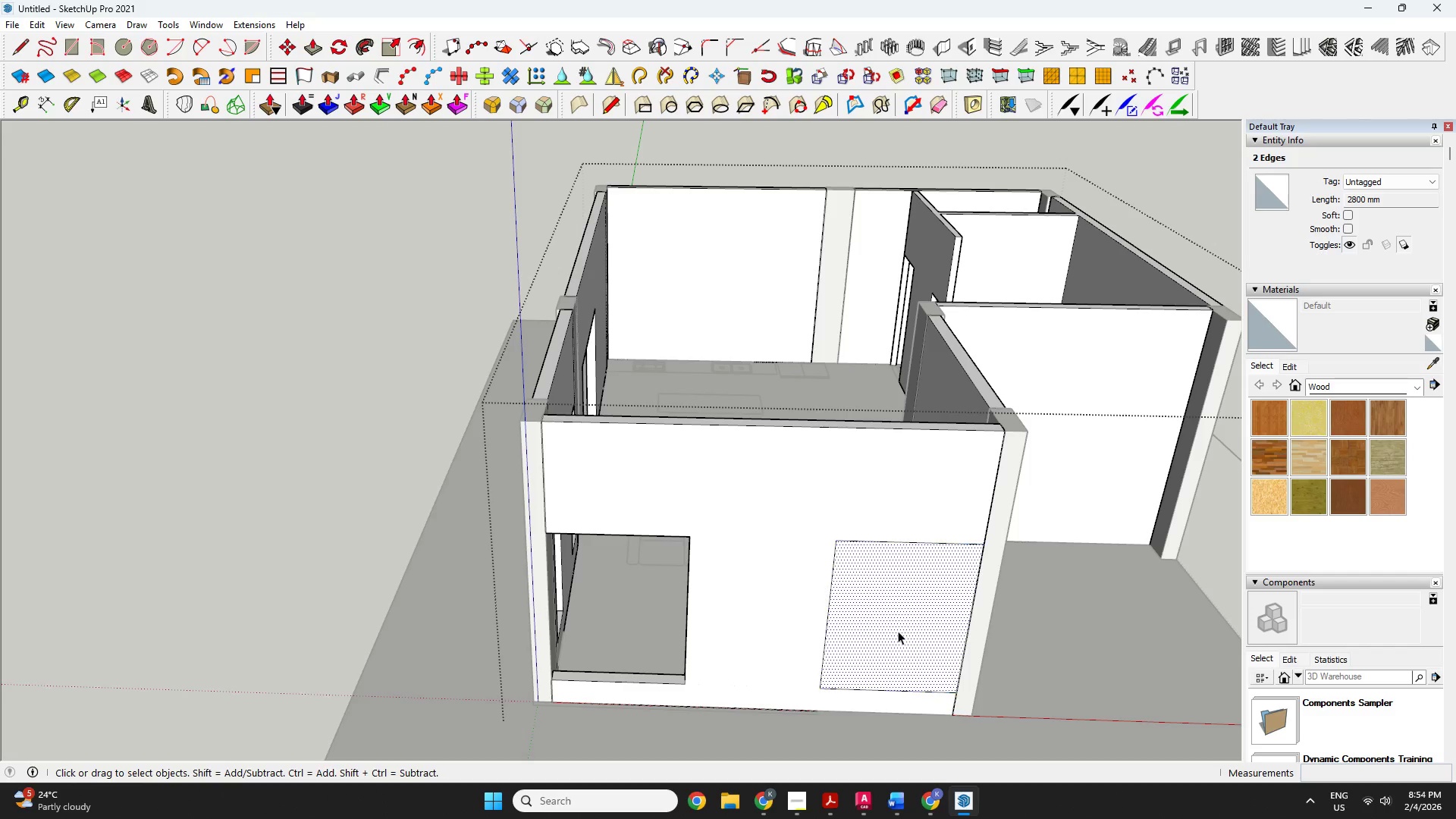 
key(P)
 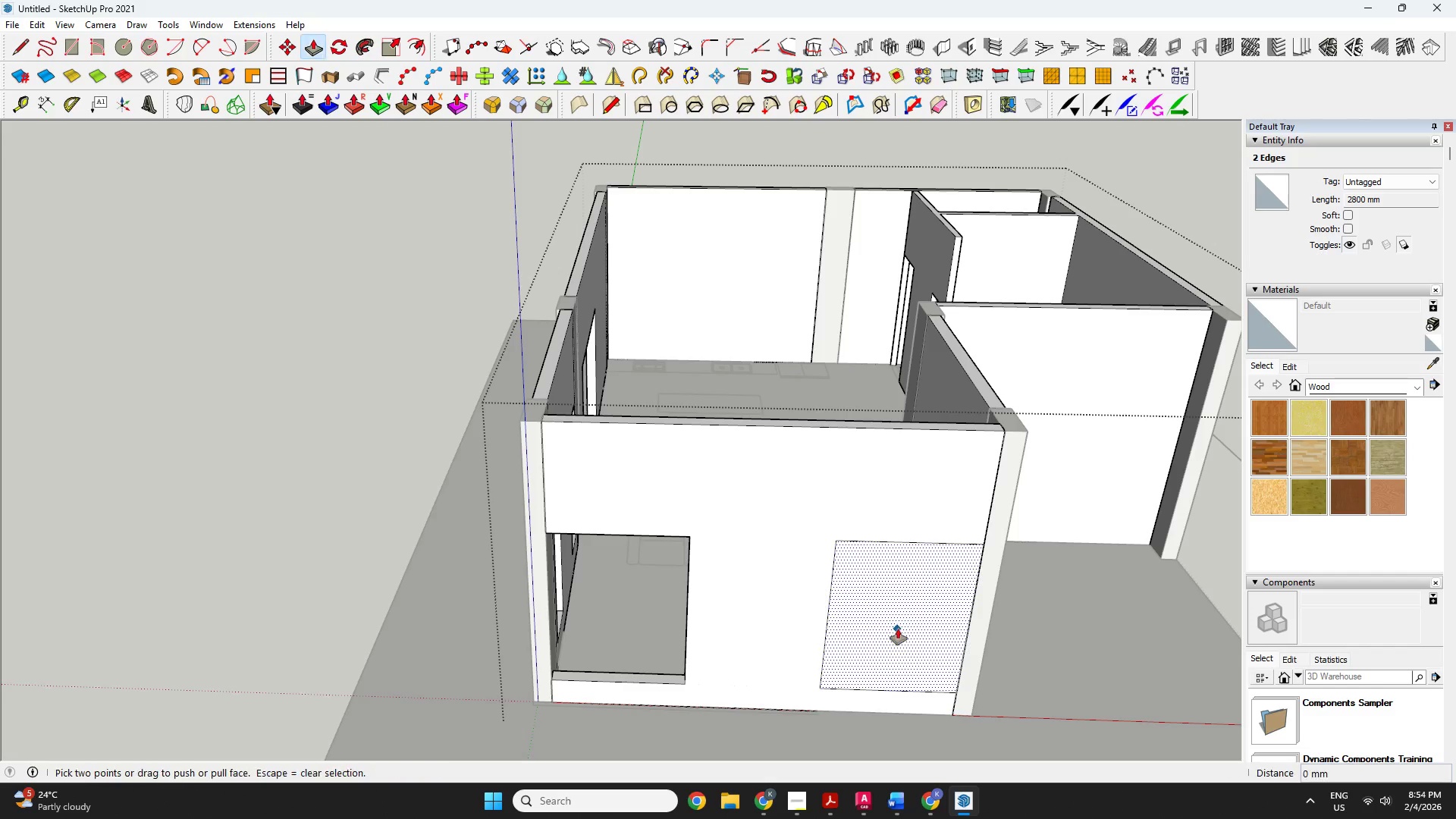 
double_click([897, 629])
 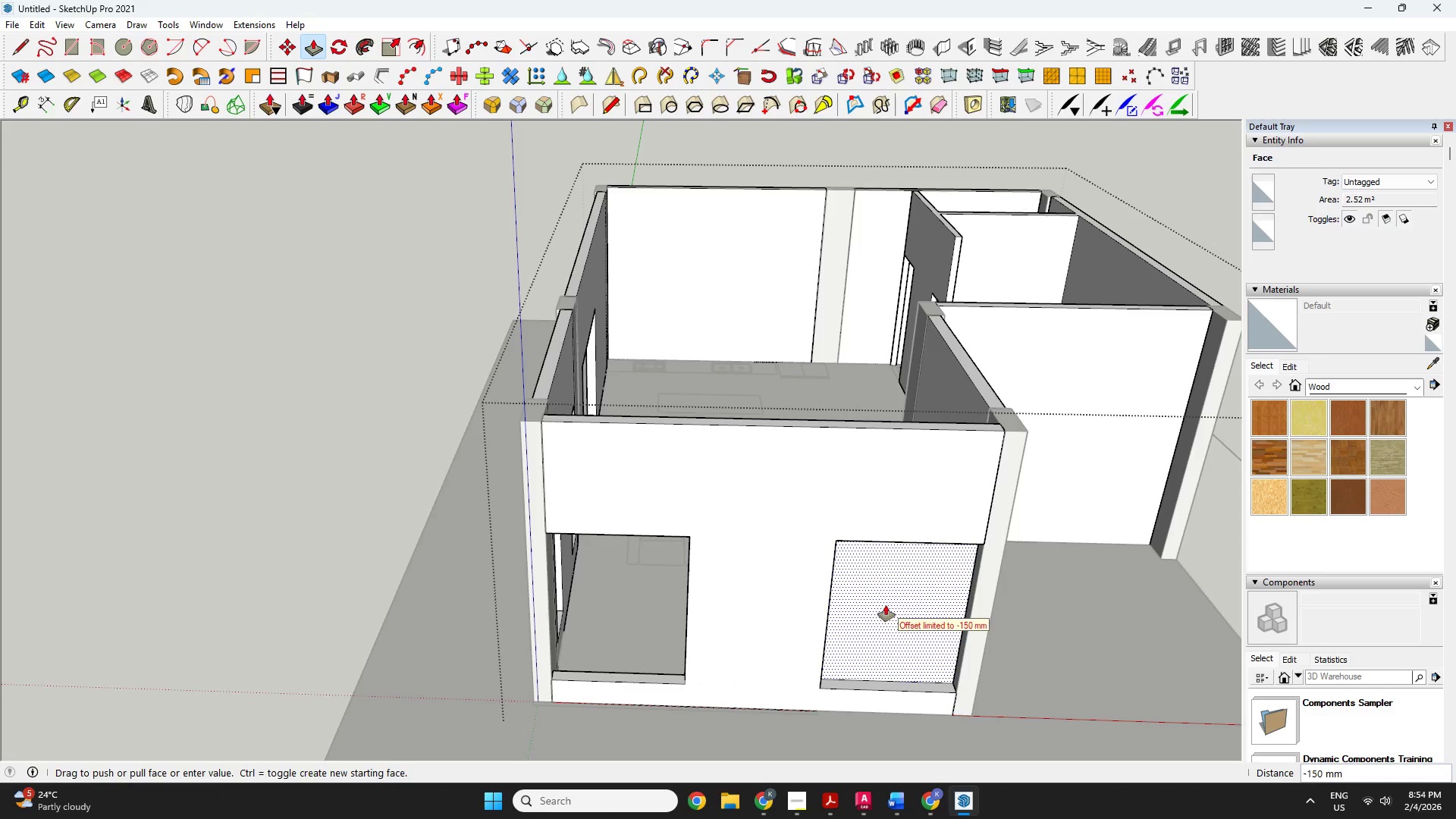 
left_click([886, 605])
 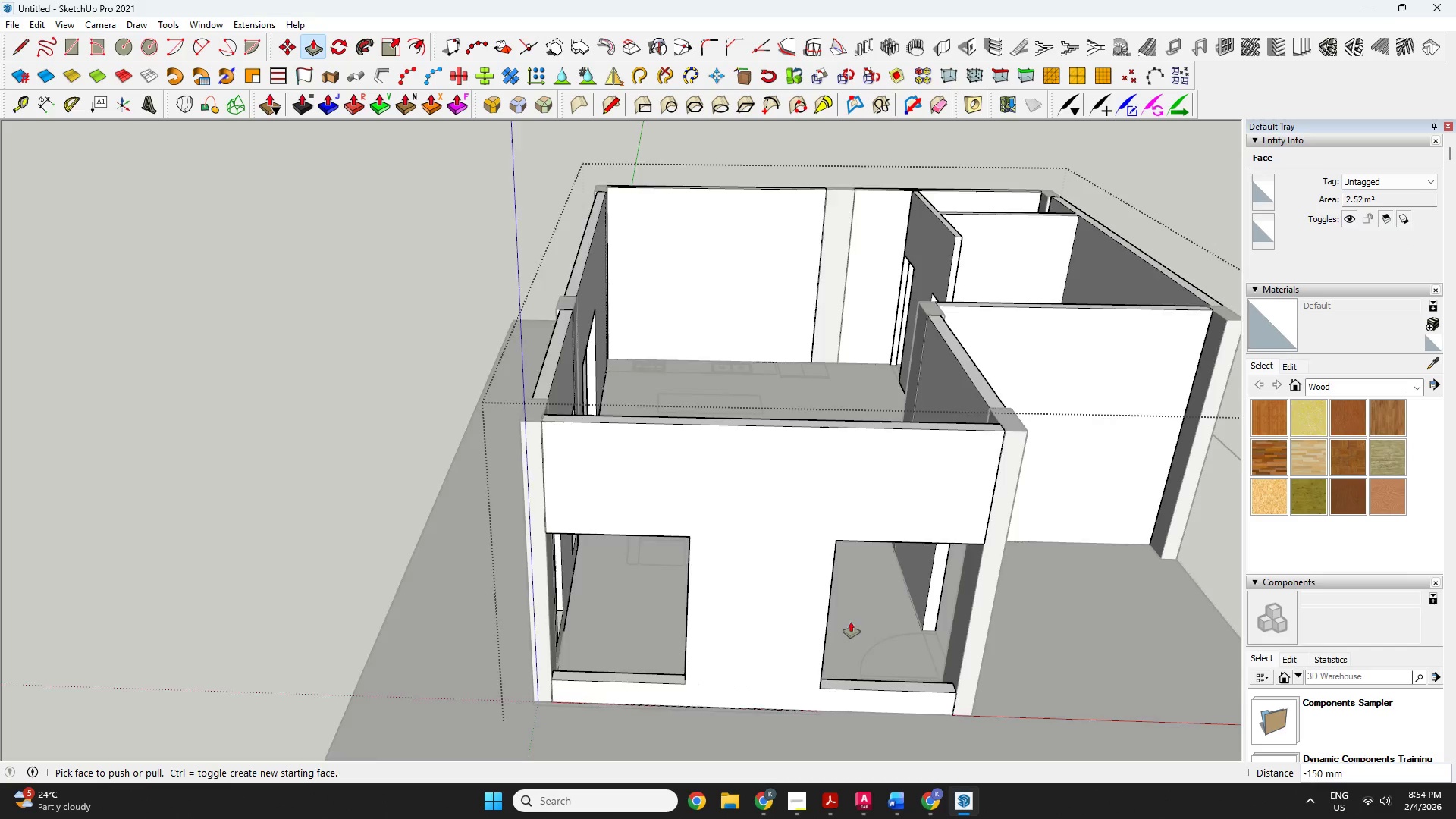 
key(O)
 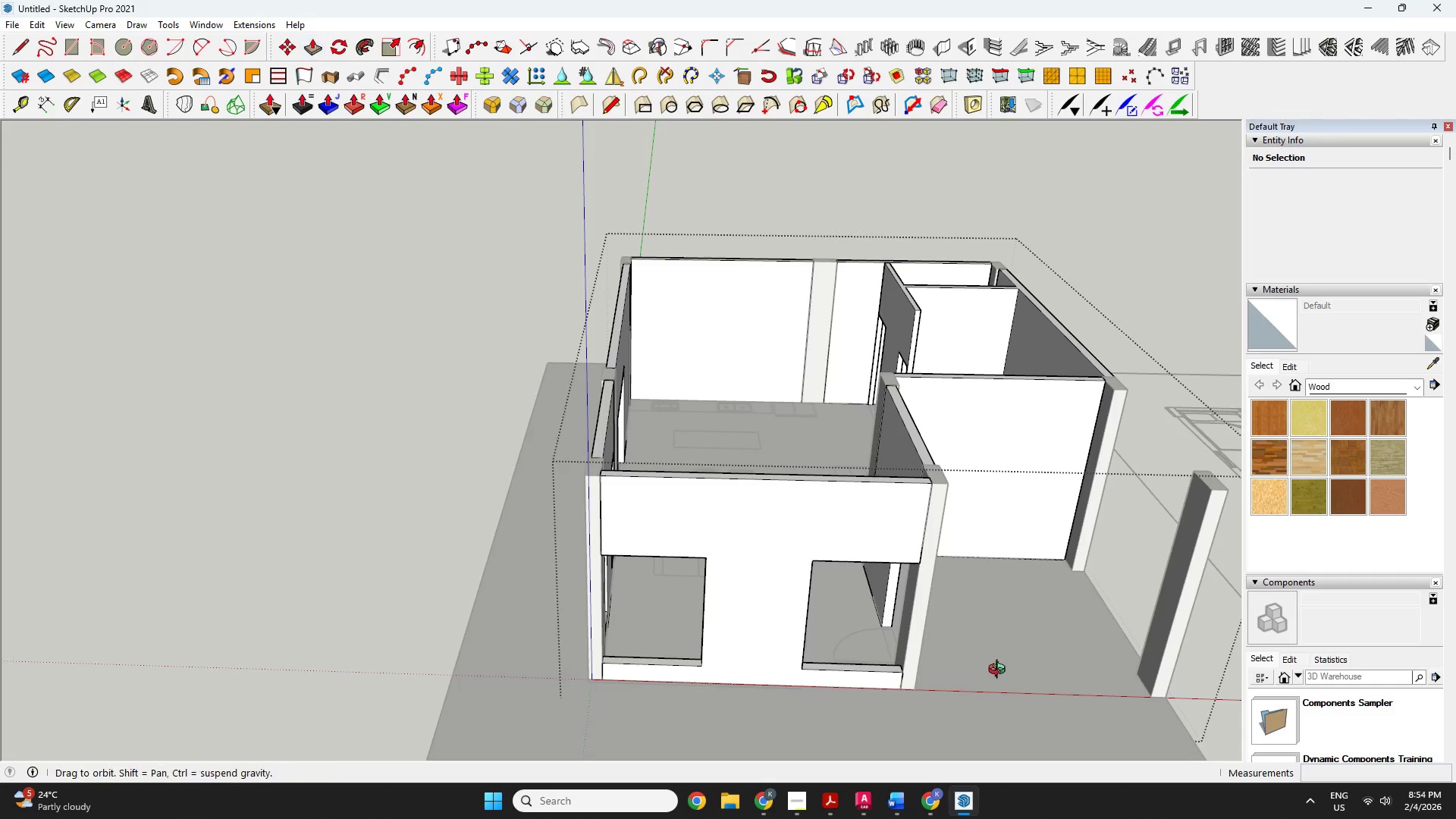 
left_click_drag(start_coordinate=[996, 676], to_coordinate=[1455, 661])
 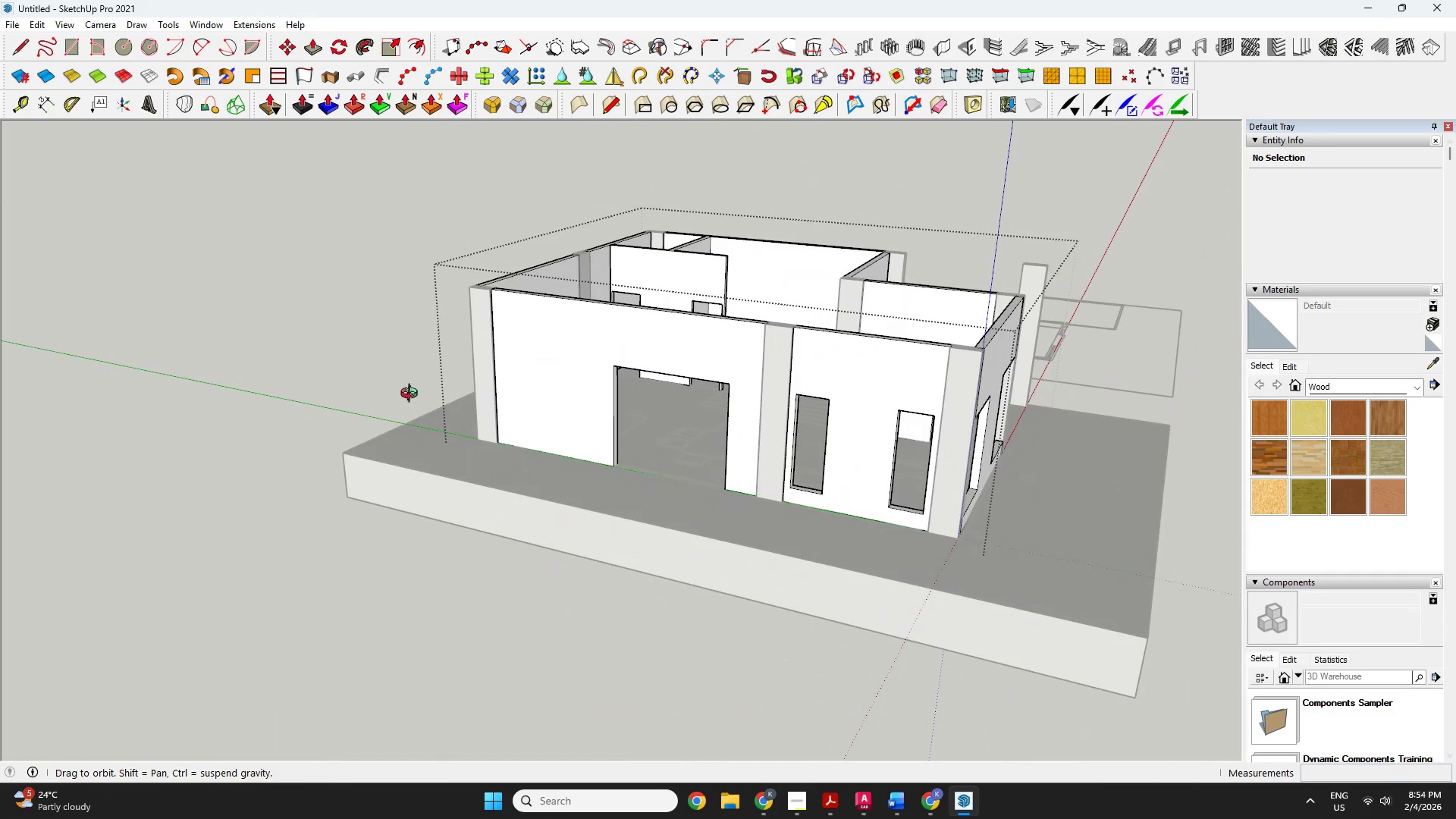 
scroll: coordinate [954, 644], scroll_direction: down, amount: 3.0
 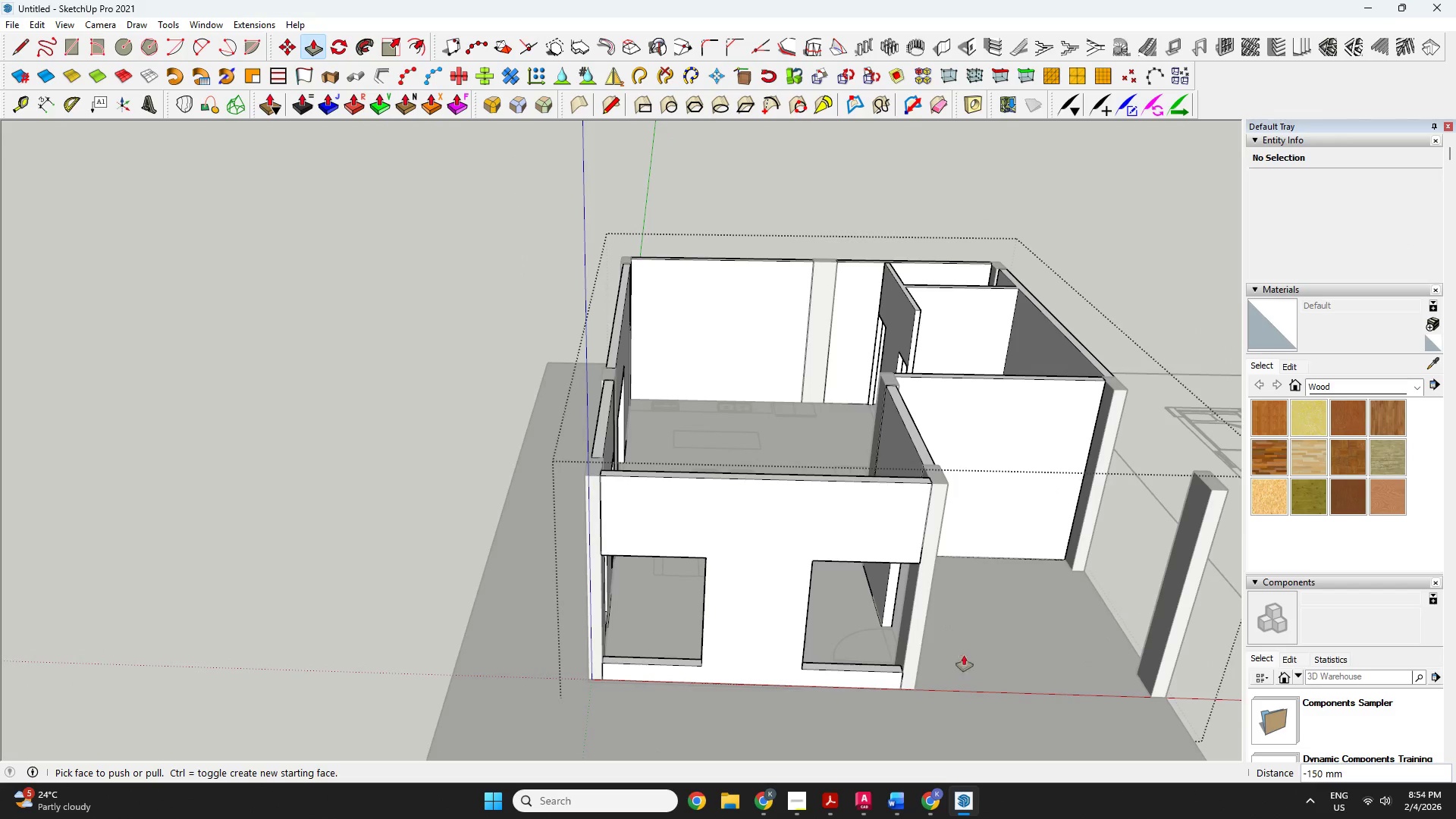 
left_click_drag(start_coordinate=[463, 415], to_coordinate=[1088, 619])
 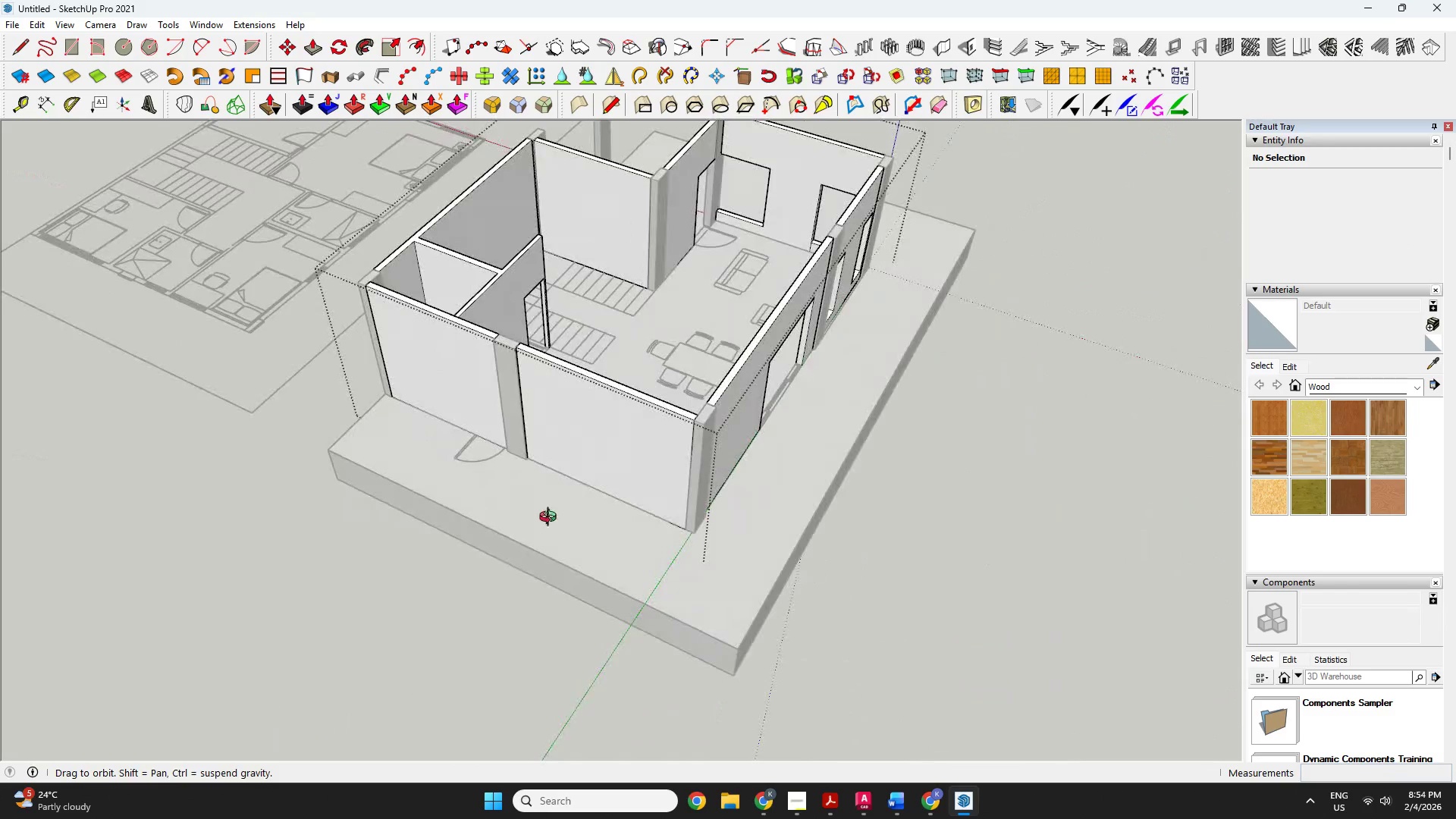 
key(Space)
 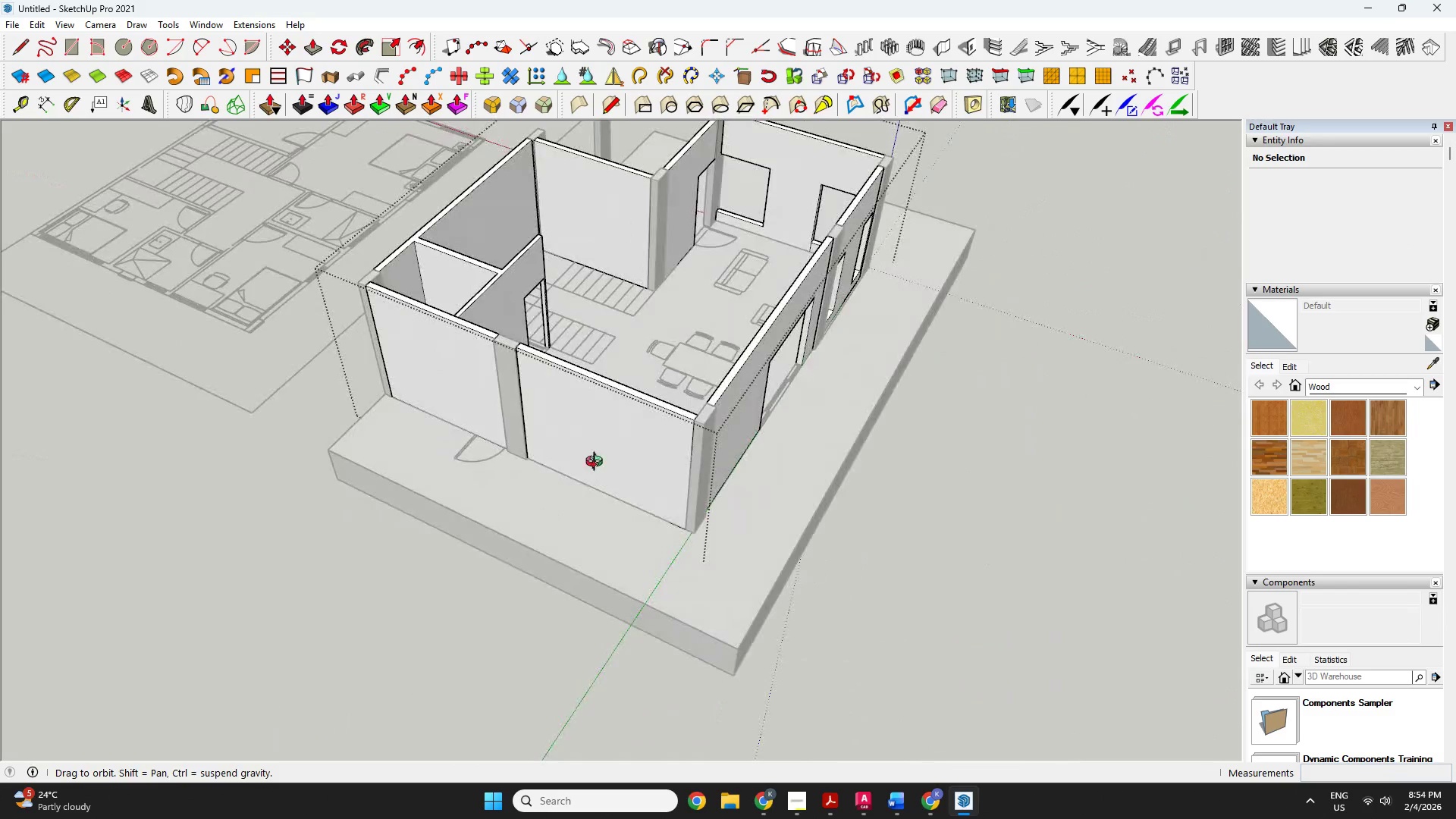 
key(Escape)
 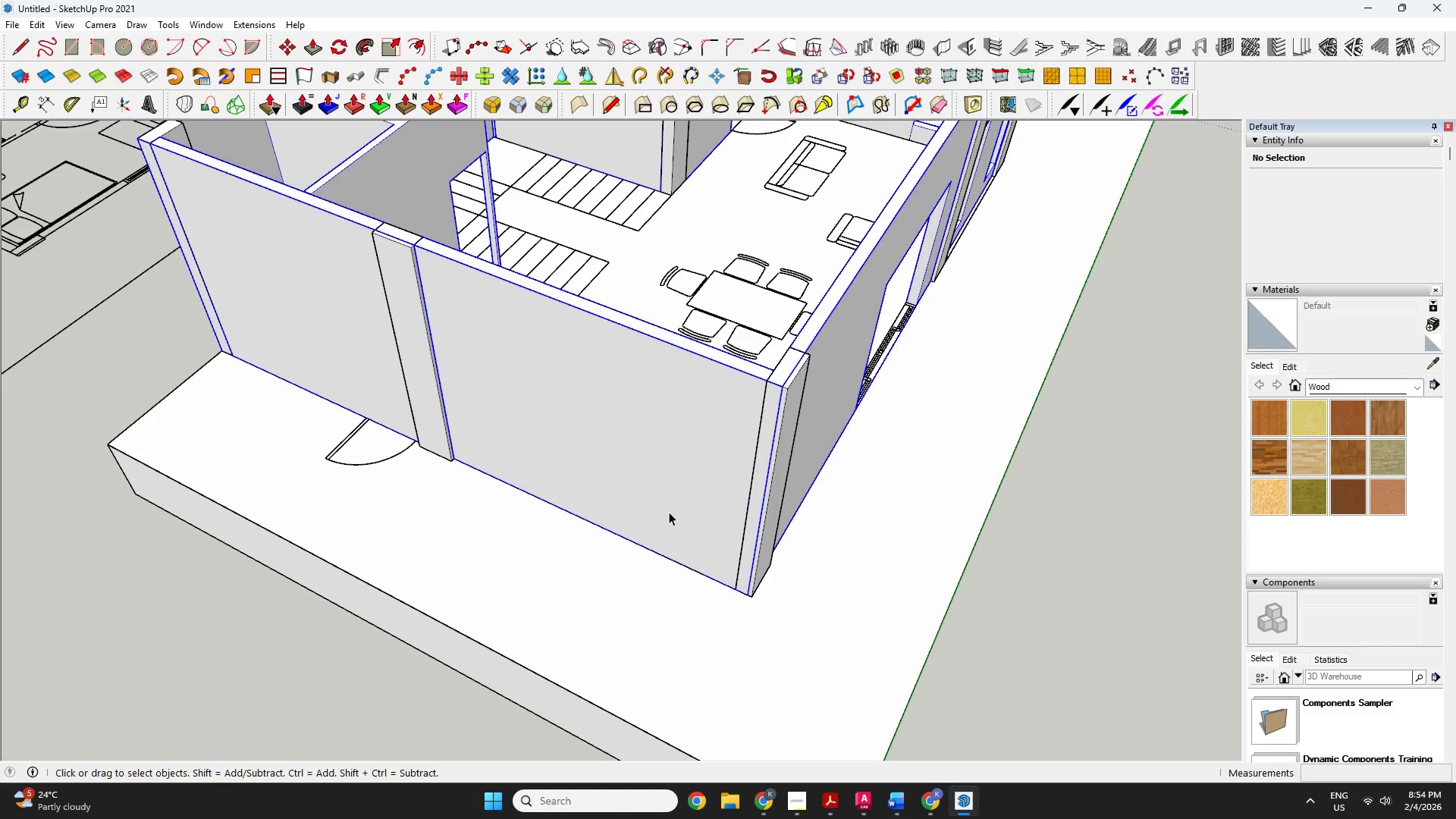 
scroll: coordinate [658, 453], scroll_direction: up, amount: 6.0
 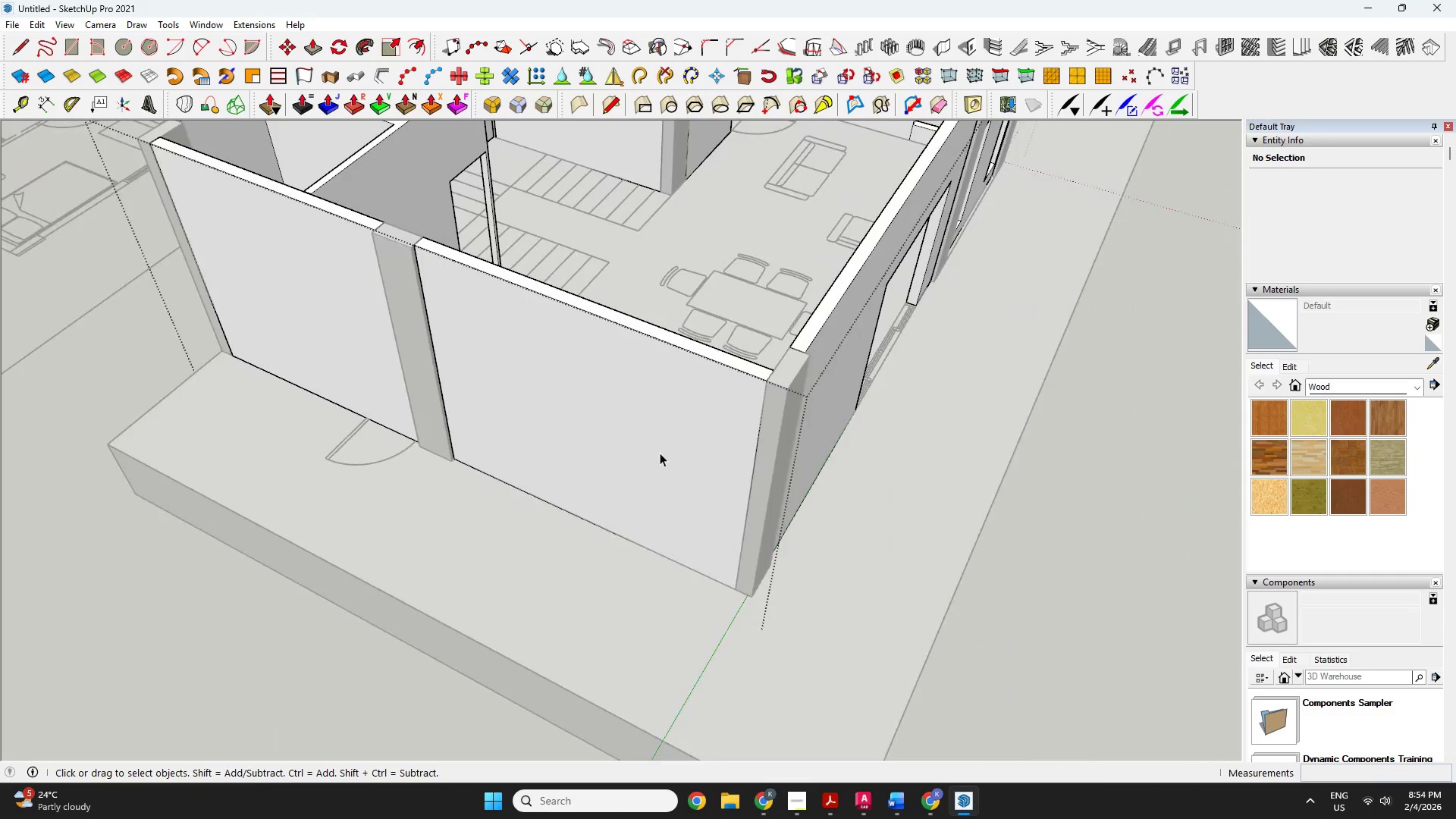 
double_click([669, 512])
 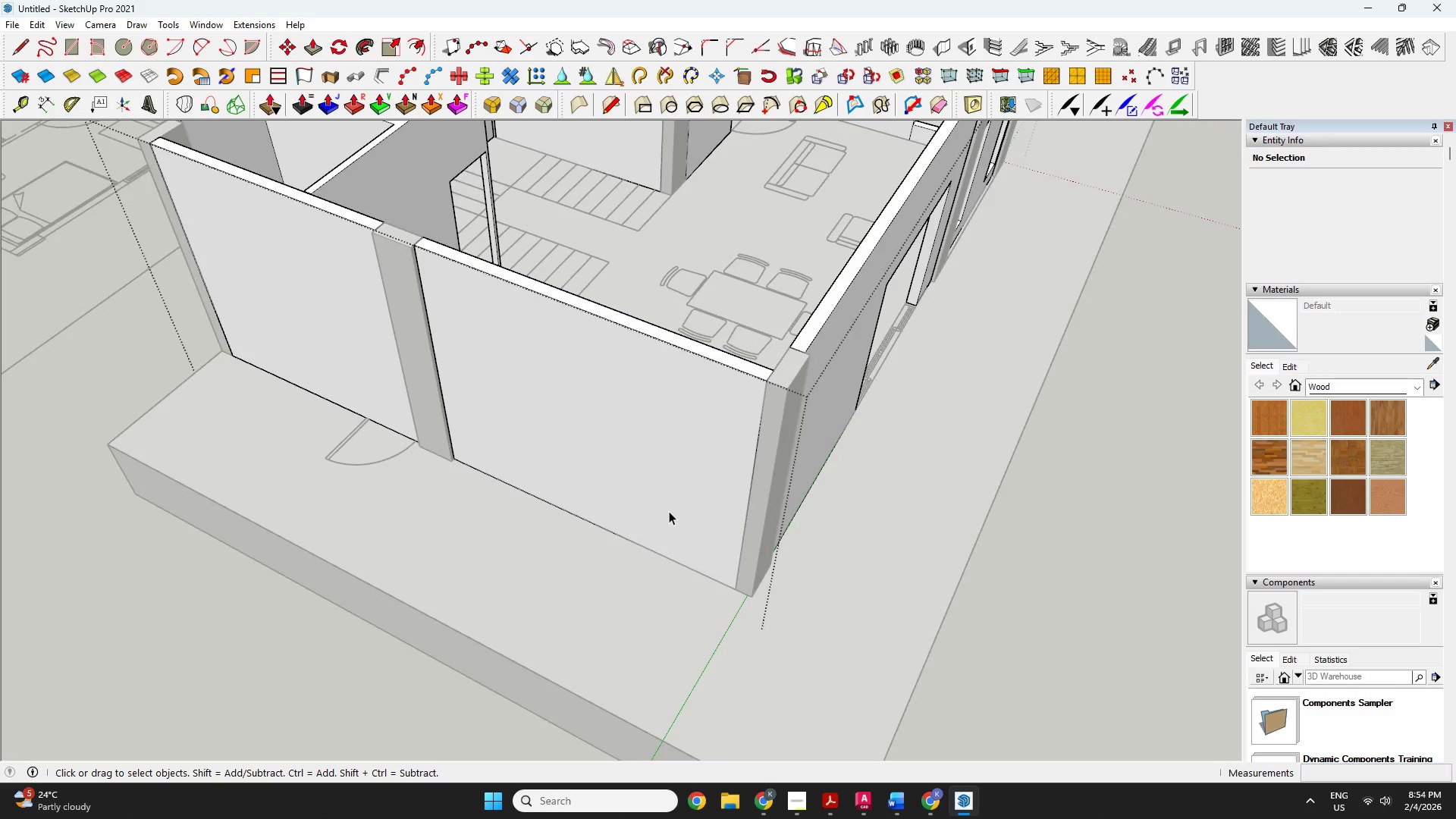 
triple_click([669, 511])
 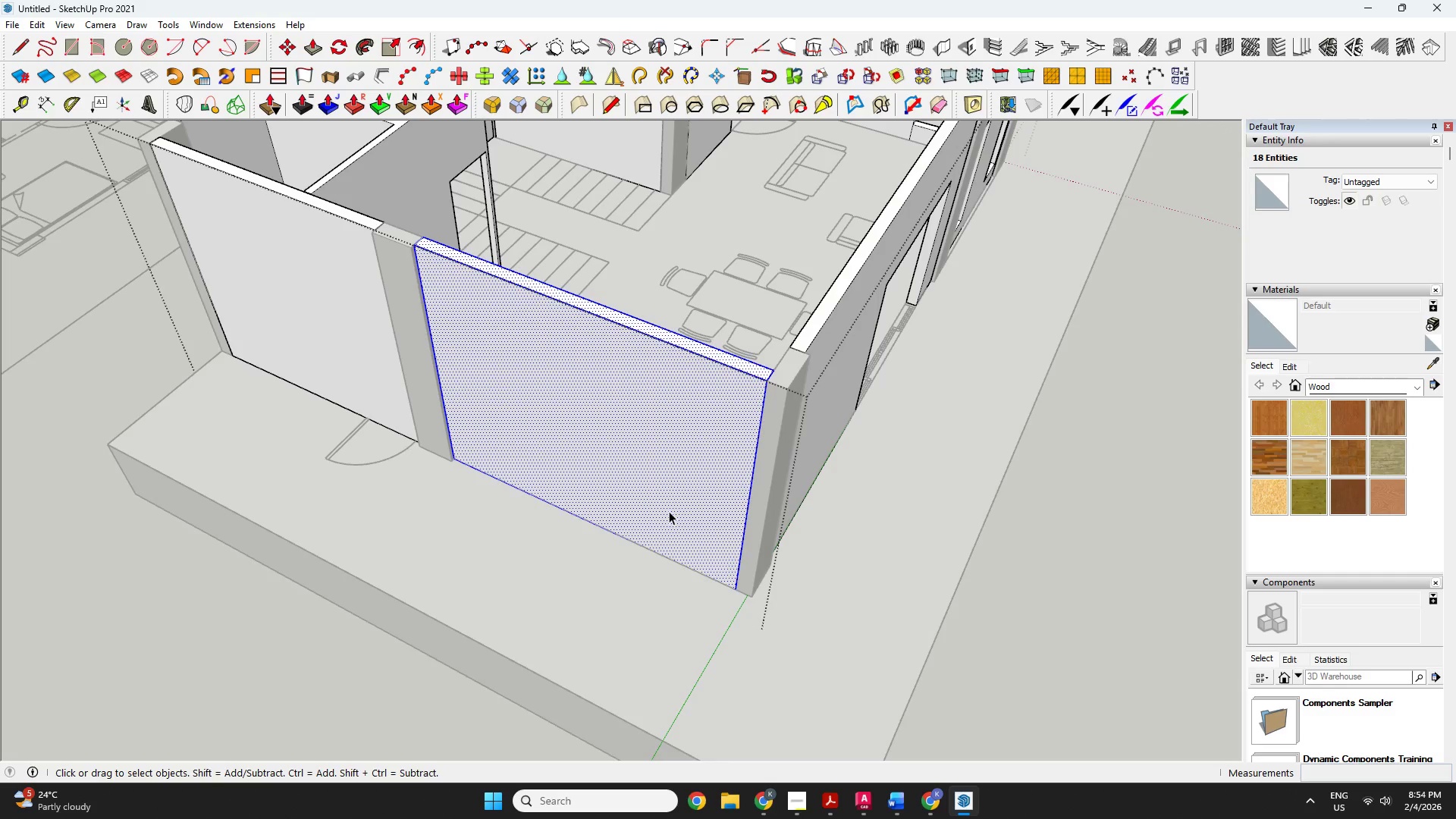 
double_click([669, 511])
 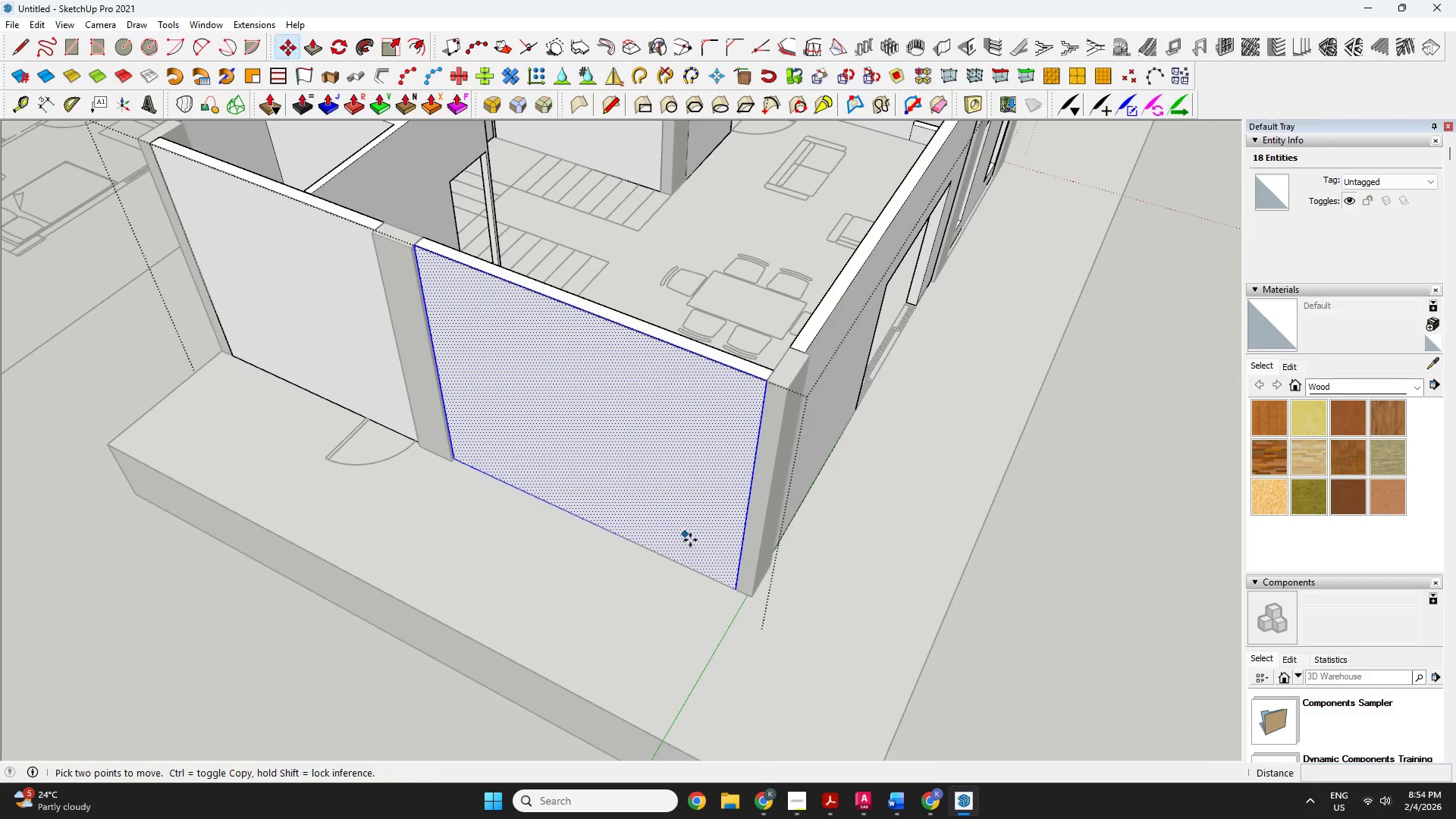 
key(M)
 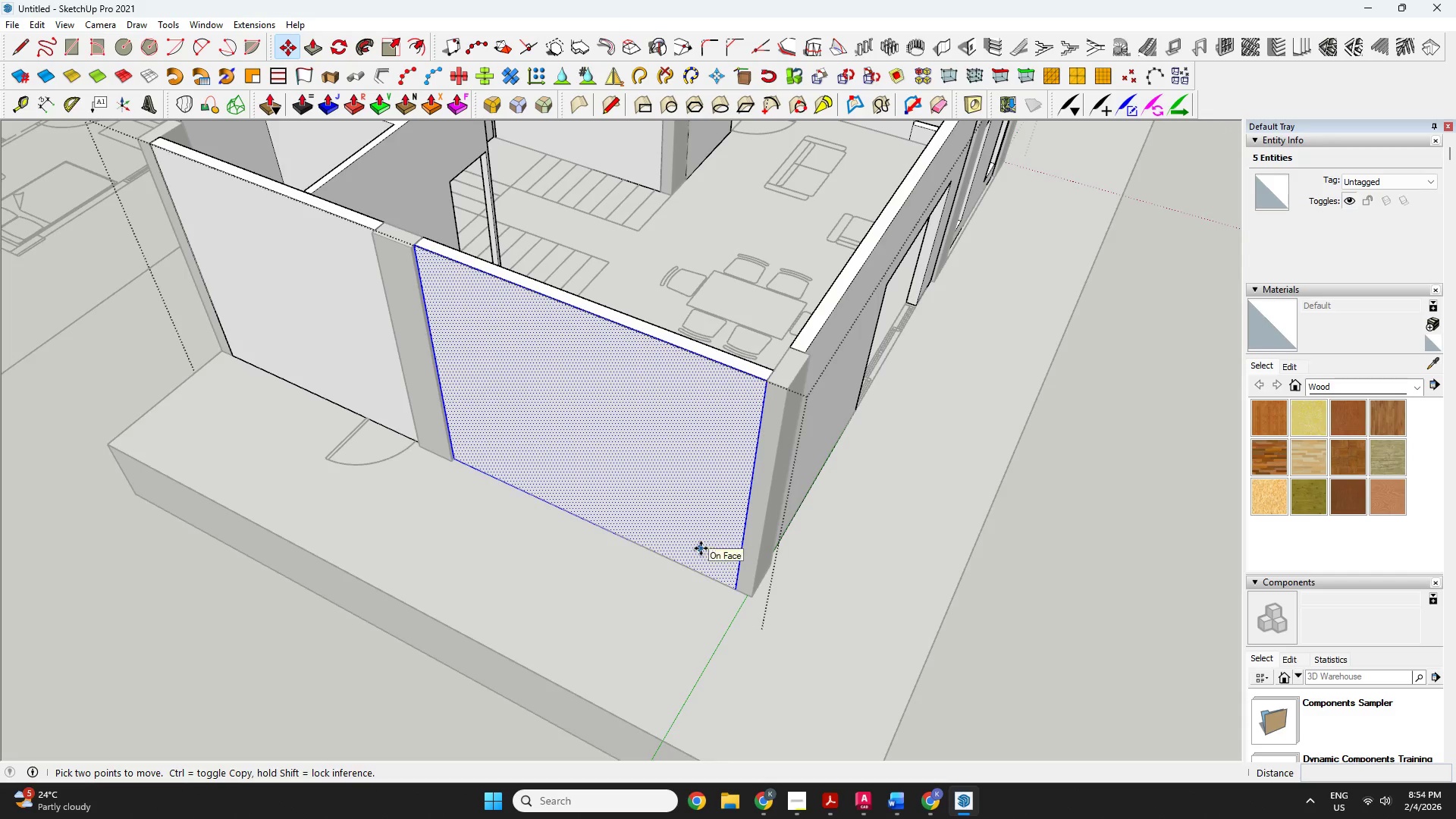 
left_click([701, 548])
 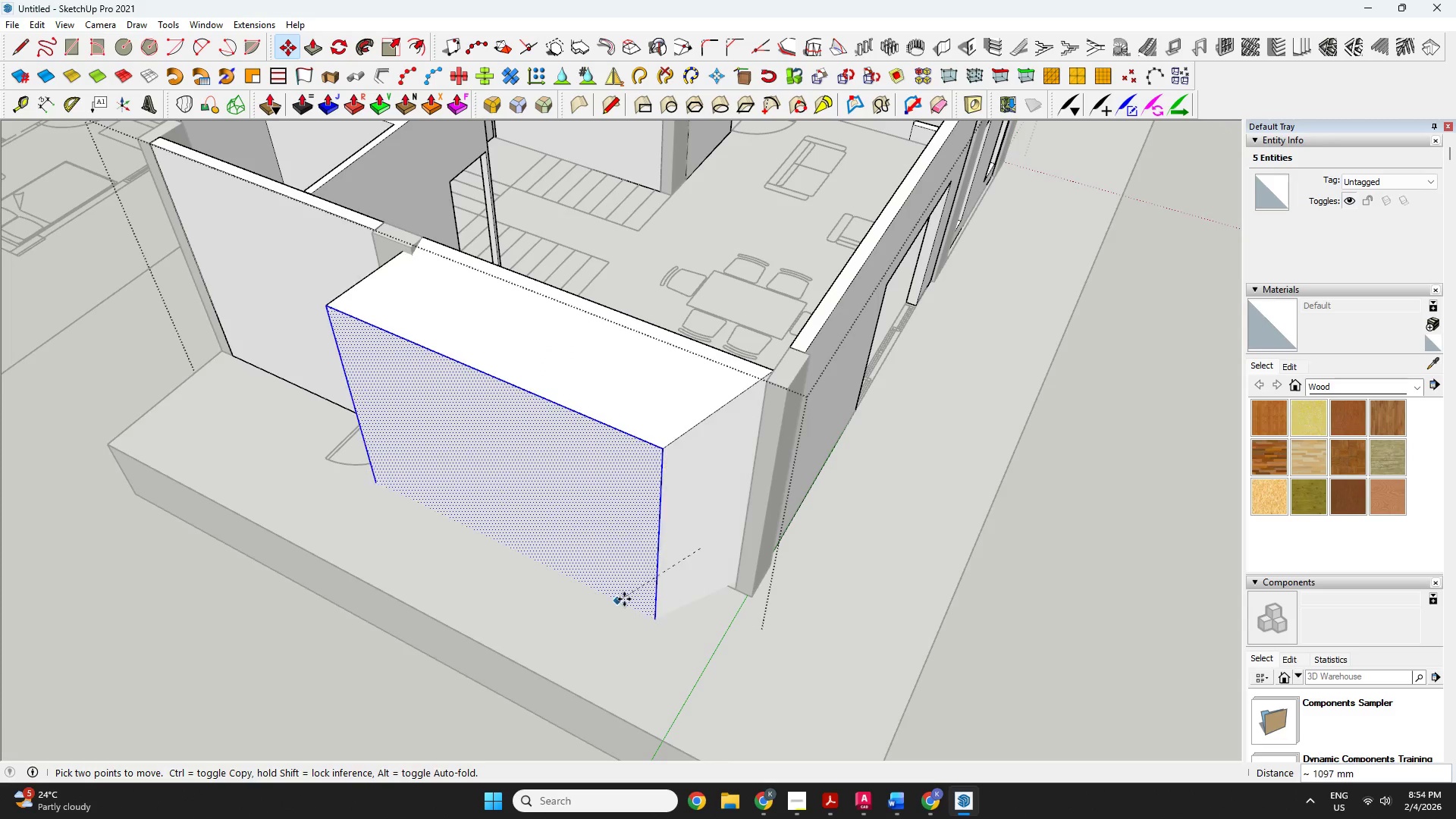 
key(Space)
 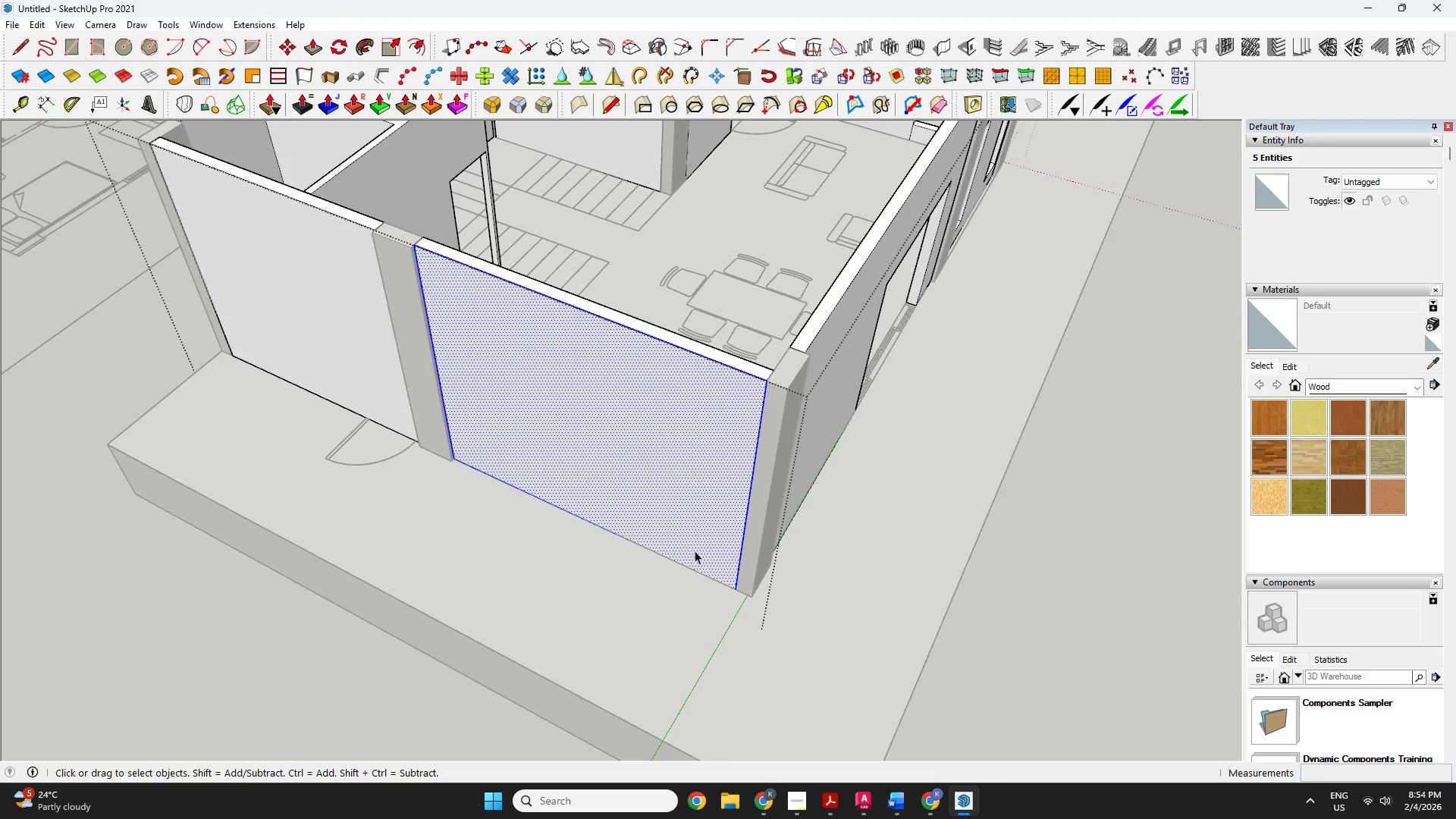 
key(Escape)
 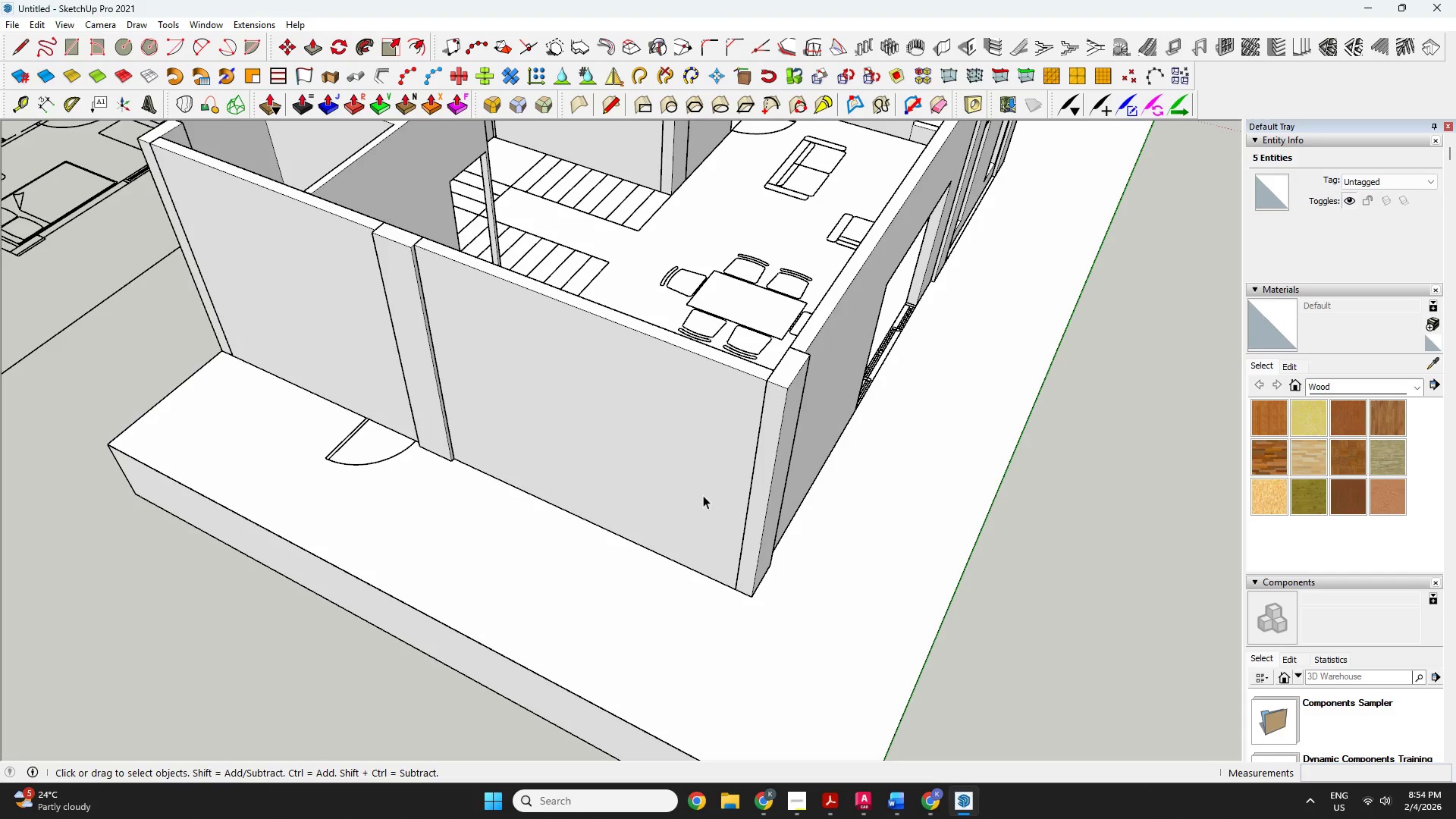 
double_click([703, 495])
 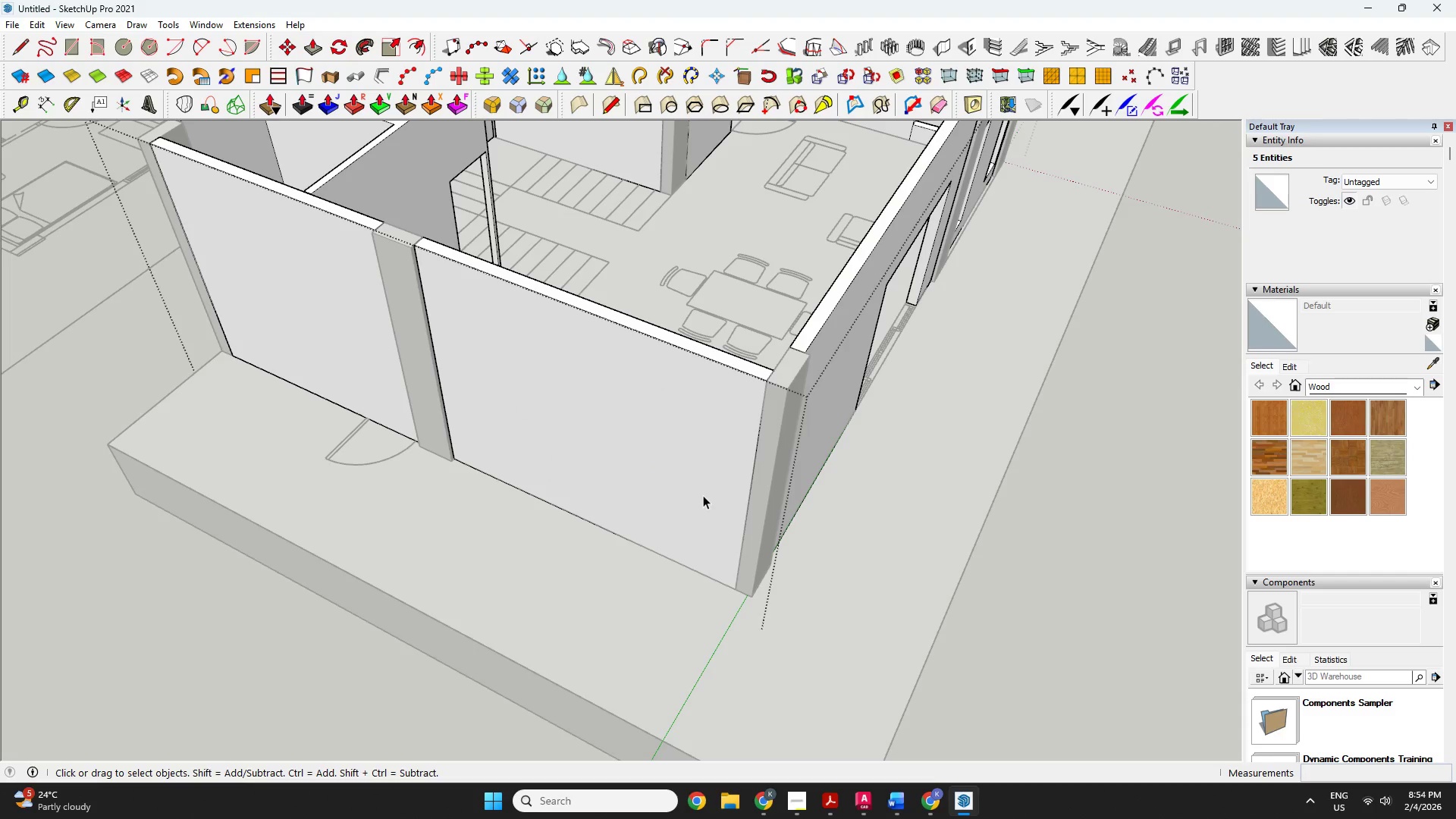 
triple_click([703, 495])
 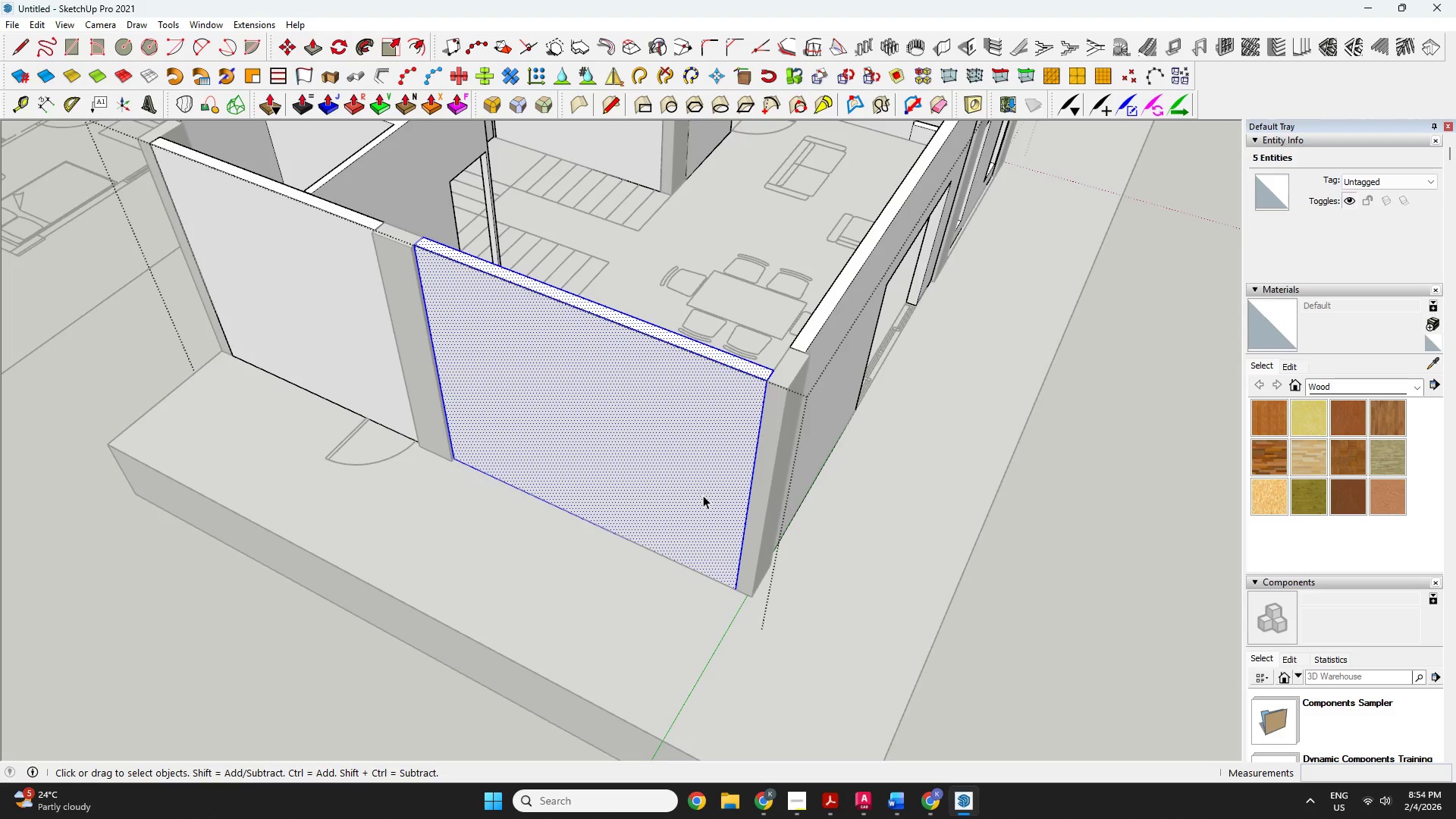 
triple_click([703, 495])
 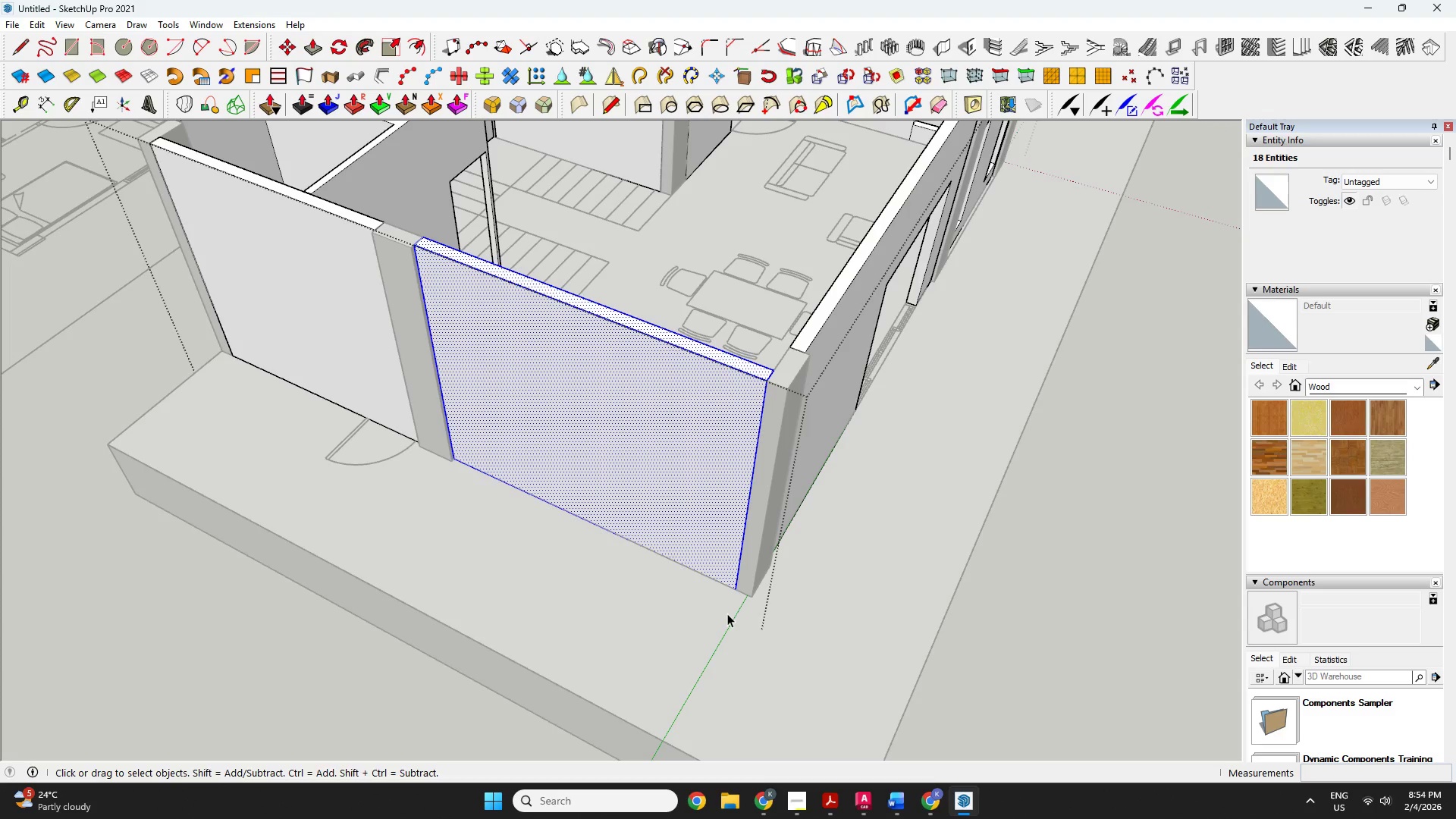 
key(M)
 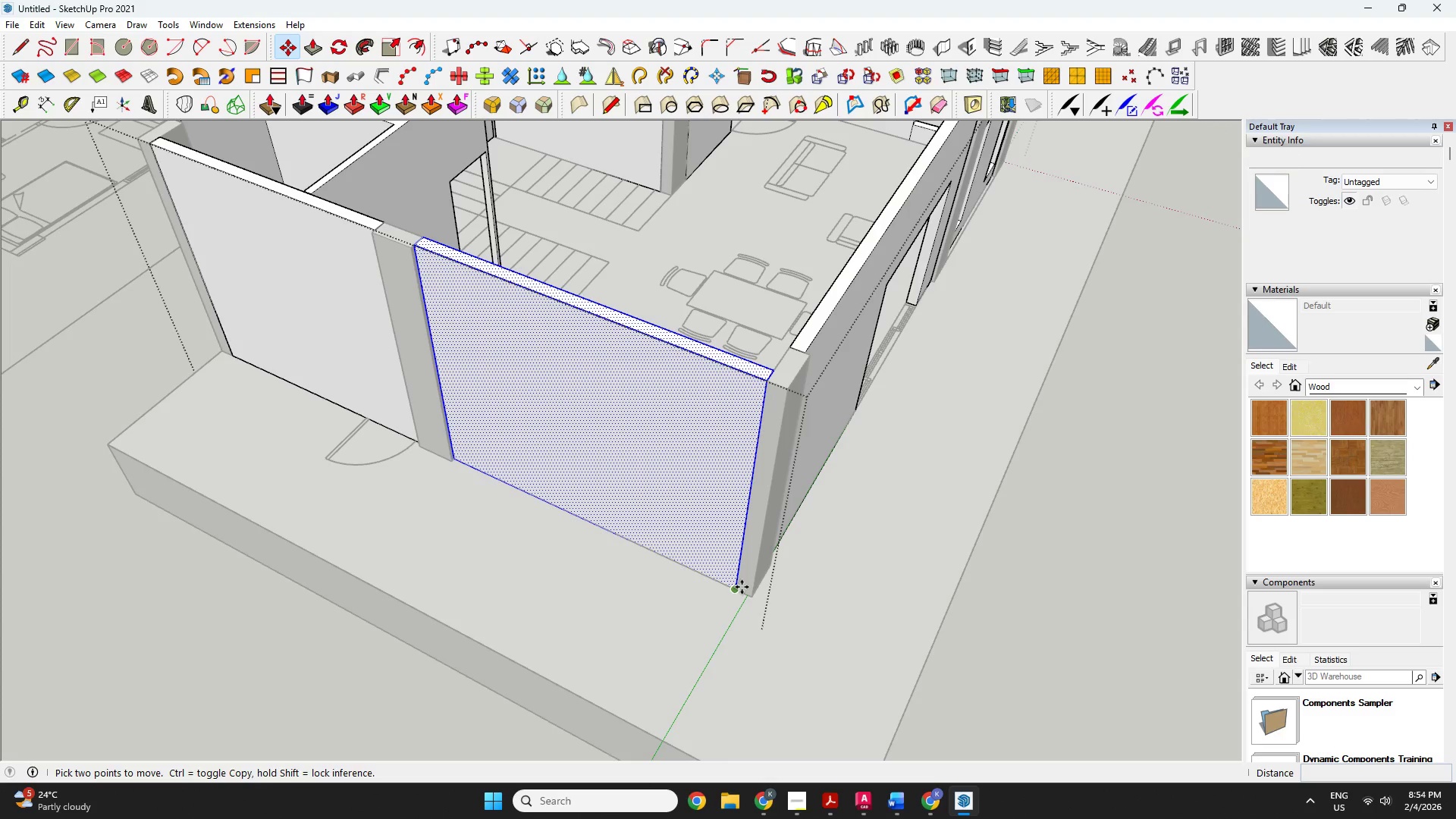 
left_click([742, 587])
 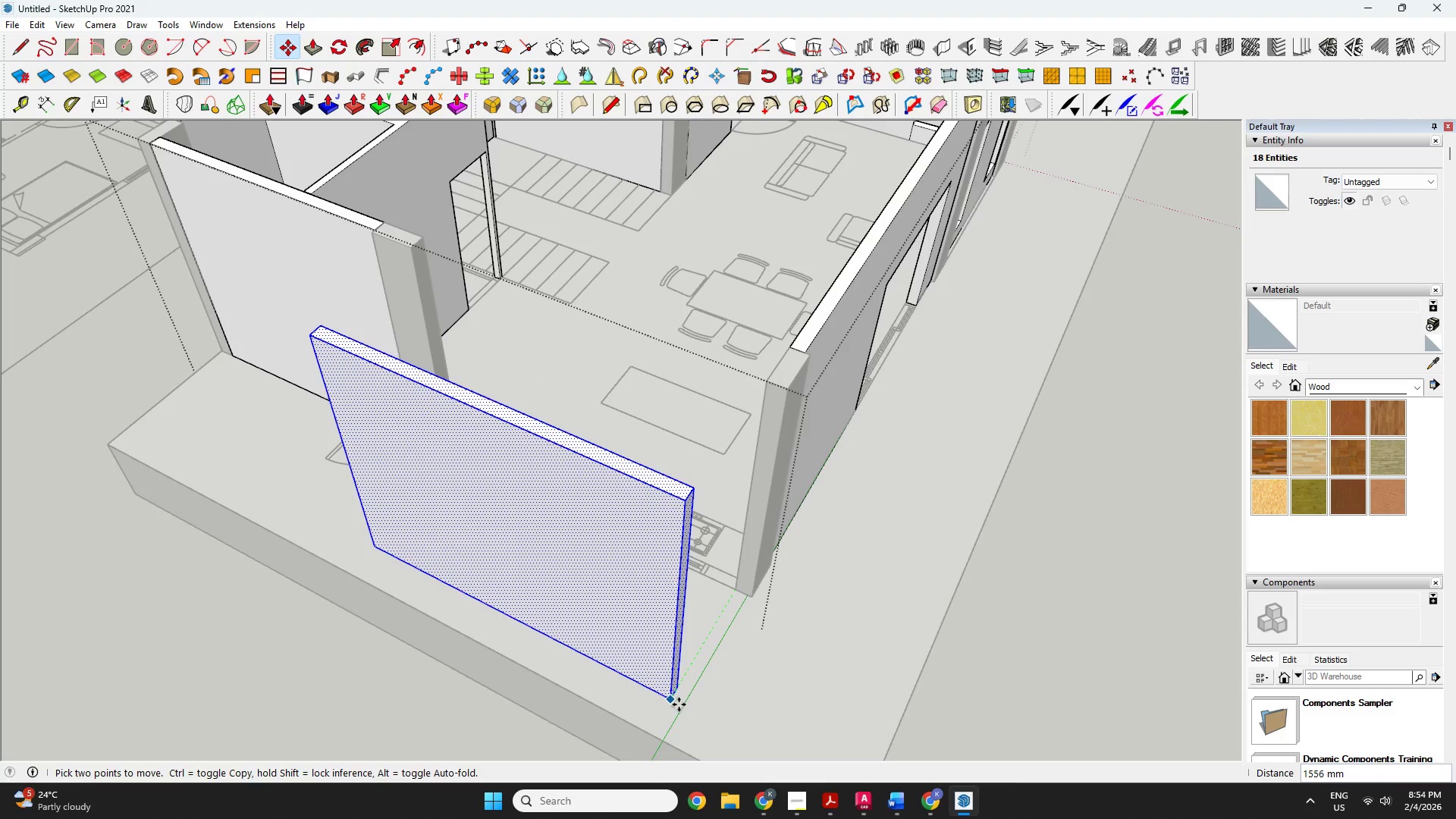 
left_click([679, 704])
 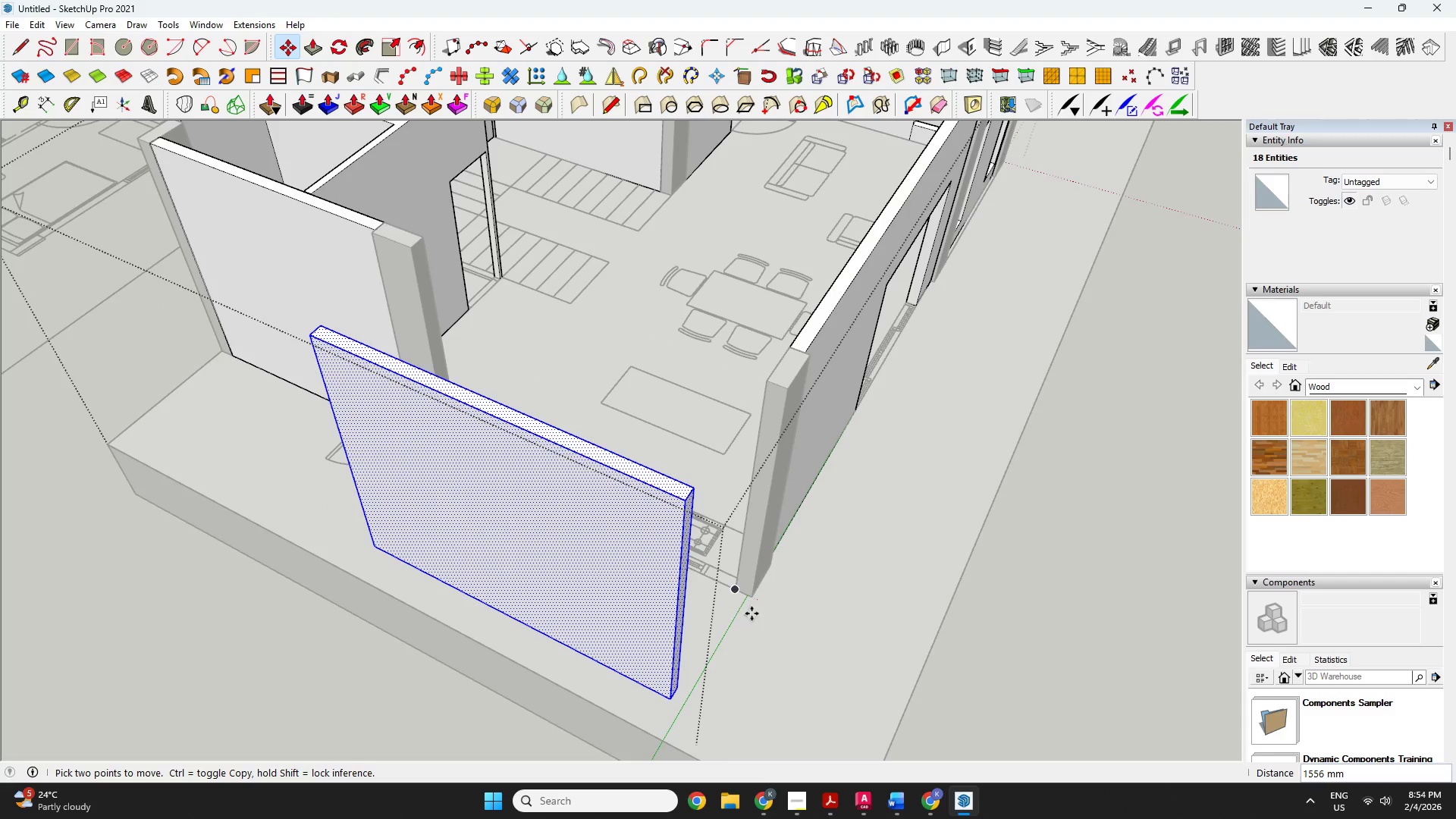 
key(Space)
 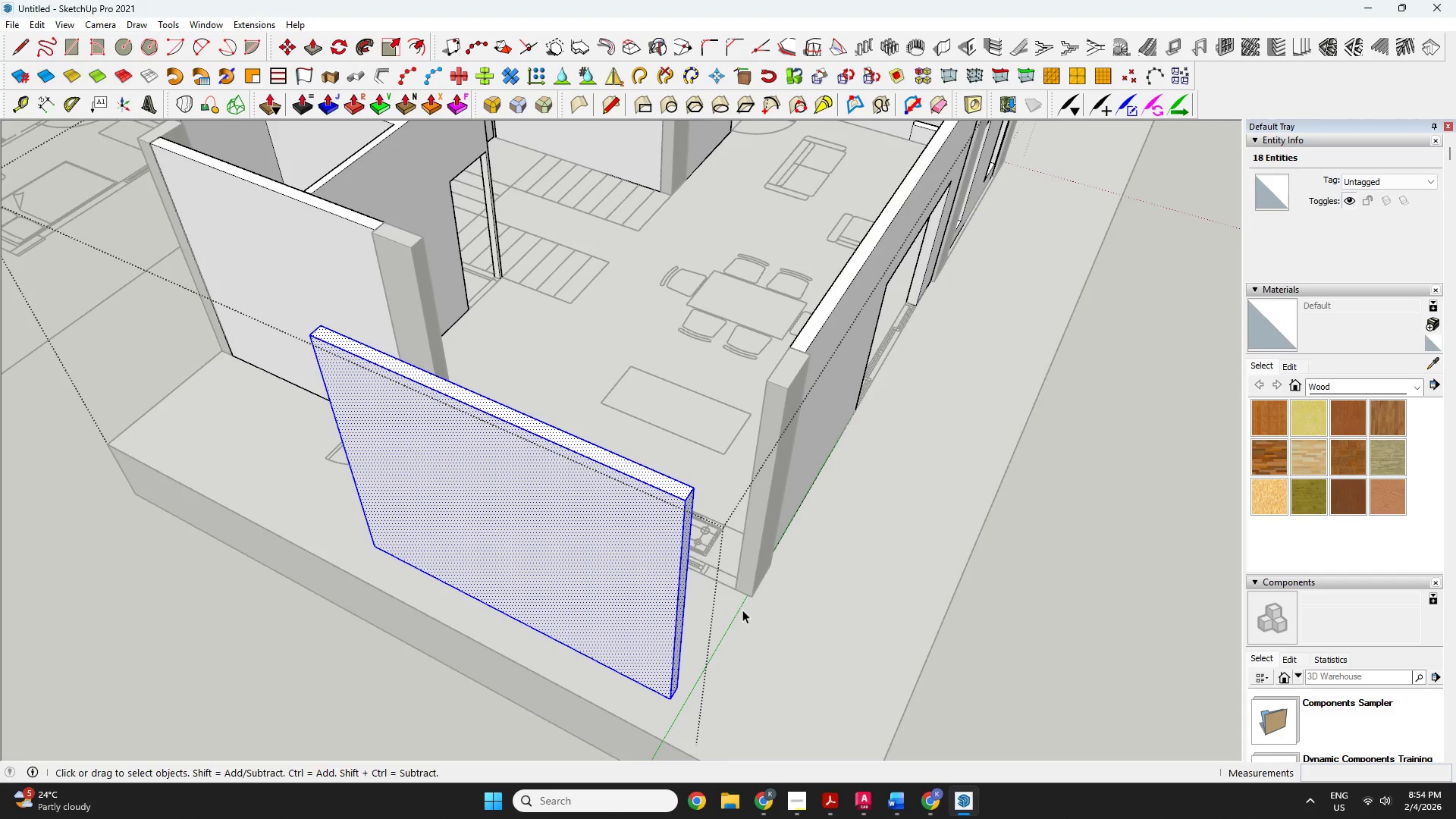 
key(Escape)
 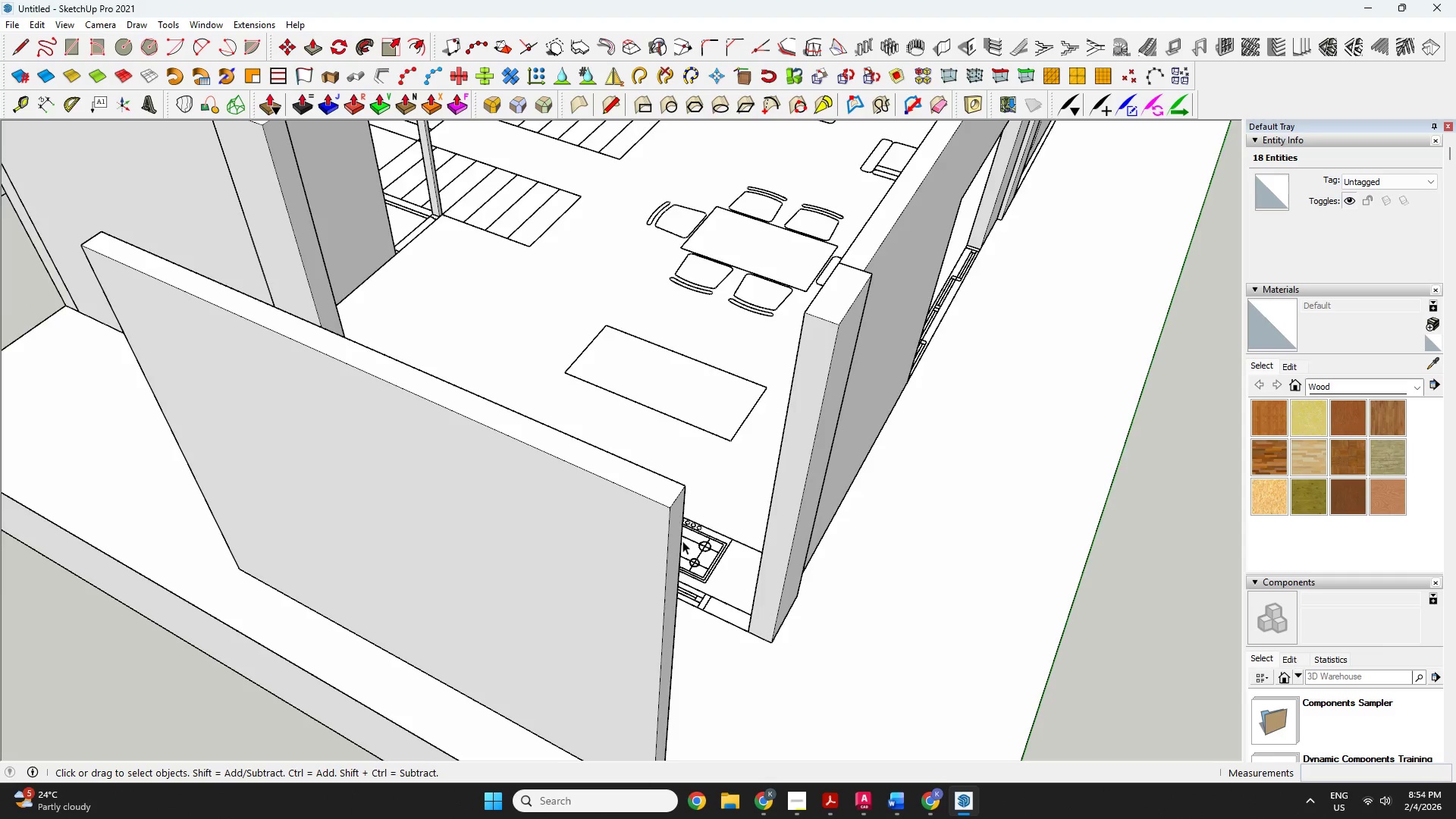 
scroll: coordinate [708, 503], scroll_direction: up, amount: 3.0
 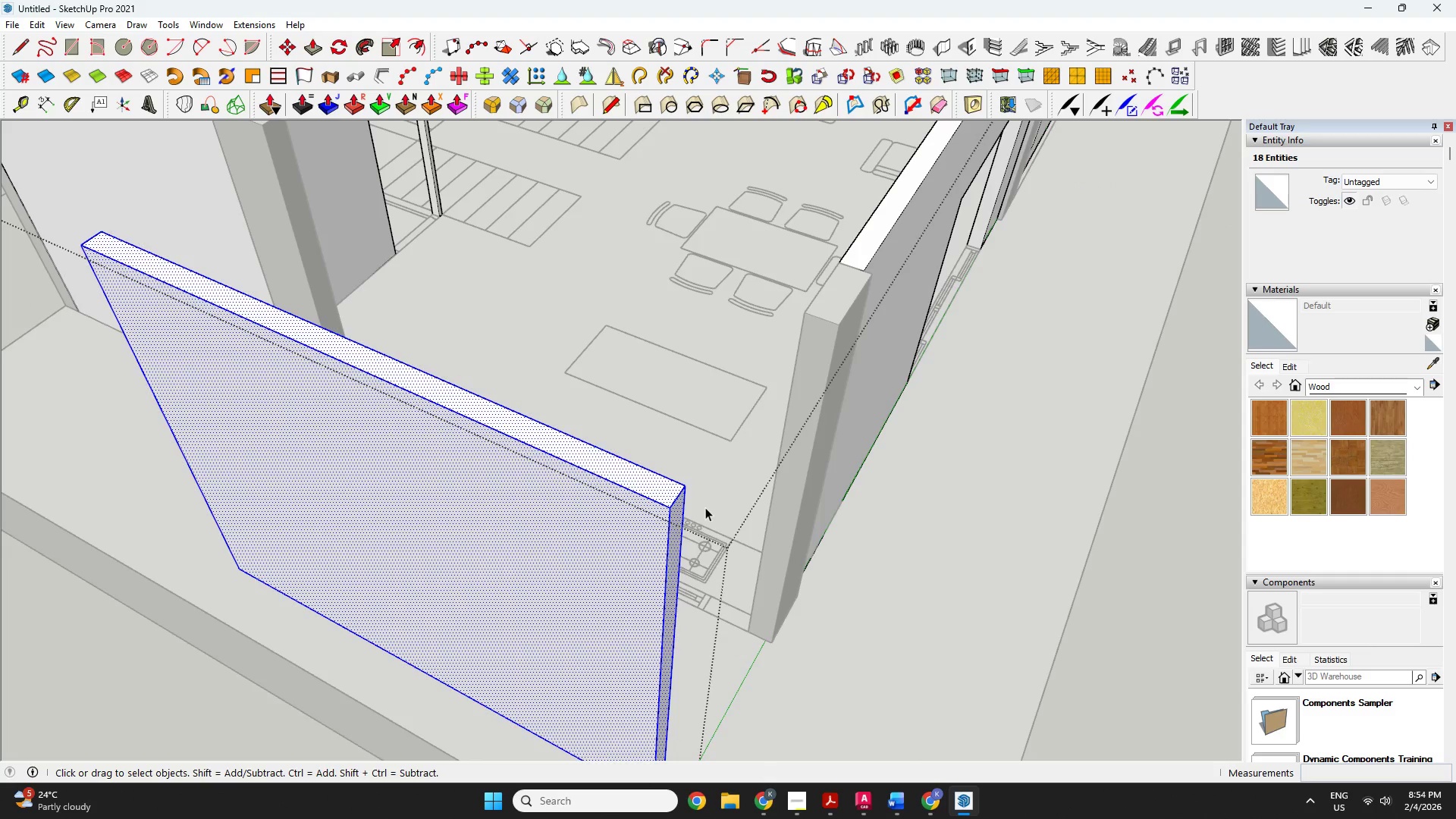 
scroll: coordinate [802, 506], scroll_direction: down, amount: 1.0
 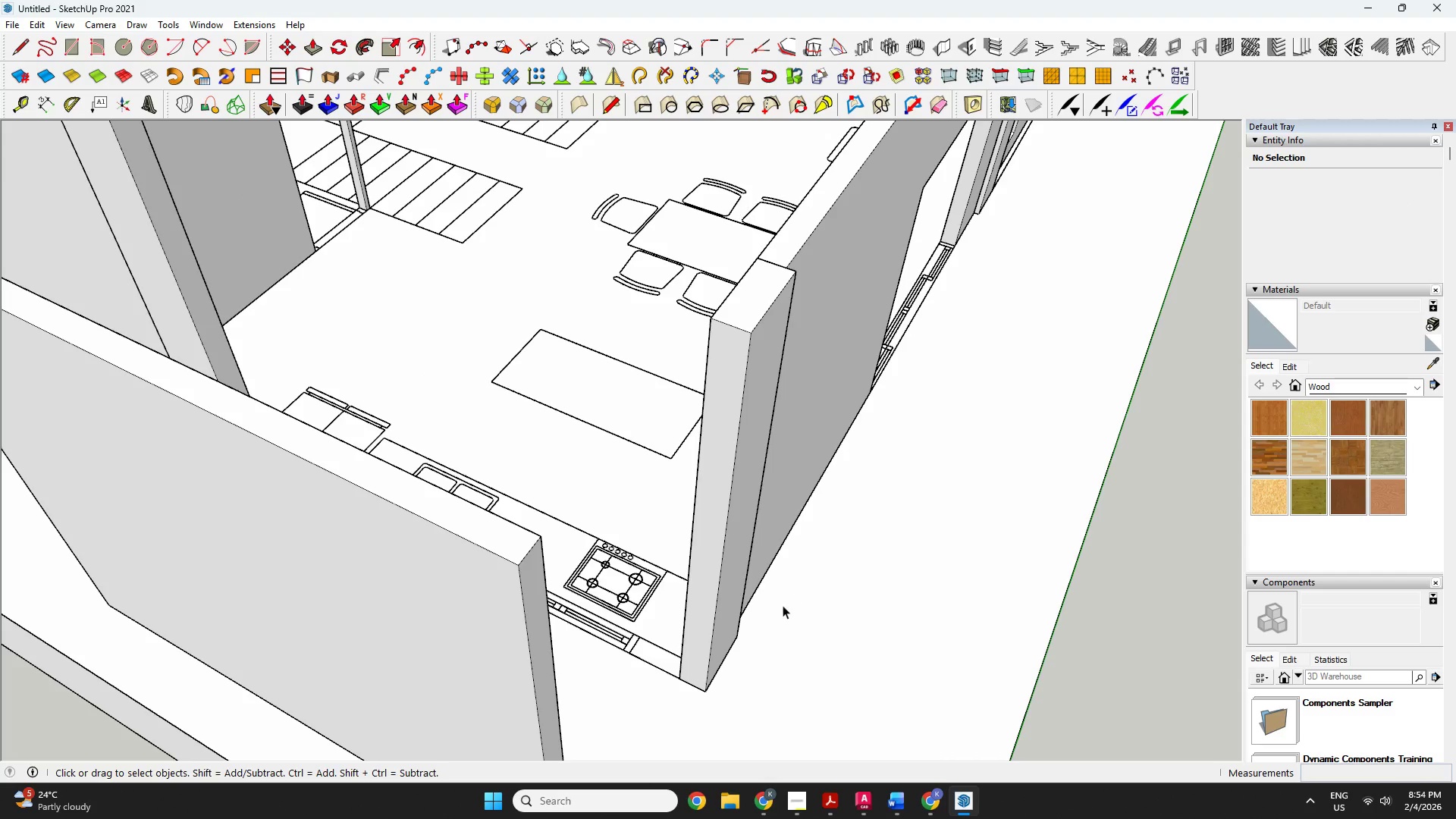 
type(or)
 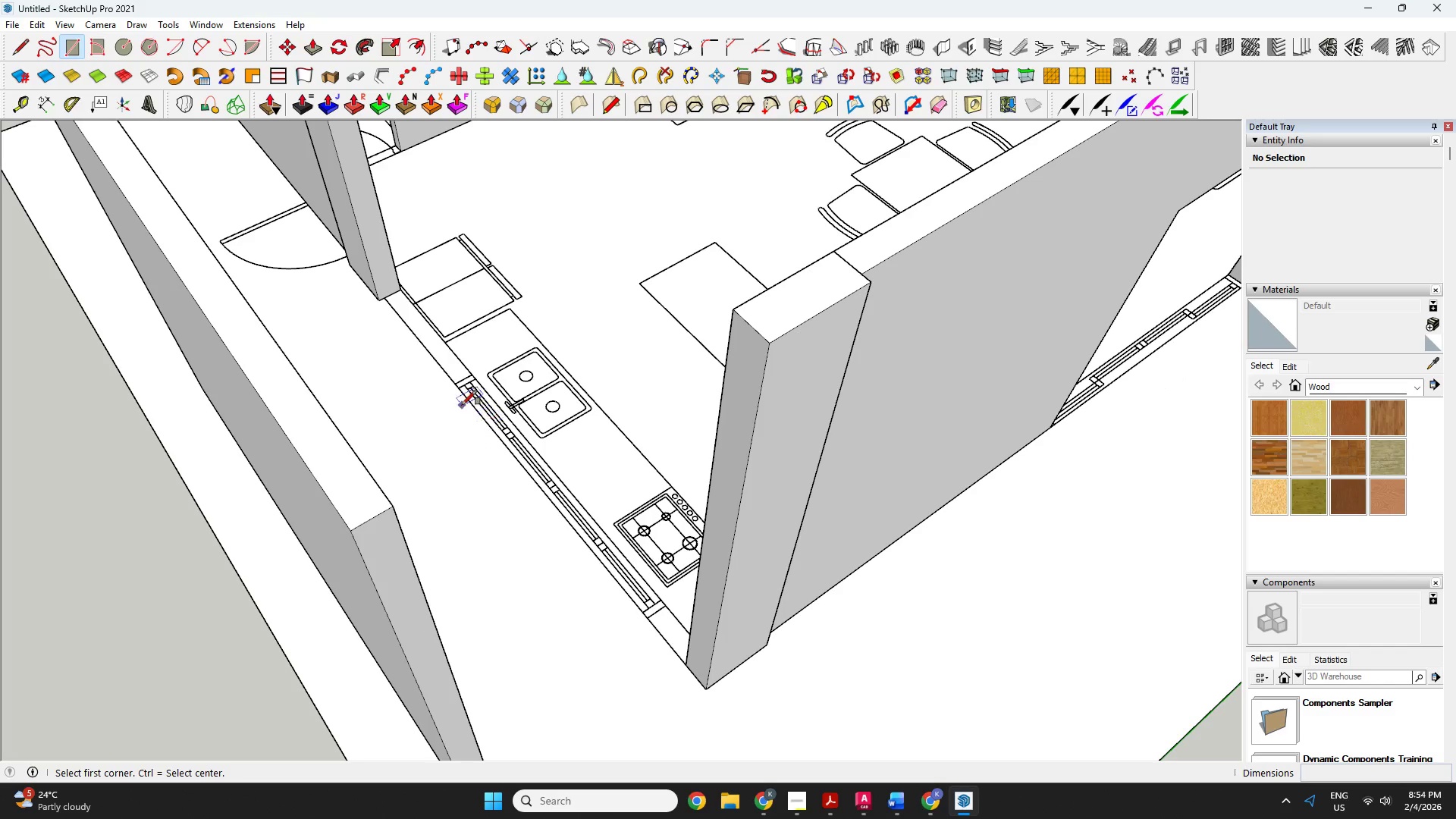 
left_click_drag(start_coordinate=[767, 626], to_coordinate=[642, 692])
 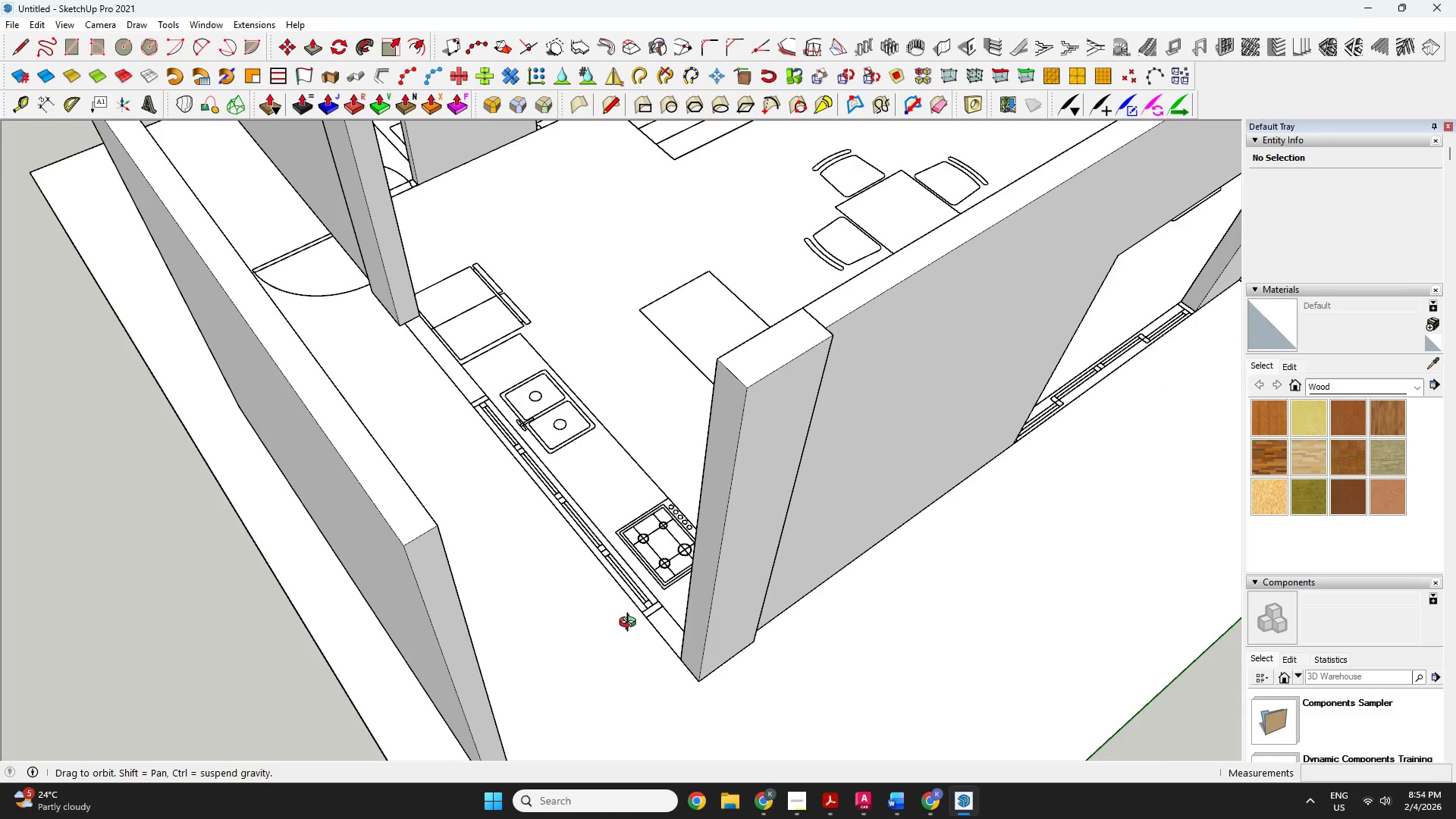 
scroll: coordinate [635, 611], scroll_direction: up, amount: 1.0
 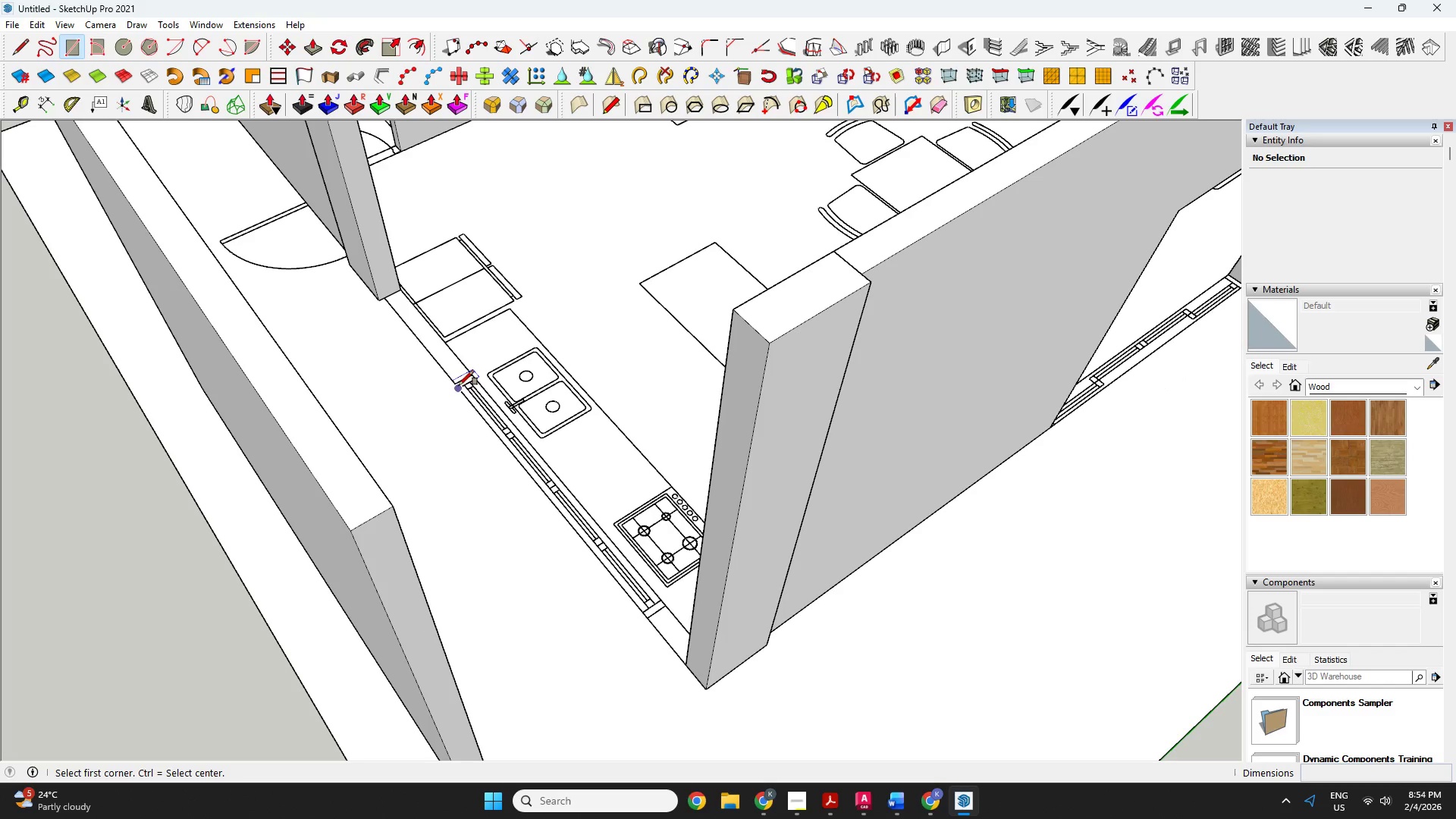 
left_click([456, 381])
 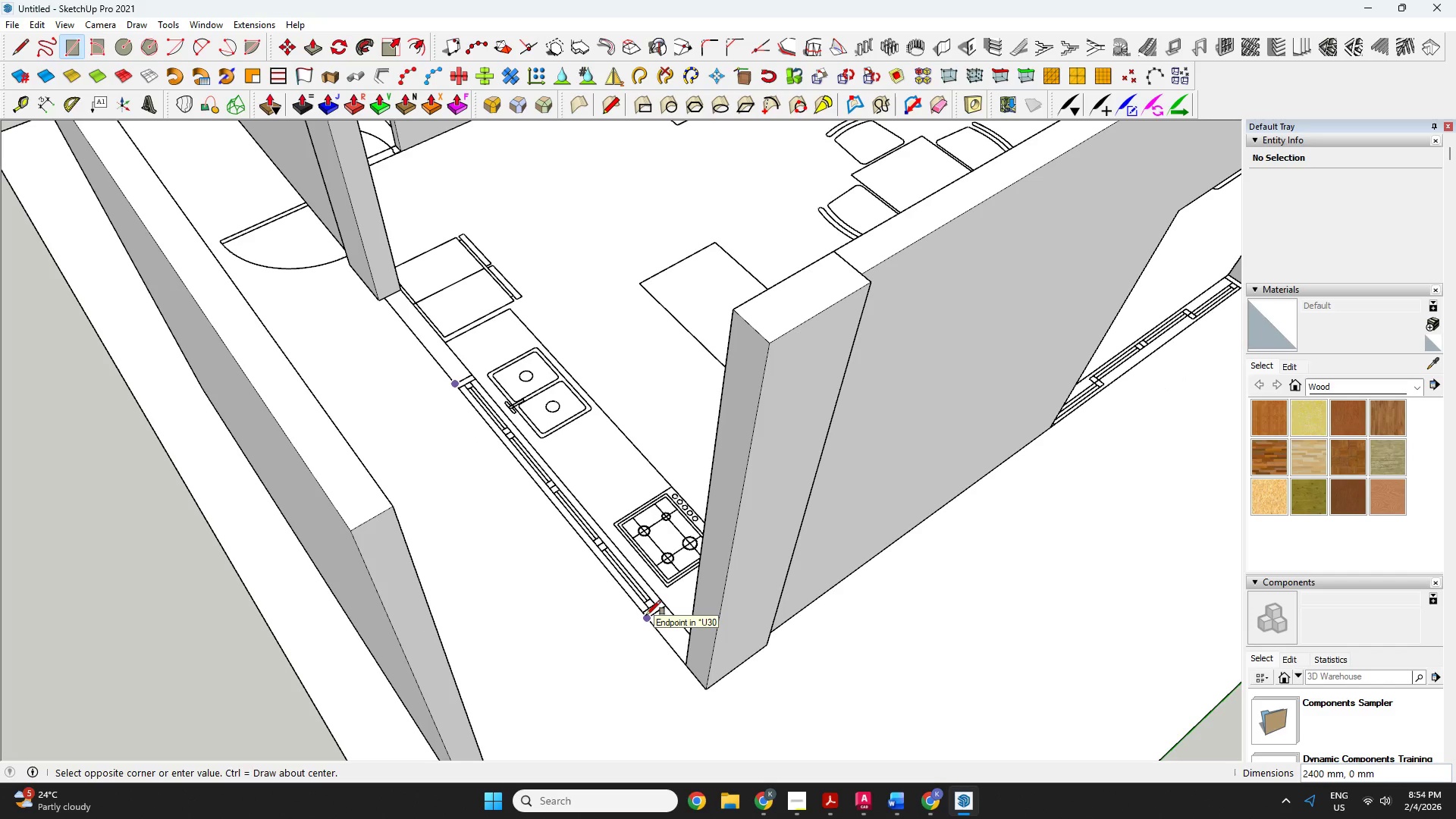 
scroll: coordinate [646, 615], scroll_direction: down, amount: 1.0
 